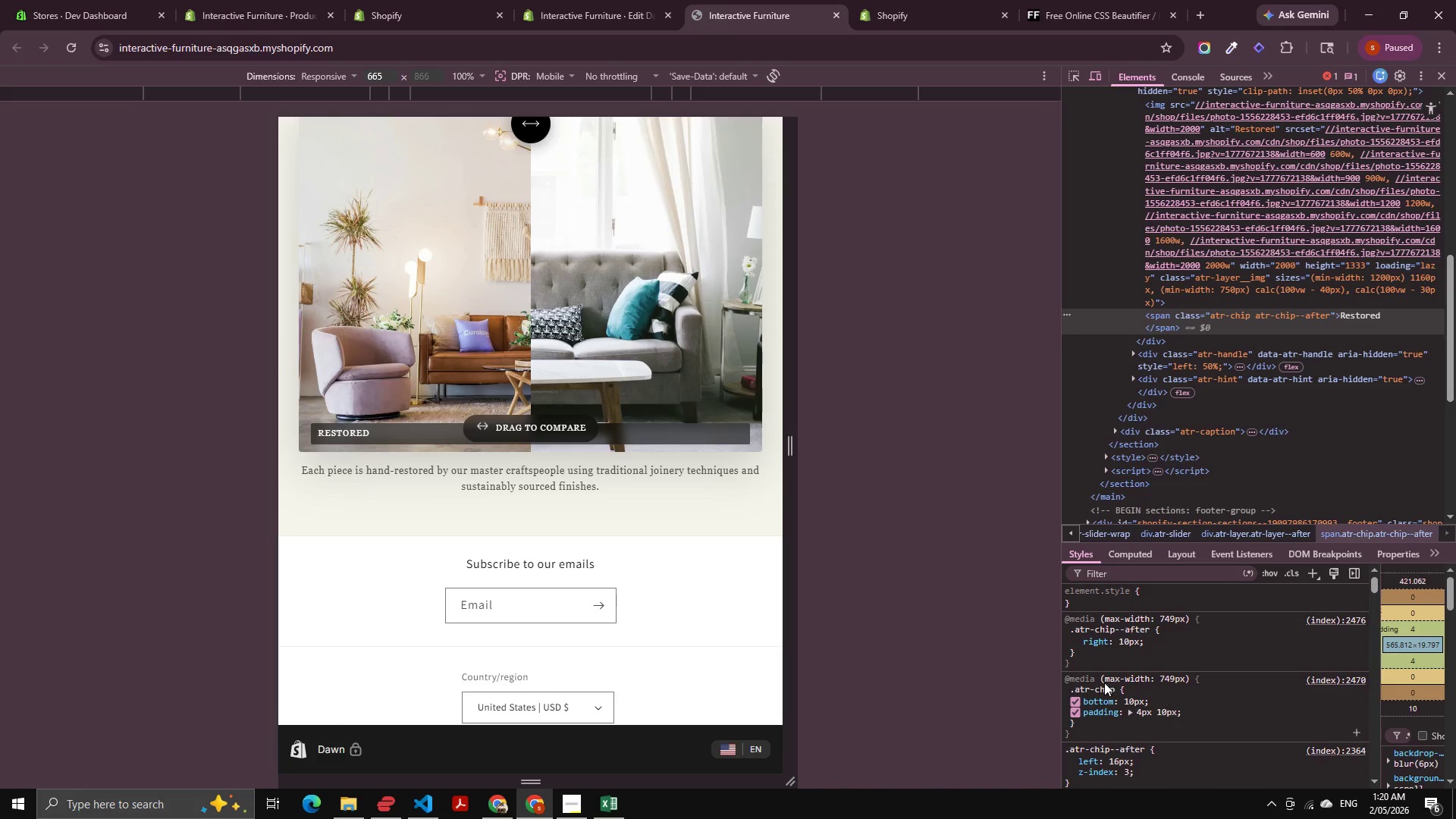 
left_click([1116, 628])
 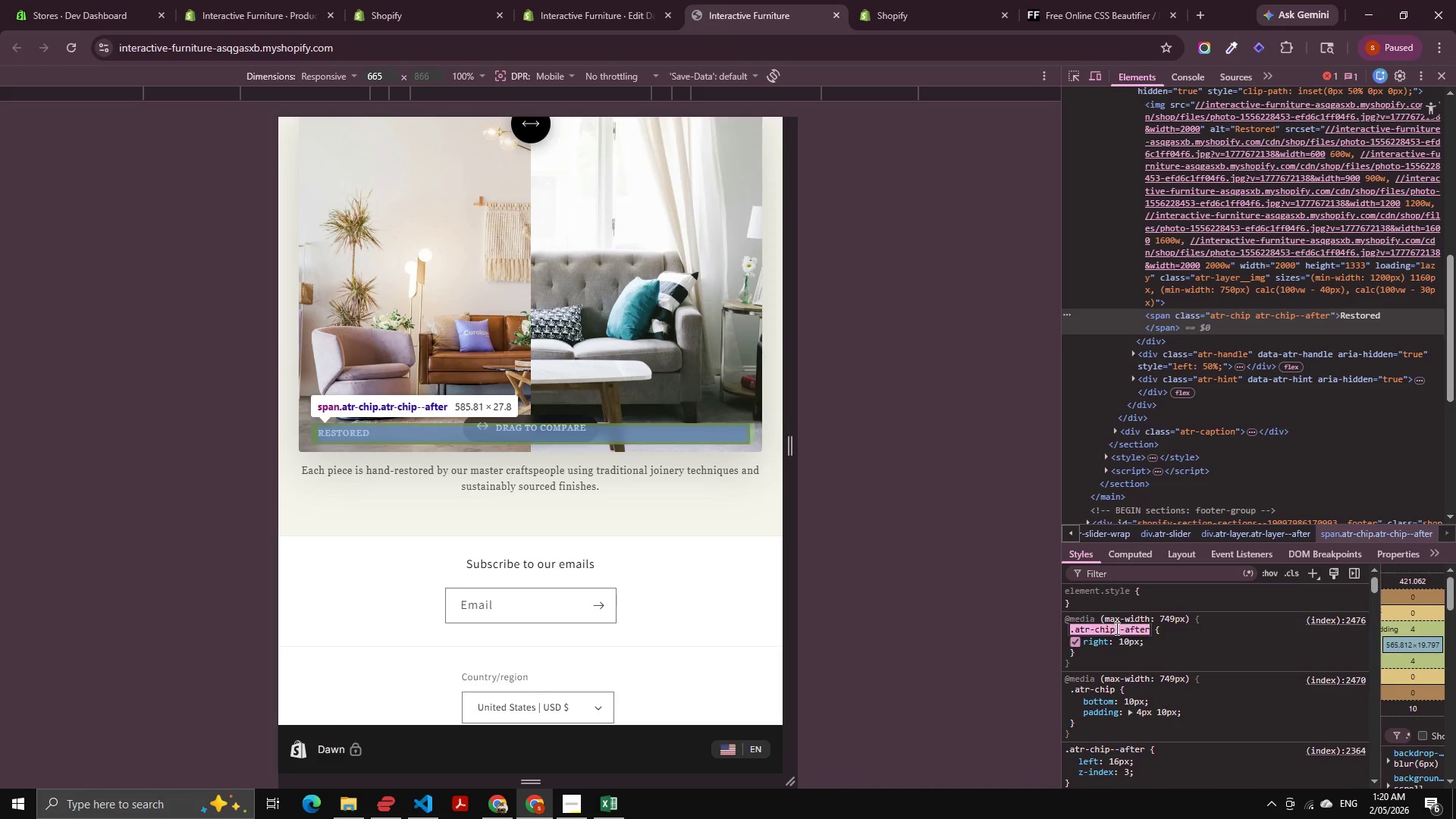 
key(Control+C)
 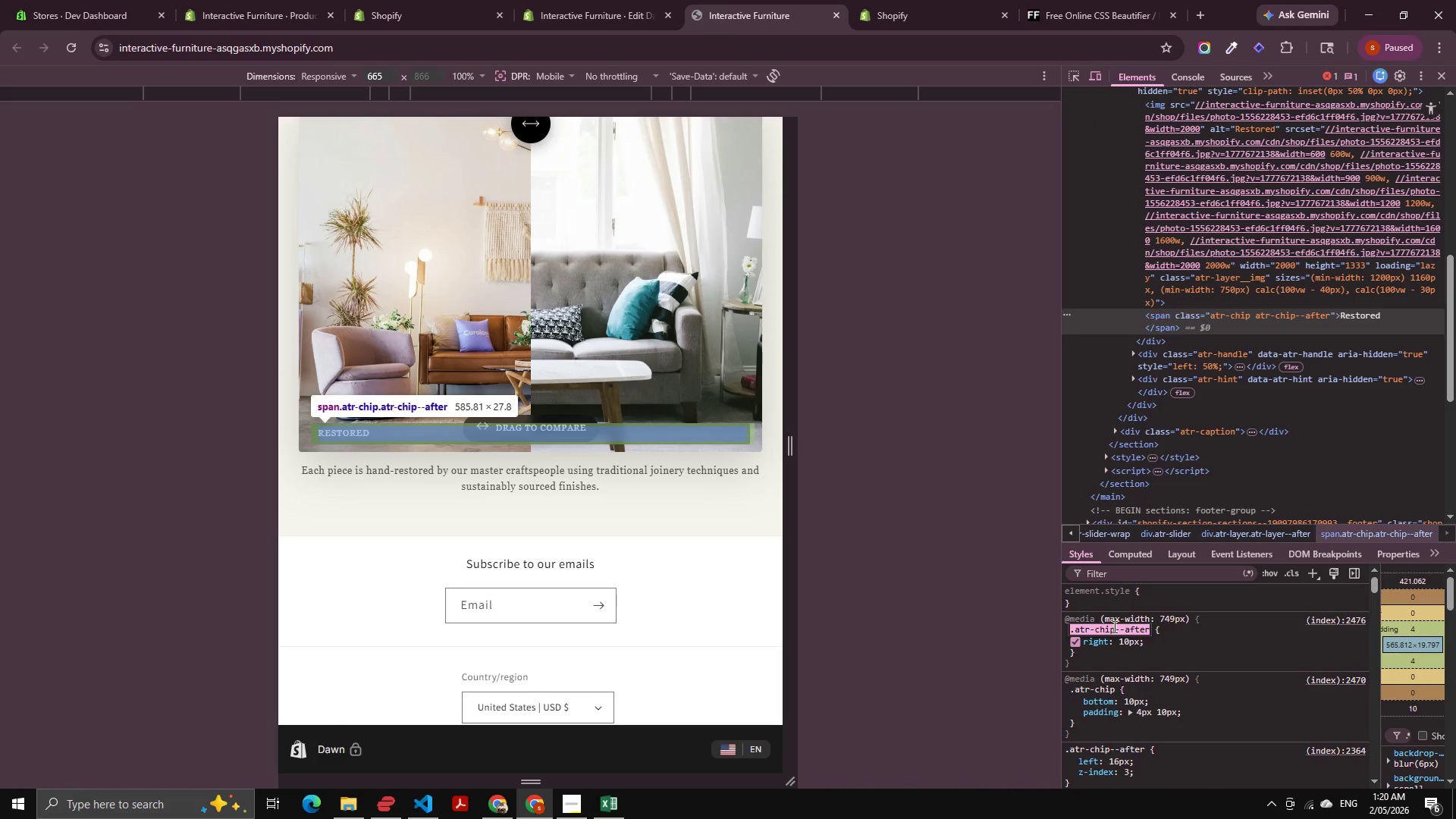 
key(Control+C)
 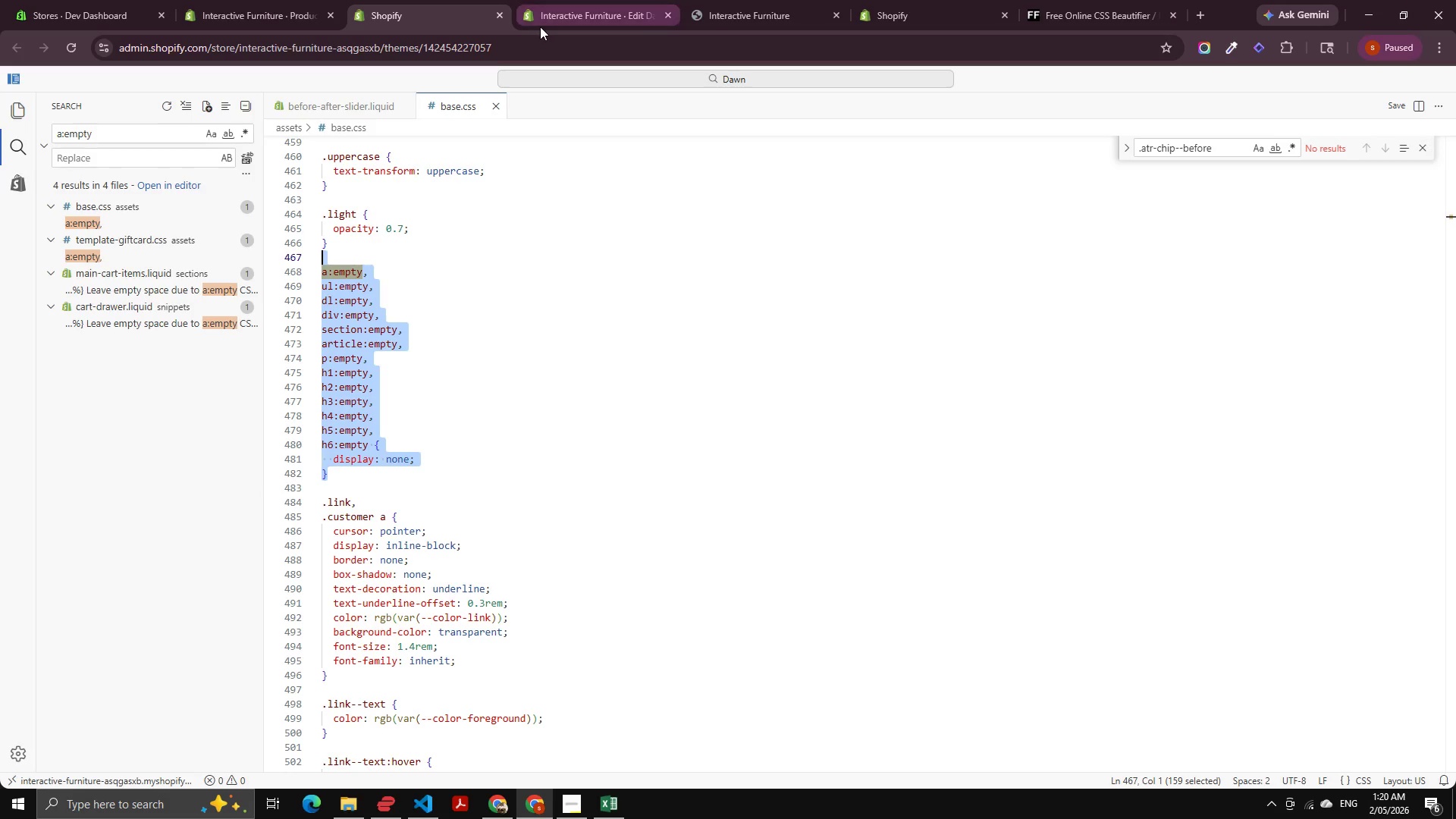 
left_click([470, 453])
 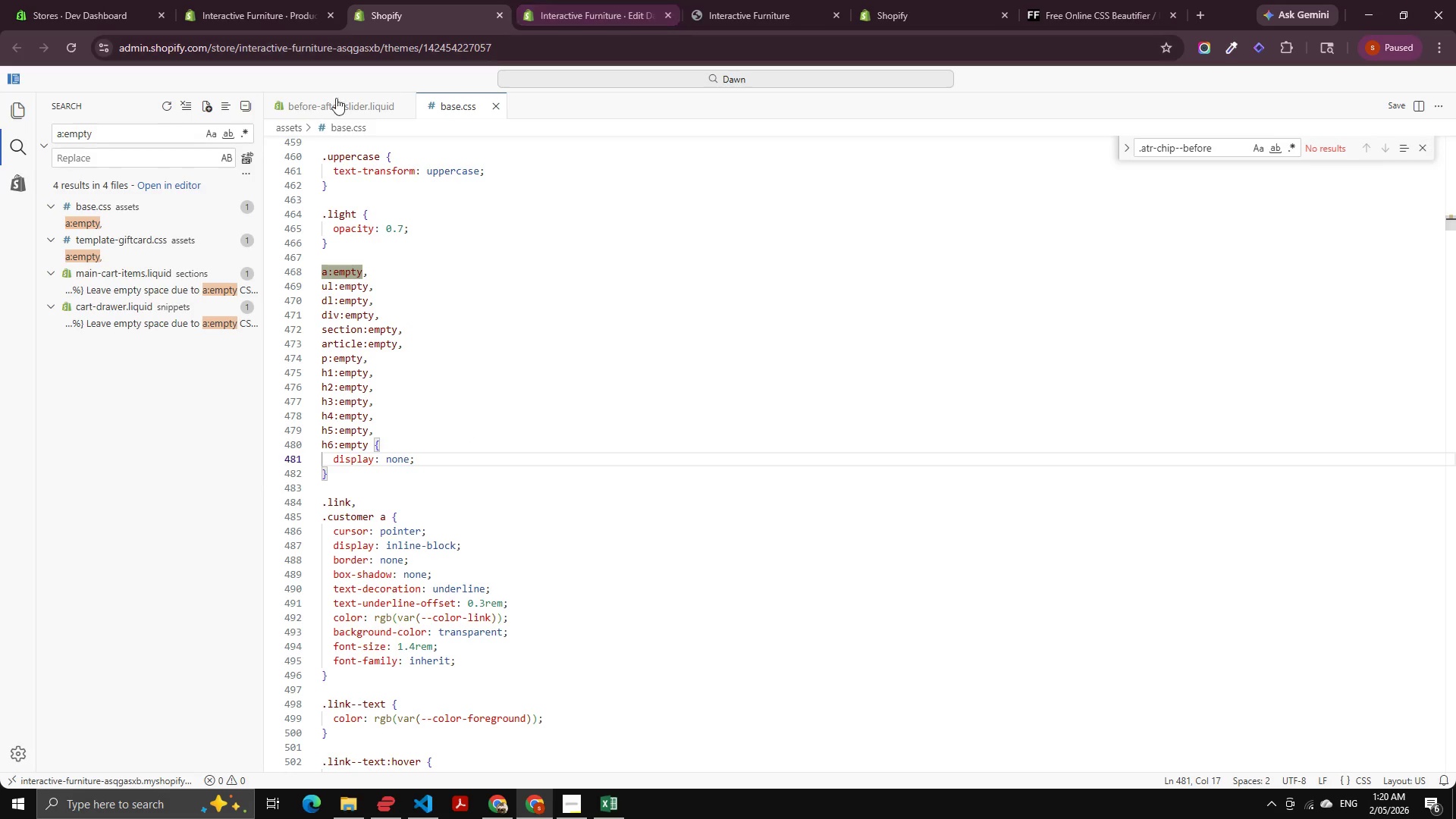 
left_click([325, 102])
 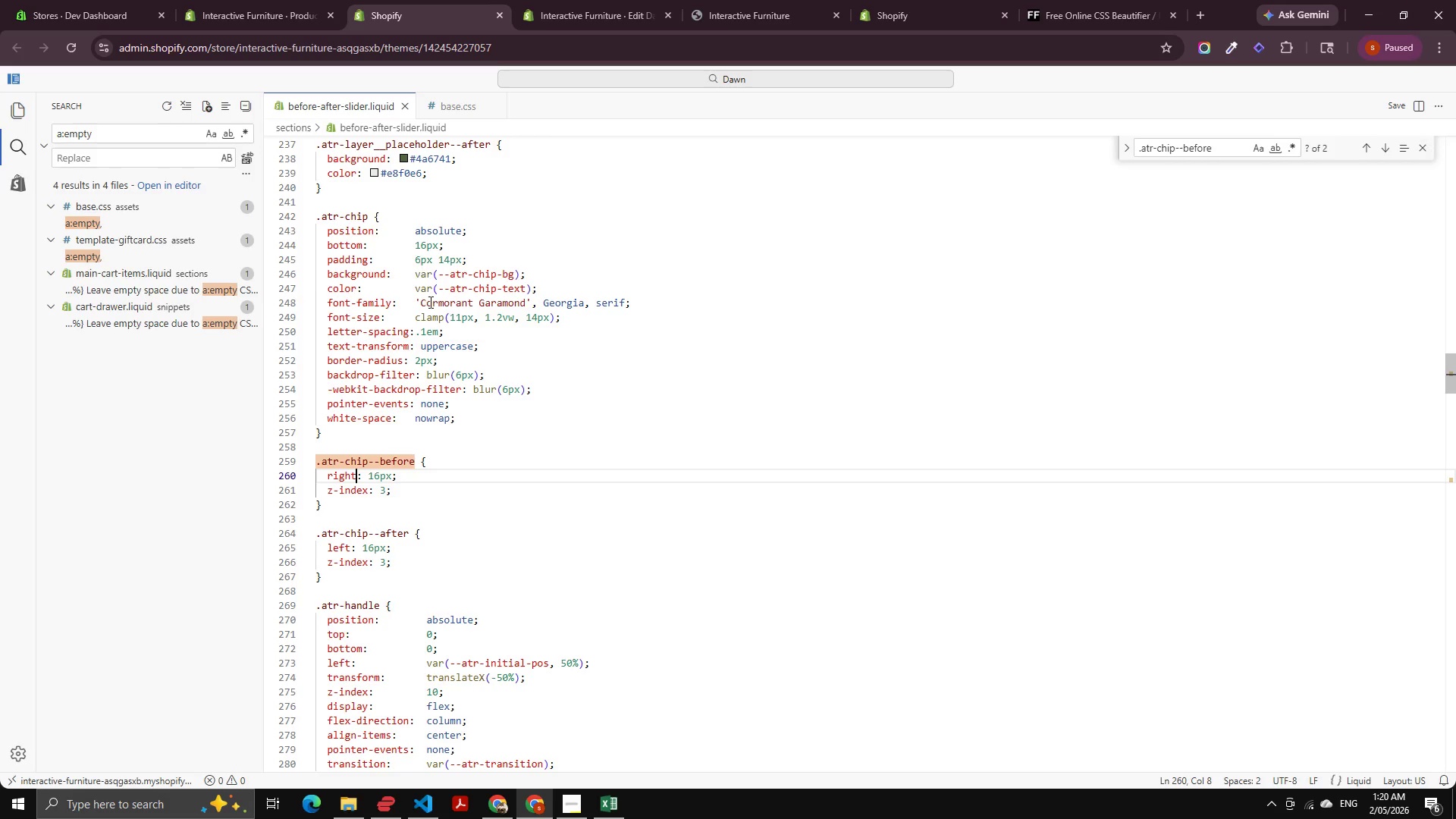 
key(Control+F)
 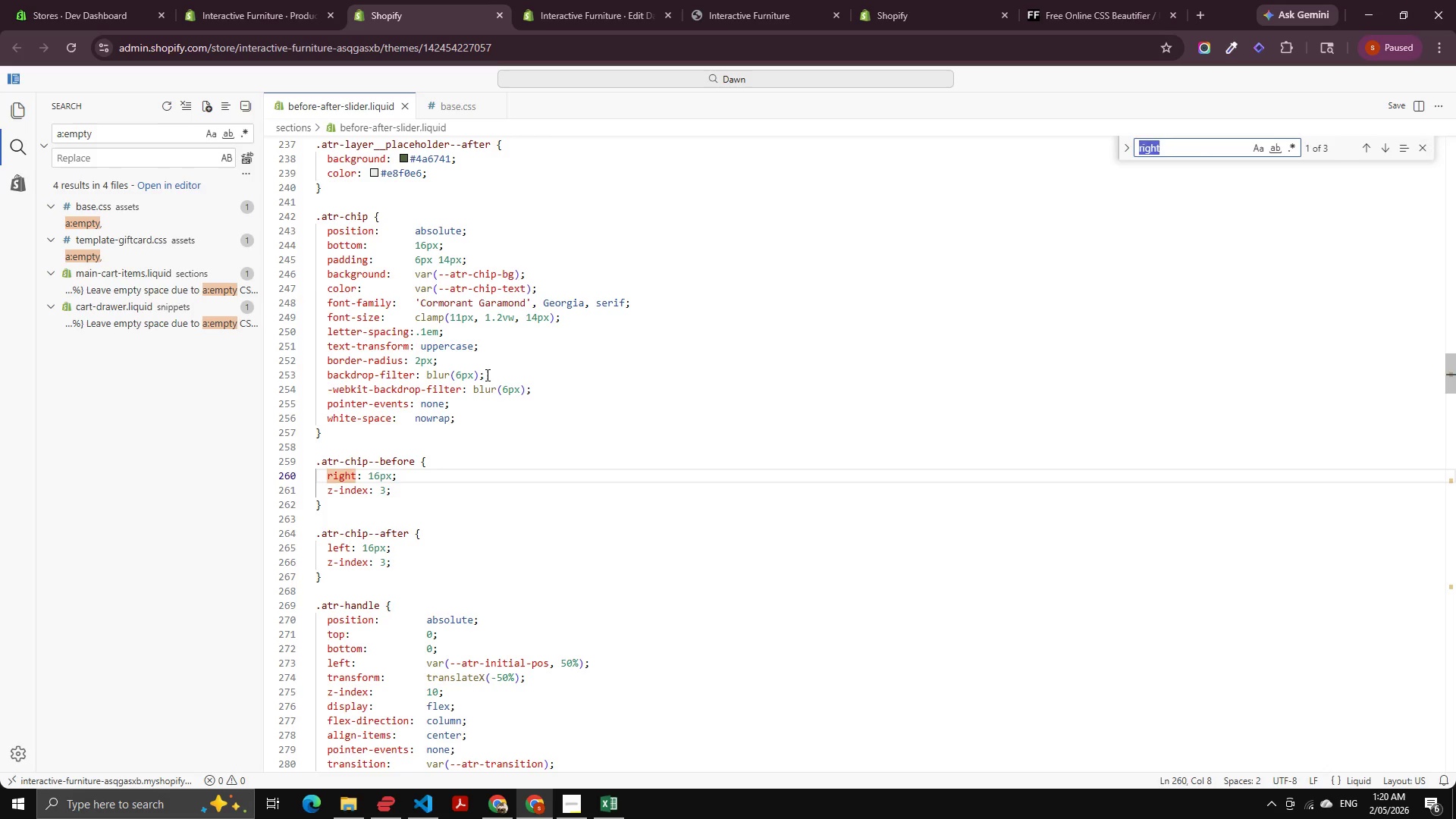 
key(Control+V)
 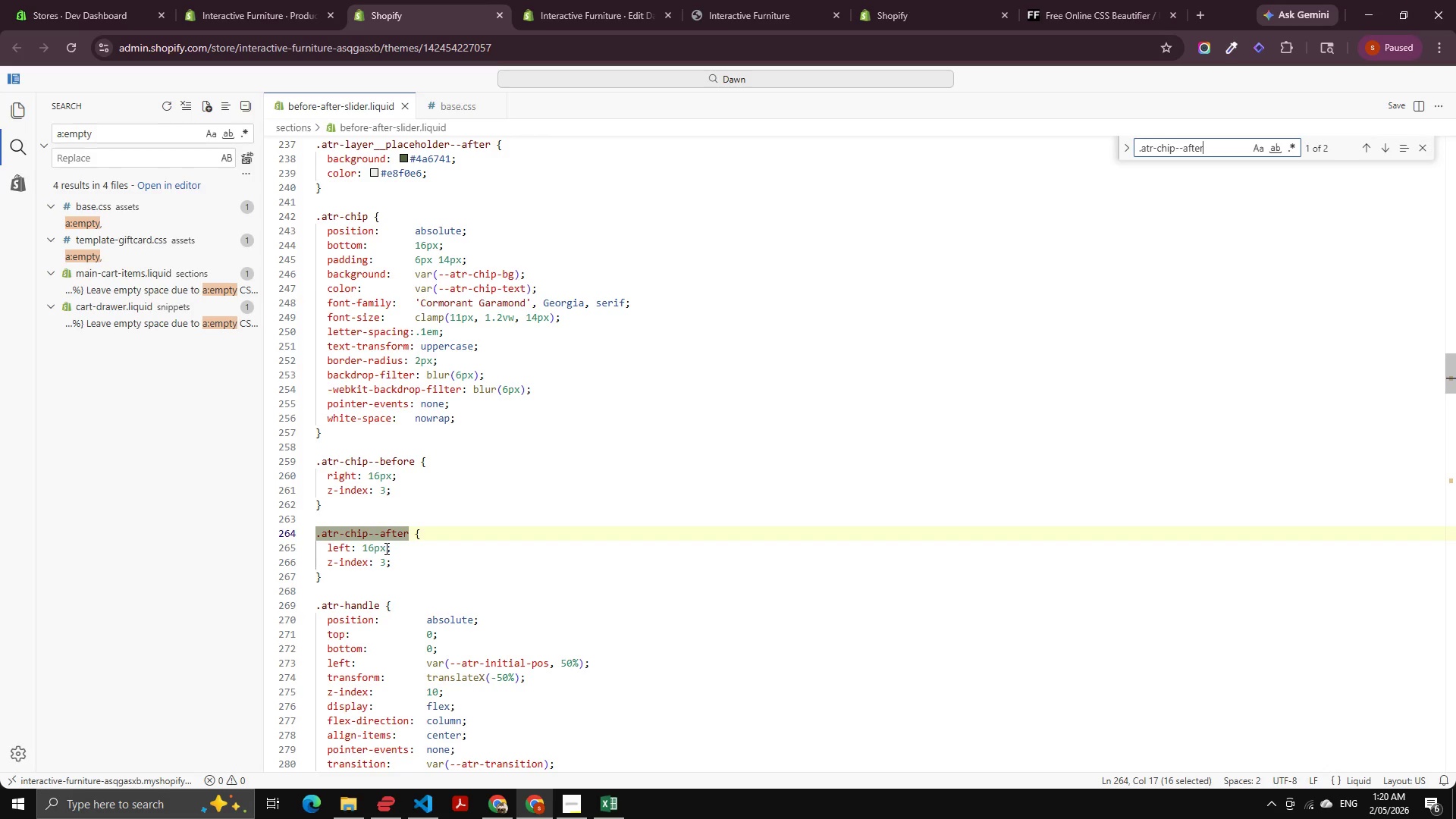 
key(NumpadEnter)
 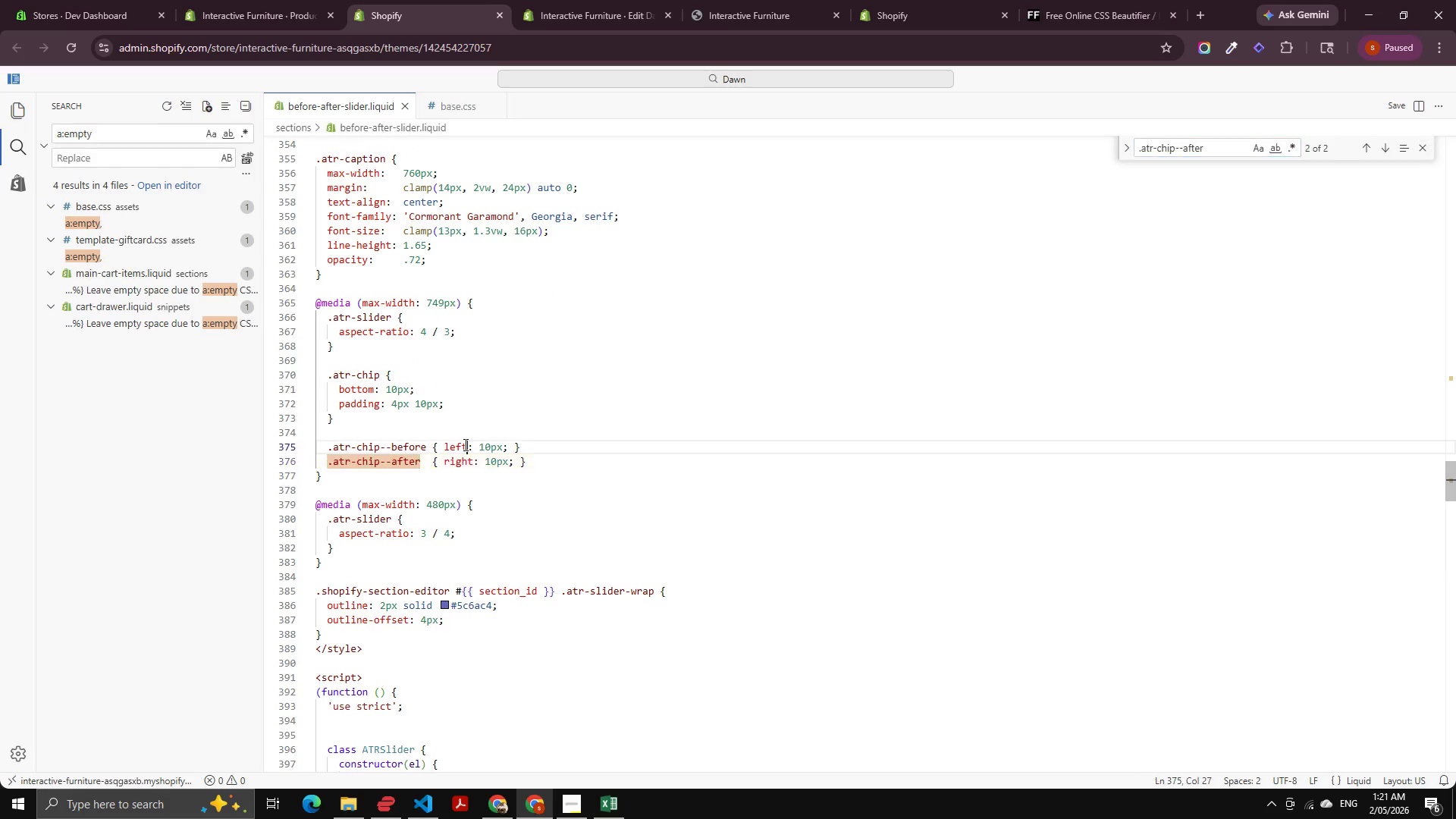 
double_click([464, 444])
 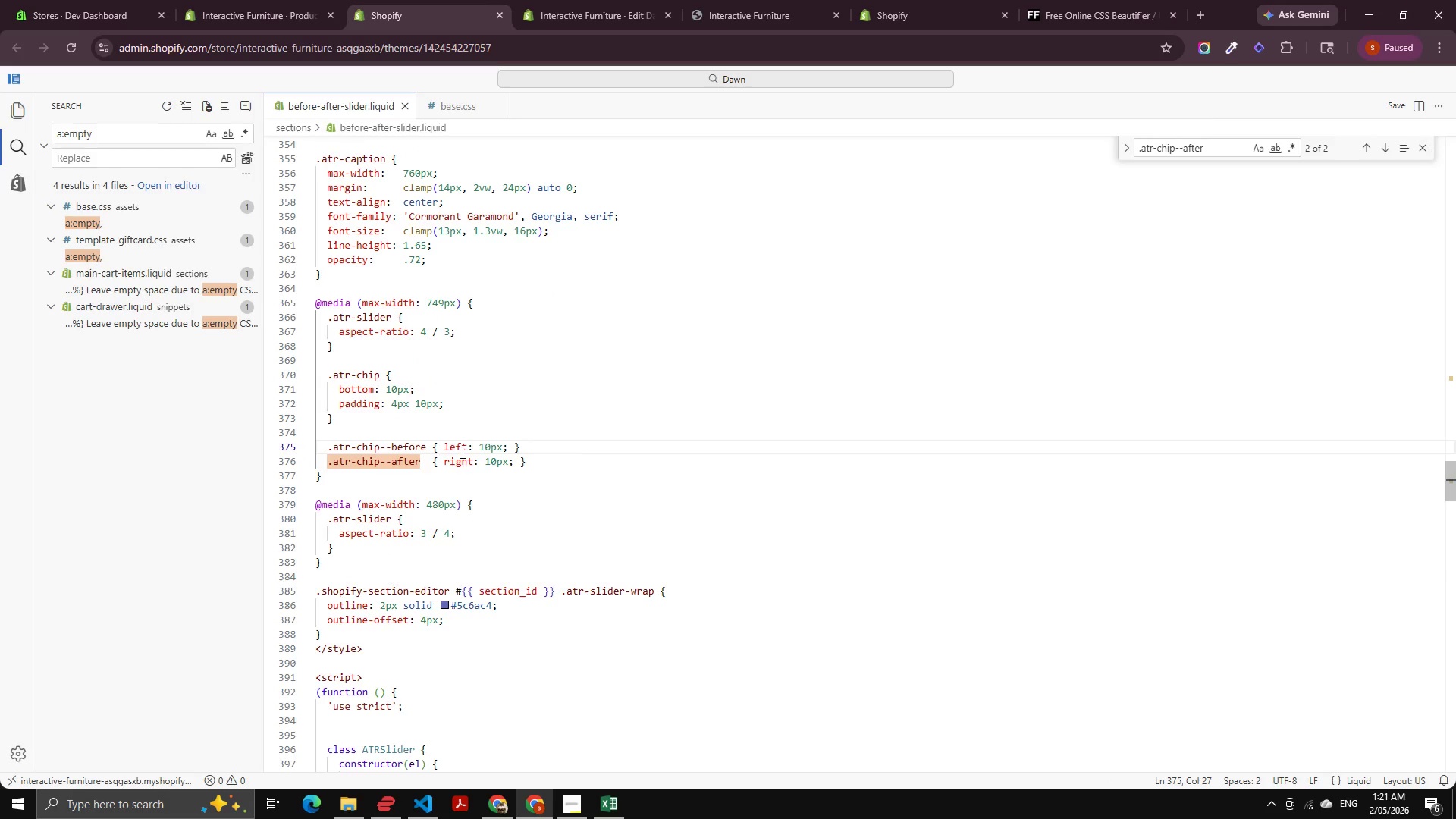 
double_click([461, 452])
 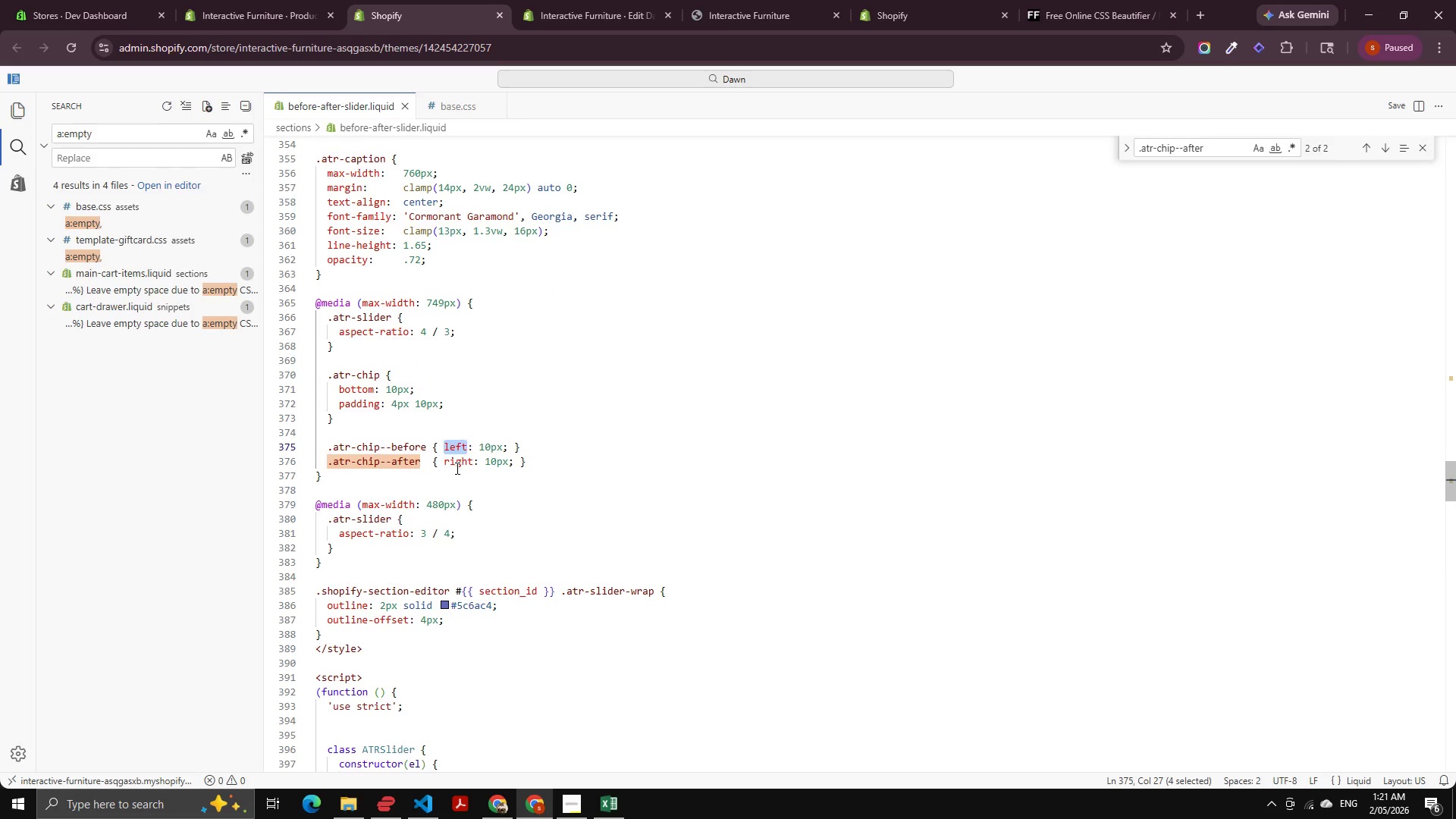 
key(Control+C)
 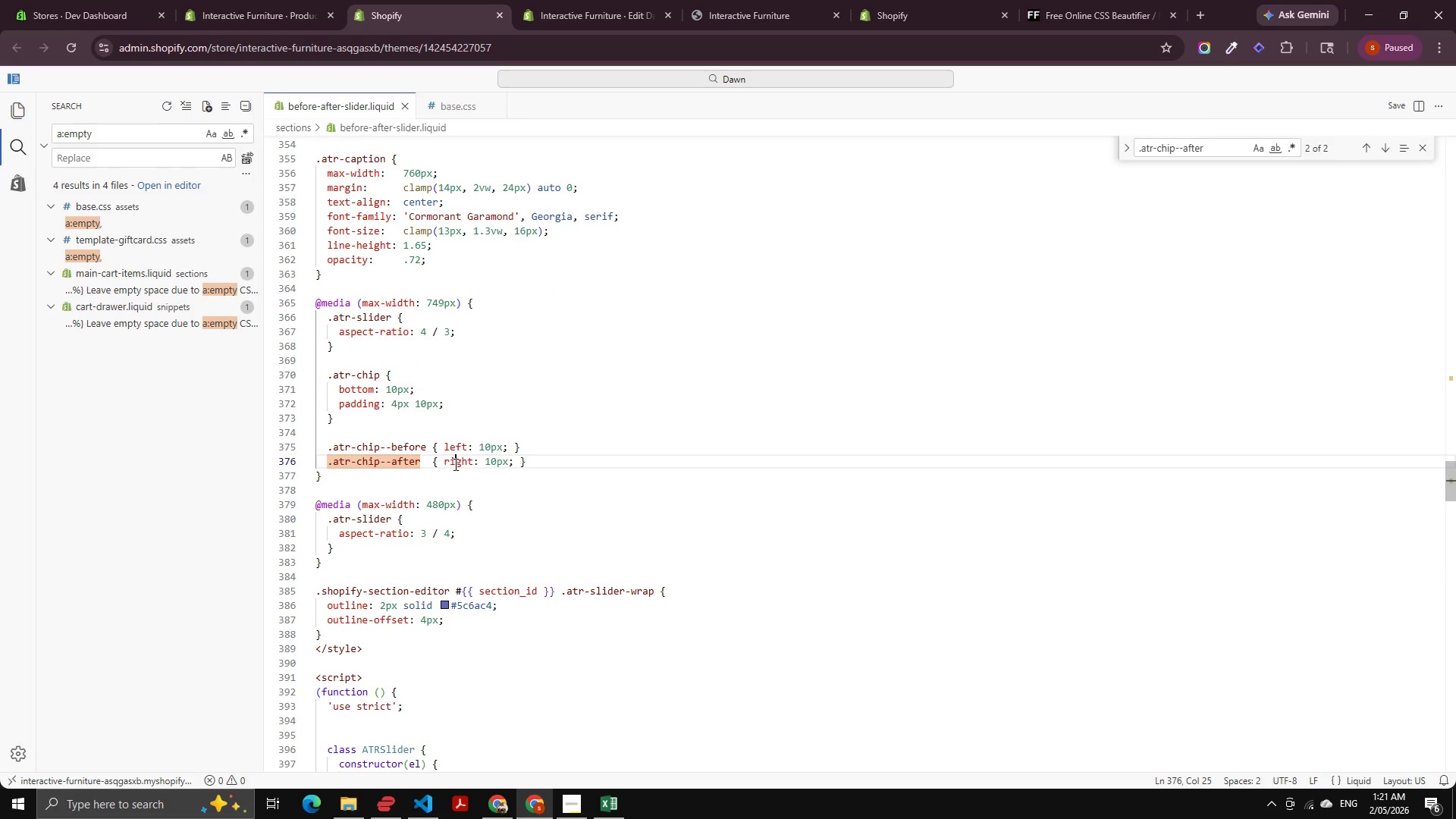 
double_click([454, 464])
 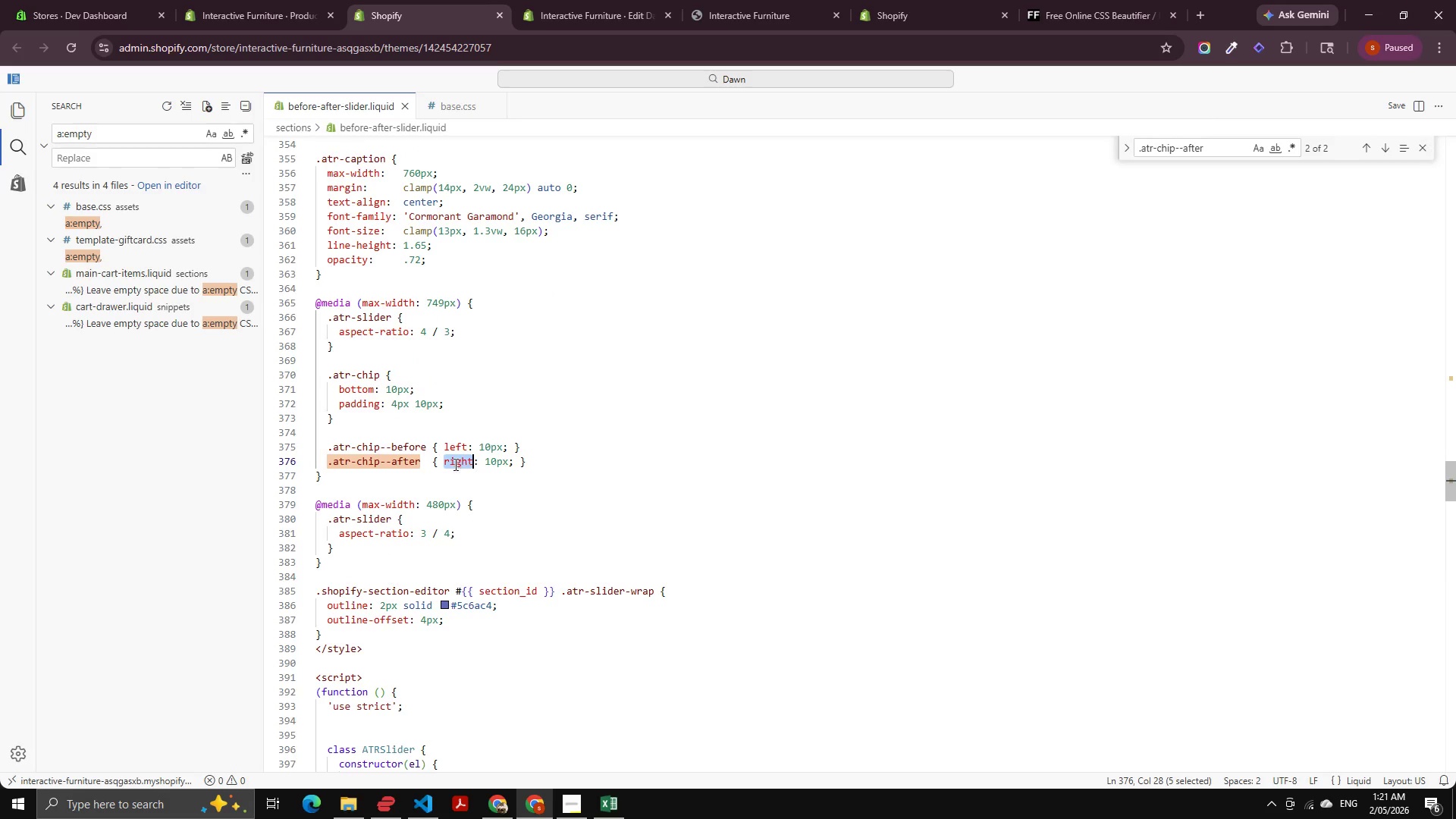 
key(Control+V)
 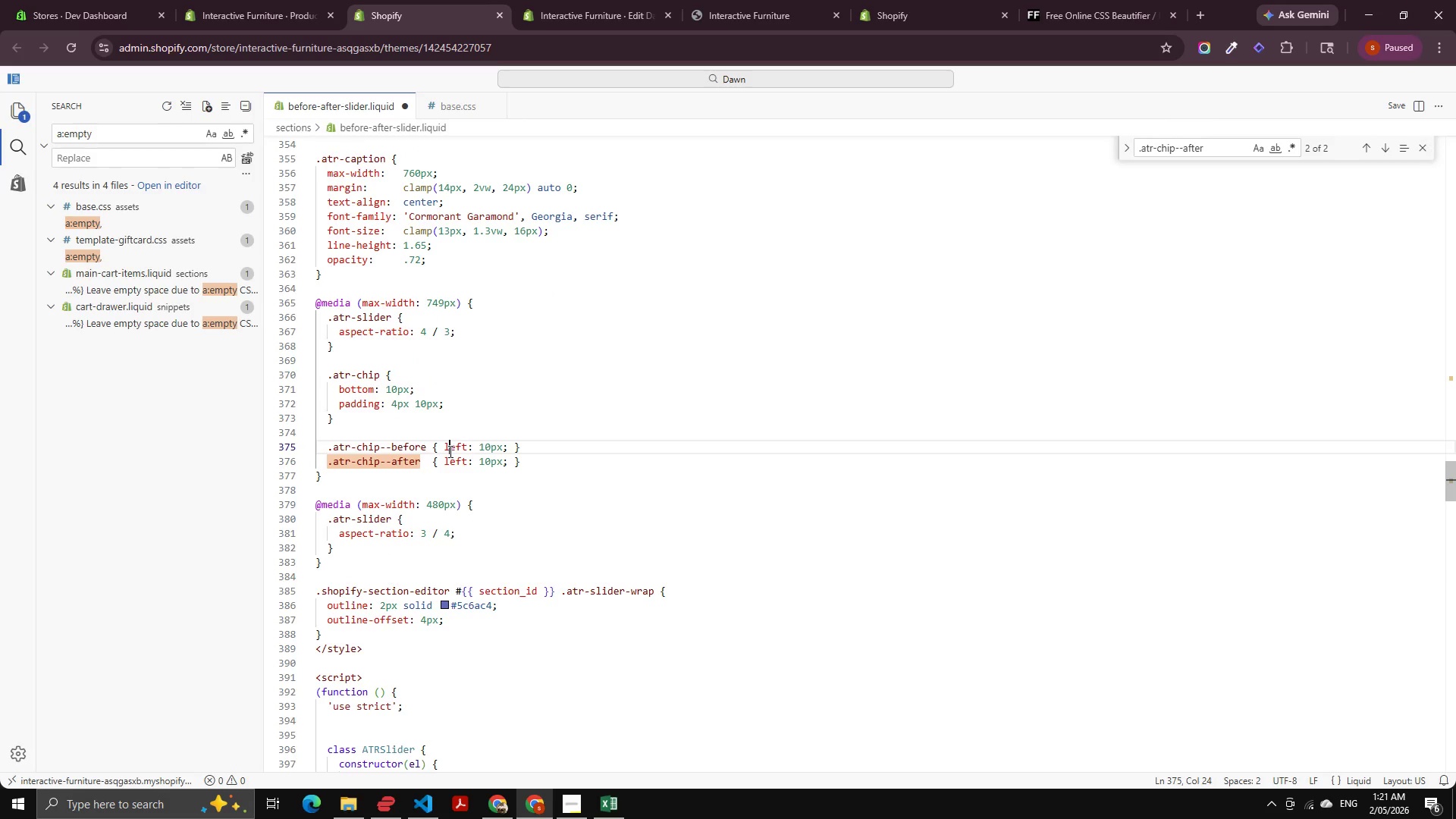 
double_click([449, 451])
 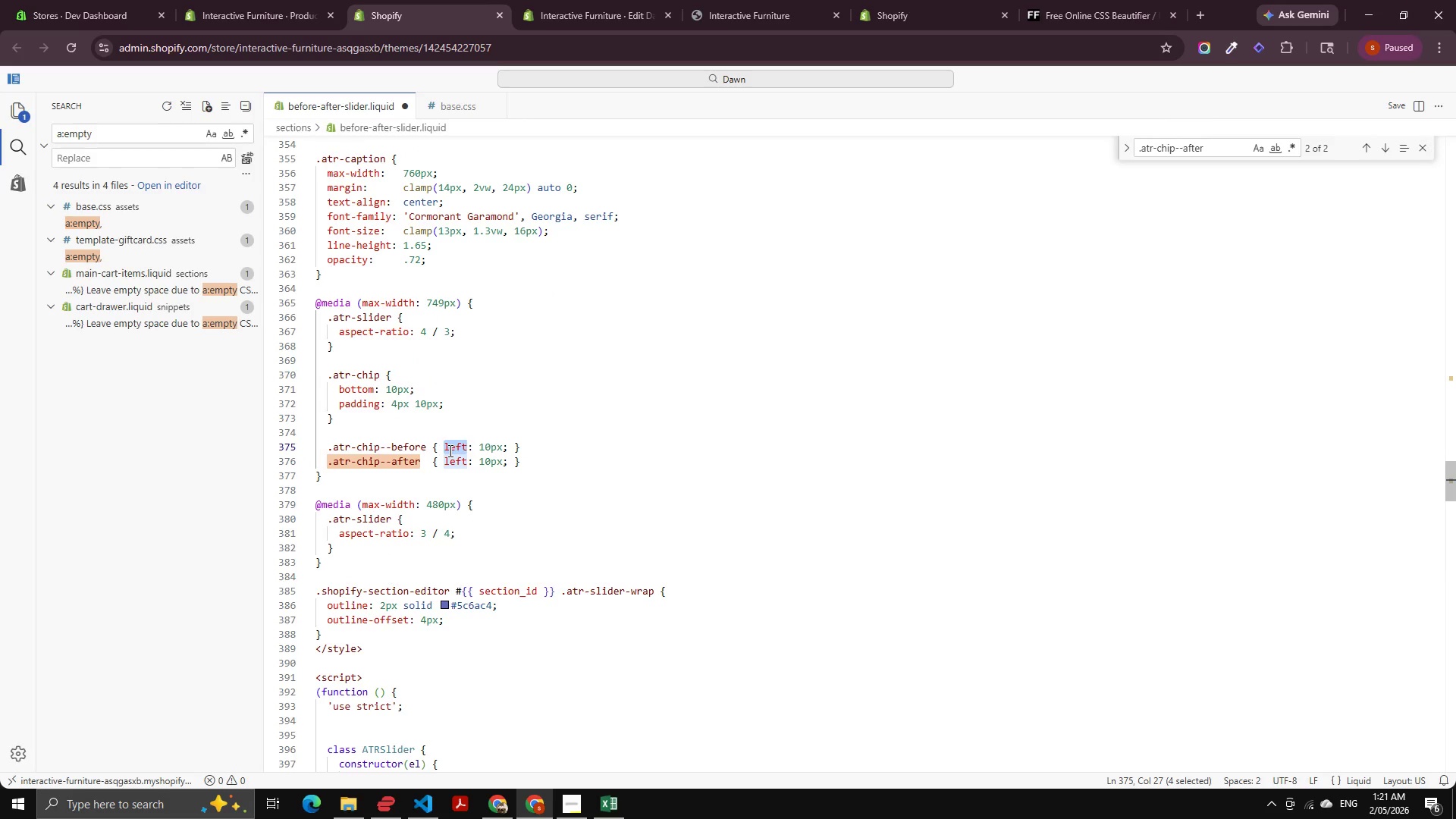 
hold_key(key=ShiftLeft, duration=0.8)
 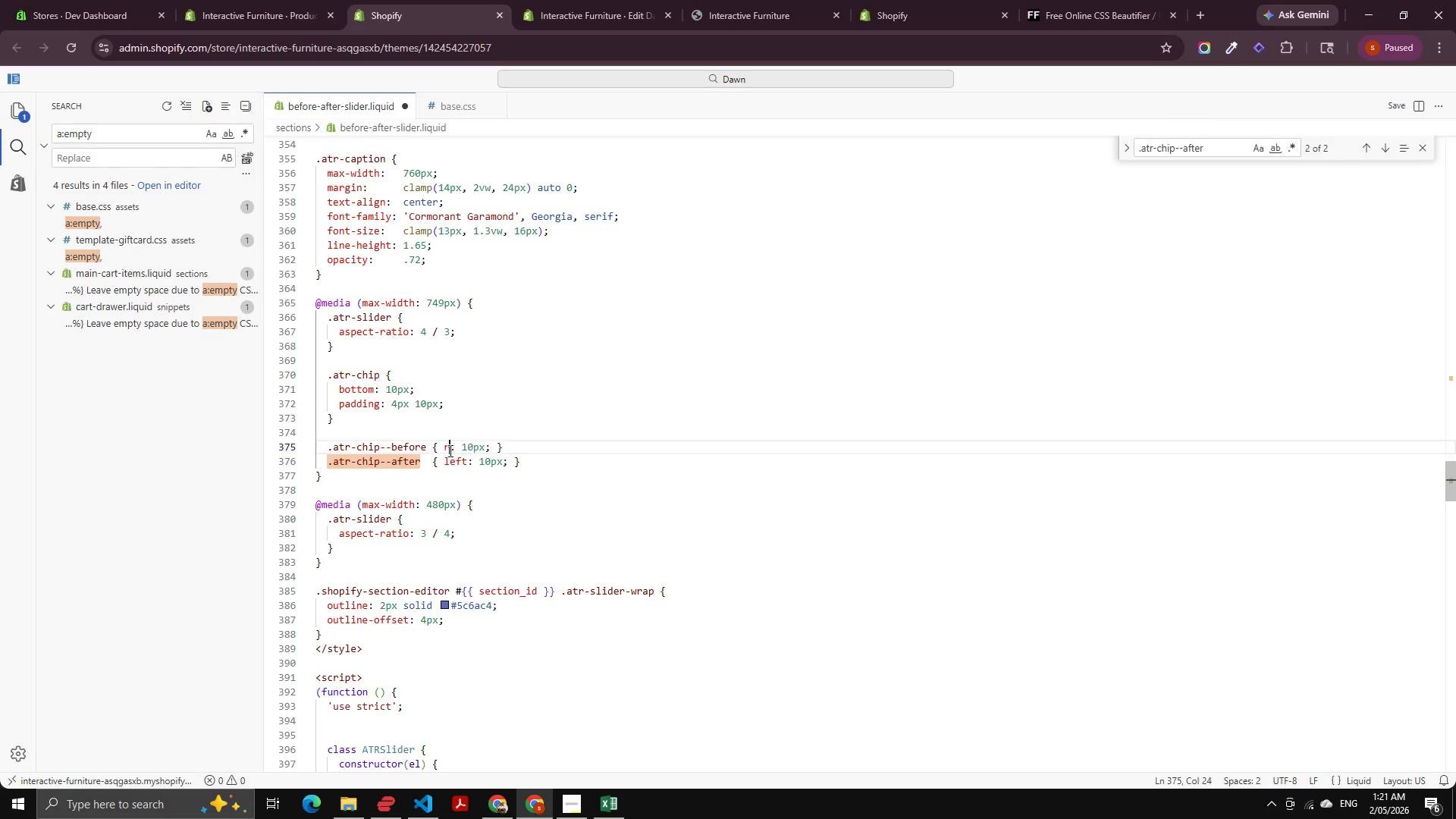 
type(right)
 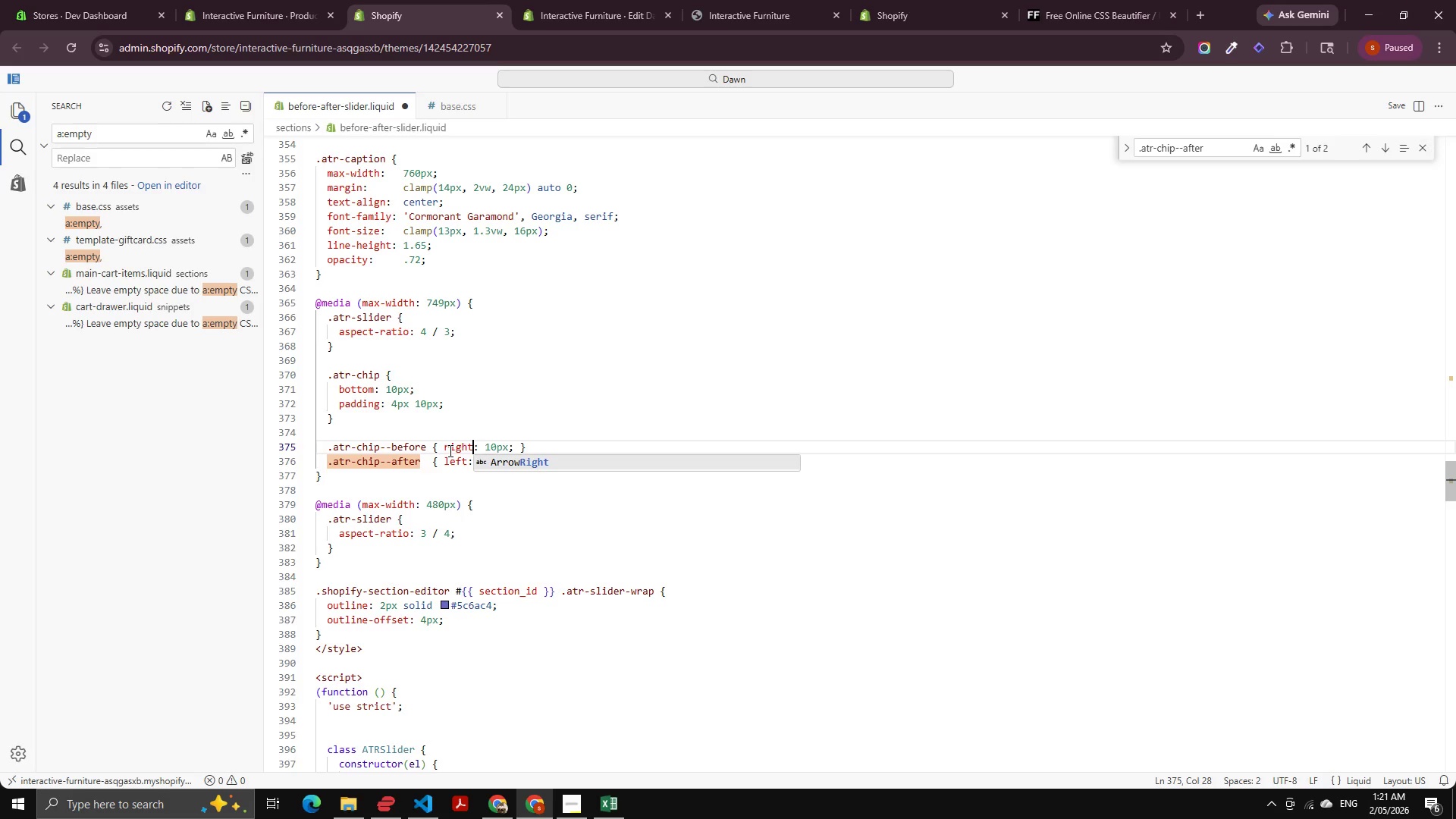 
key(Control+S)
 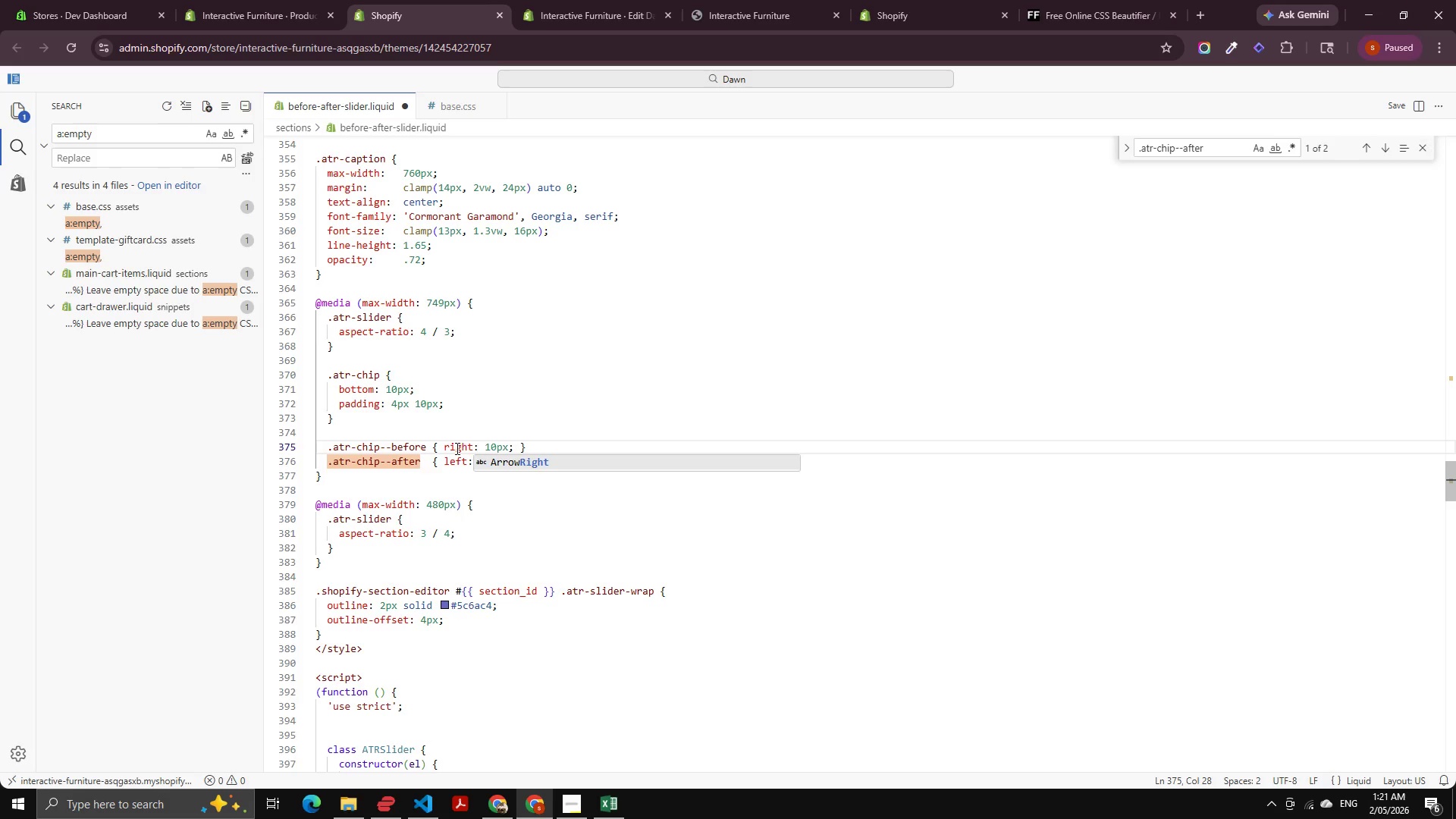 
key(Control+S)
 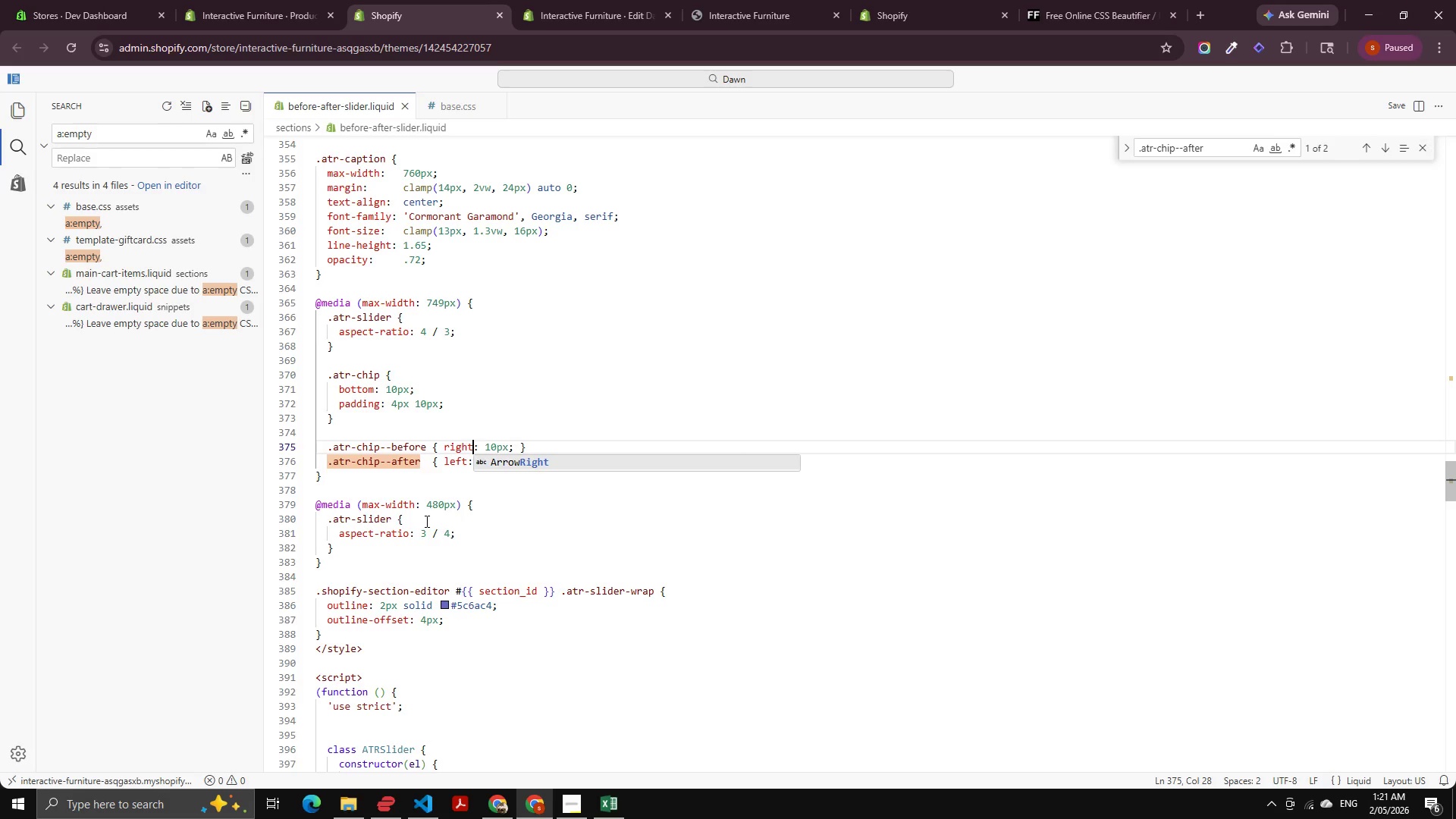 
left_click([426, 523])
 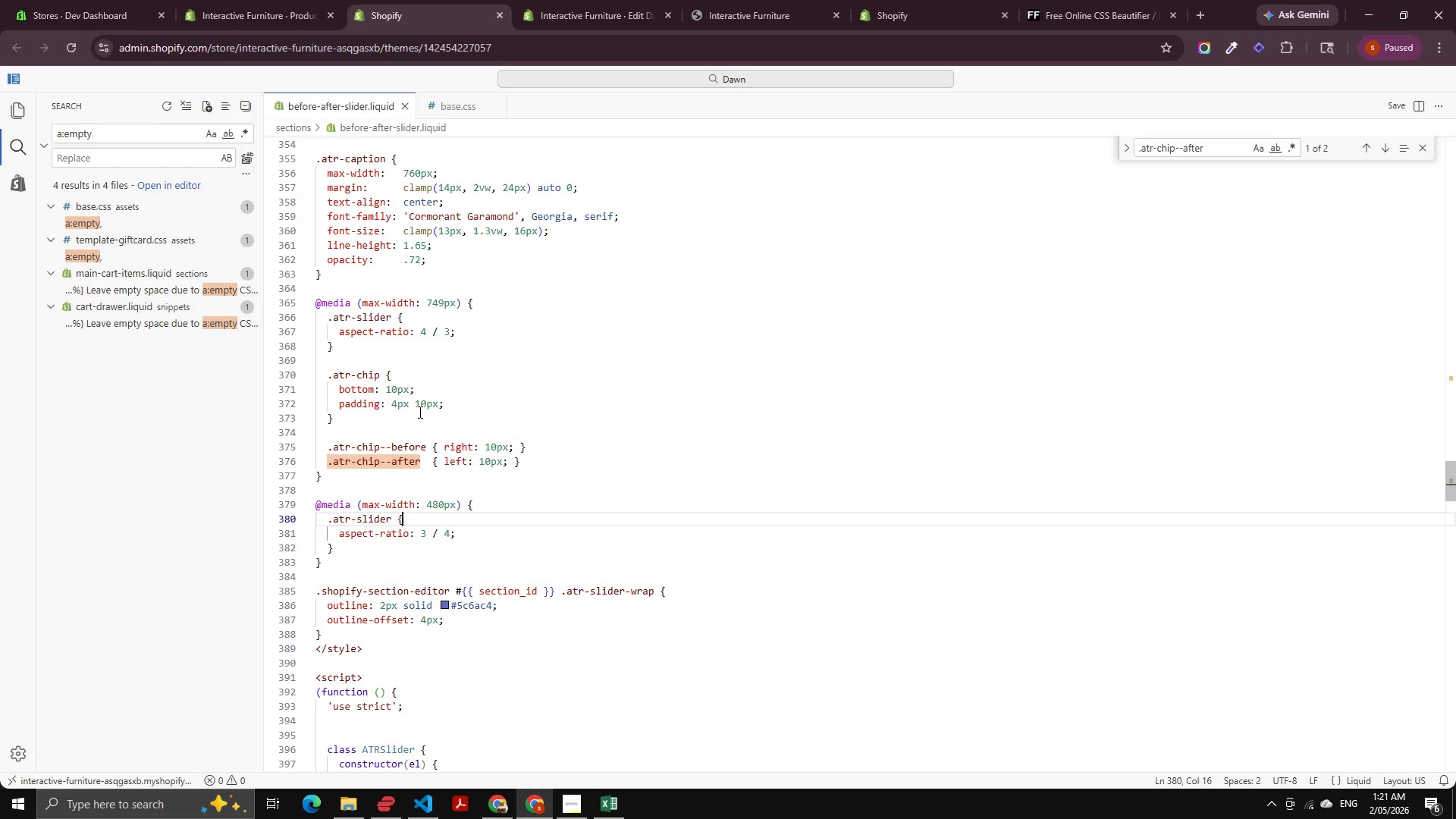 
left_click([423, 531])
 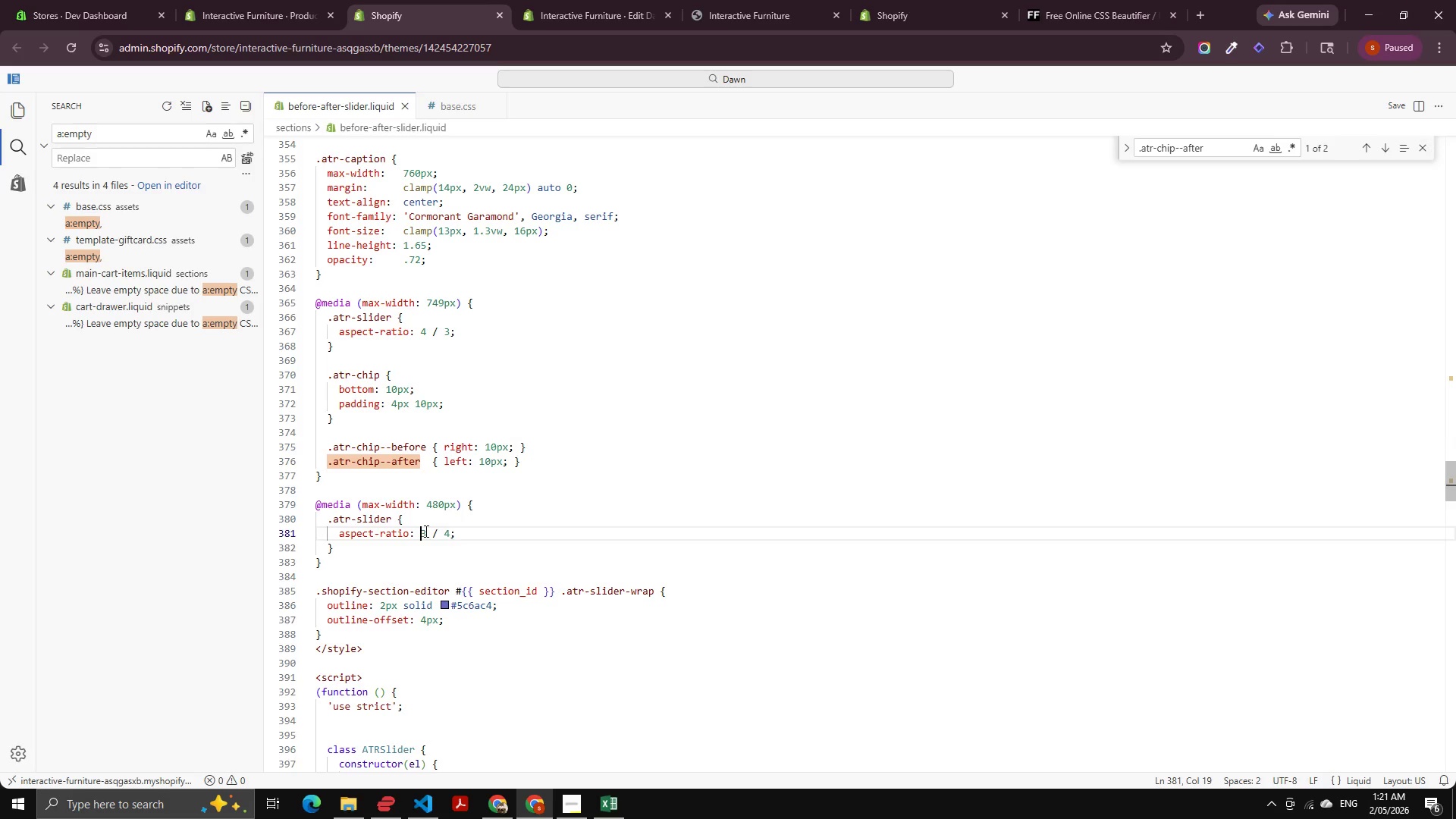 
key(ArrowRight)
 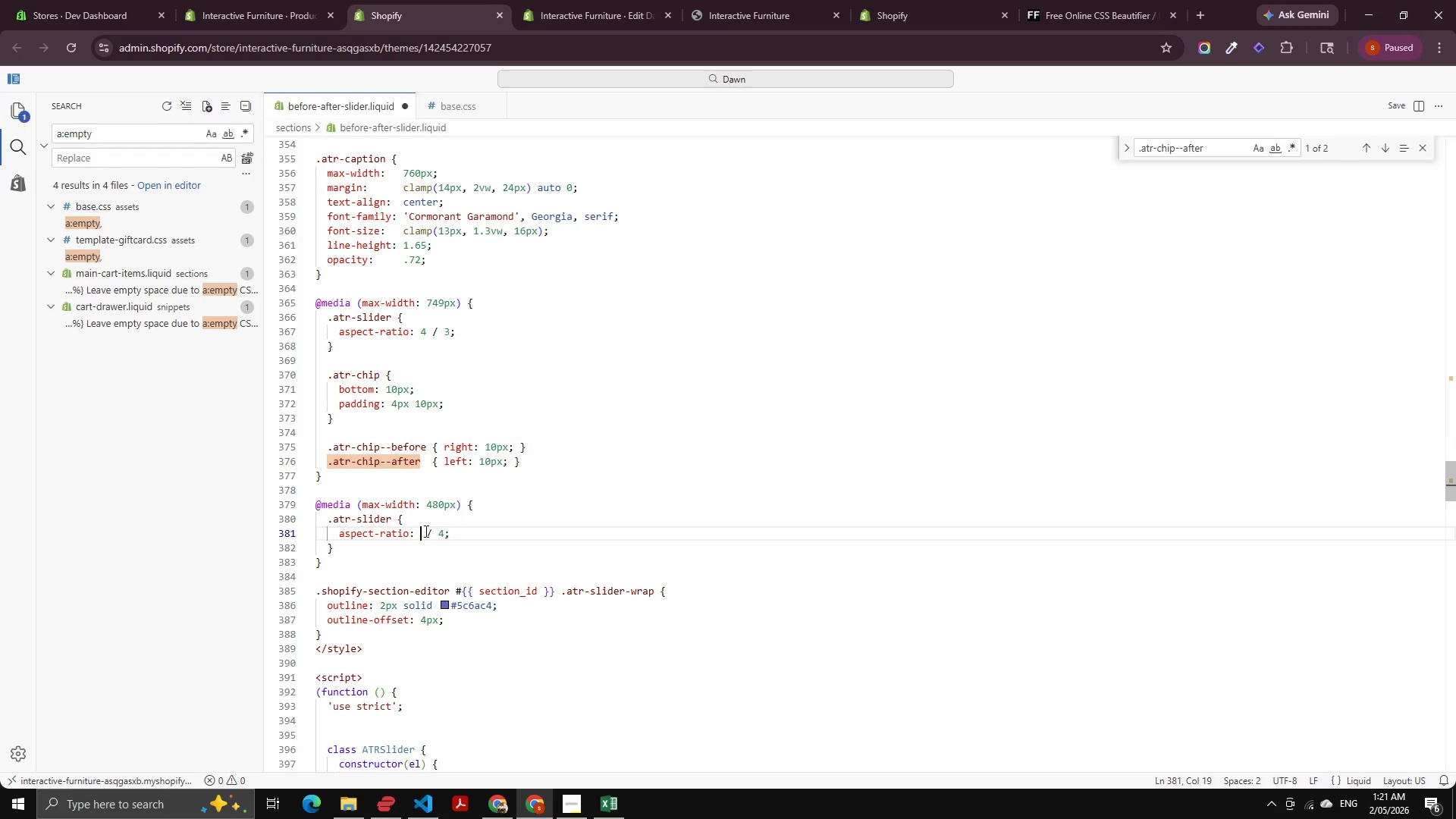 
key(Backspace)
 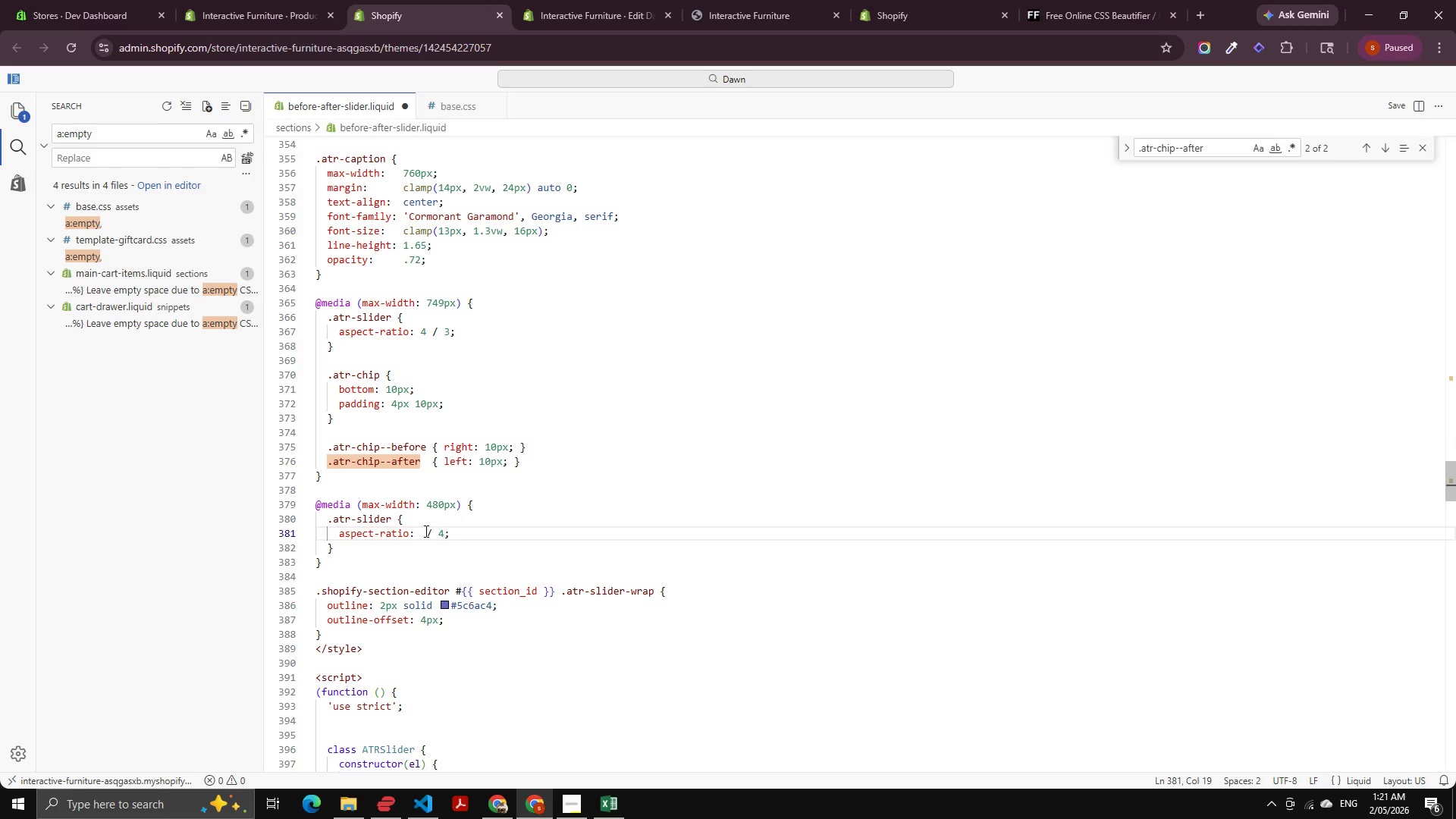 
key(Numpad4)
 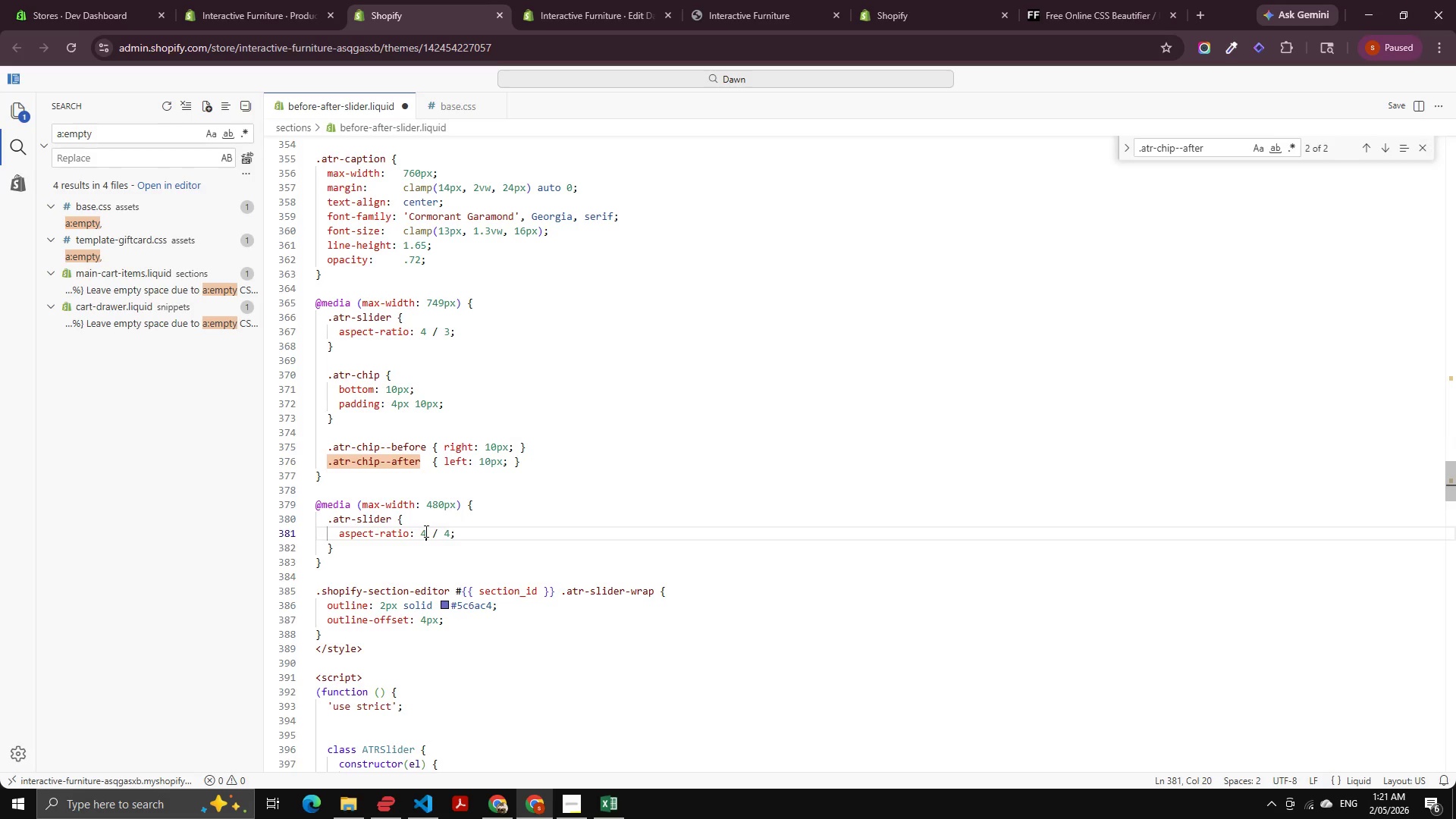 
key(Control+S)
 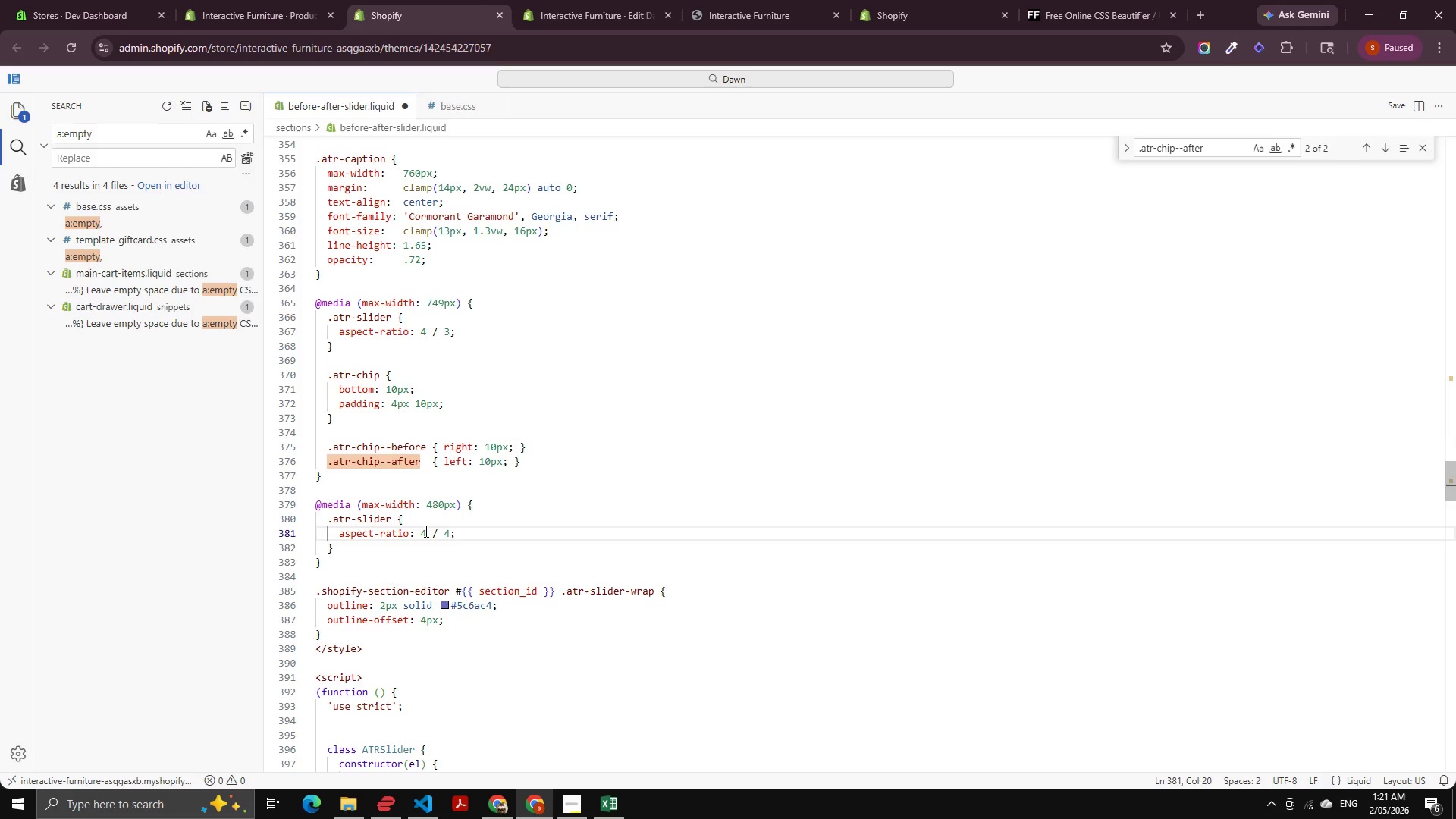 
key(Control+S)
 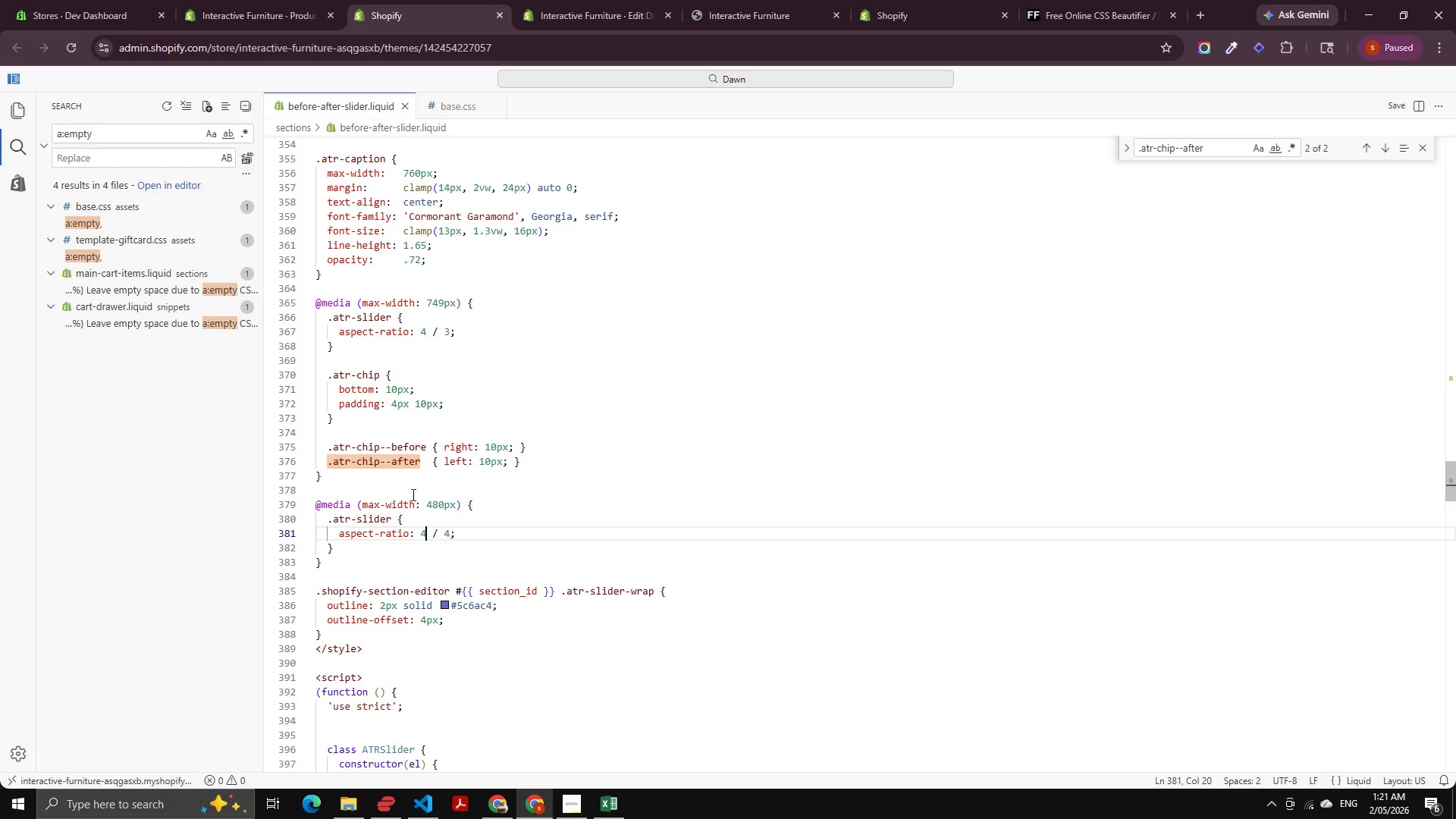 
left_click([723, 0])
 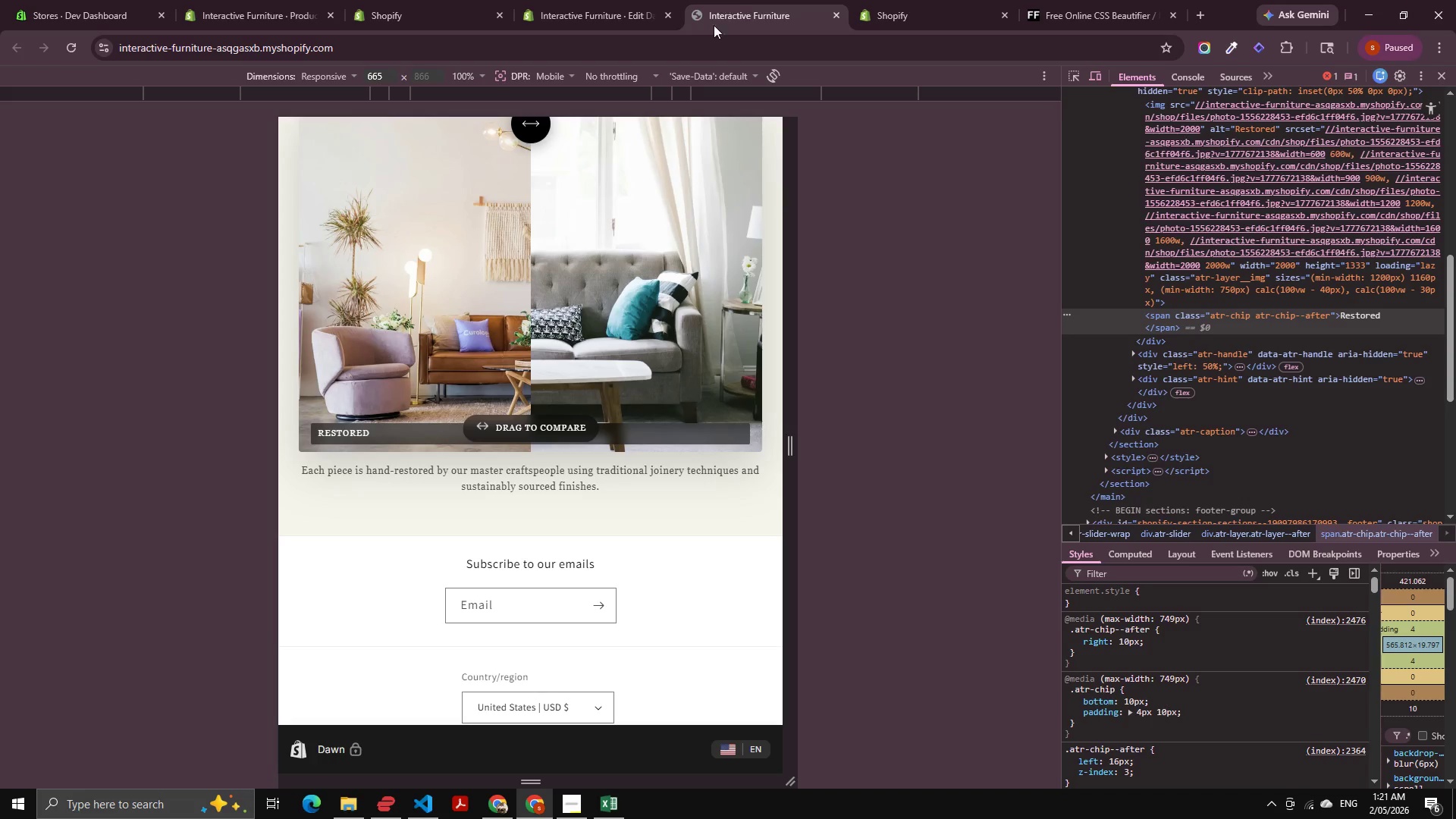 
key(Control+Shift+R)
 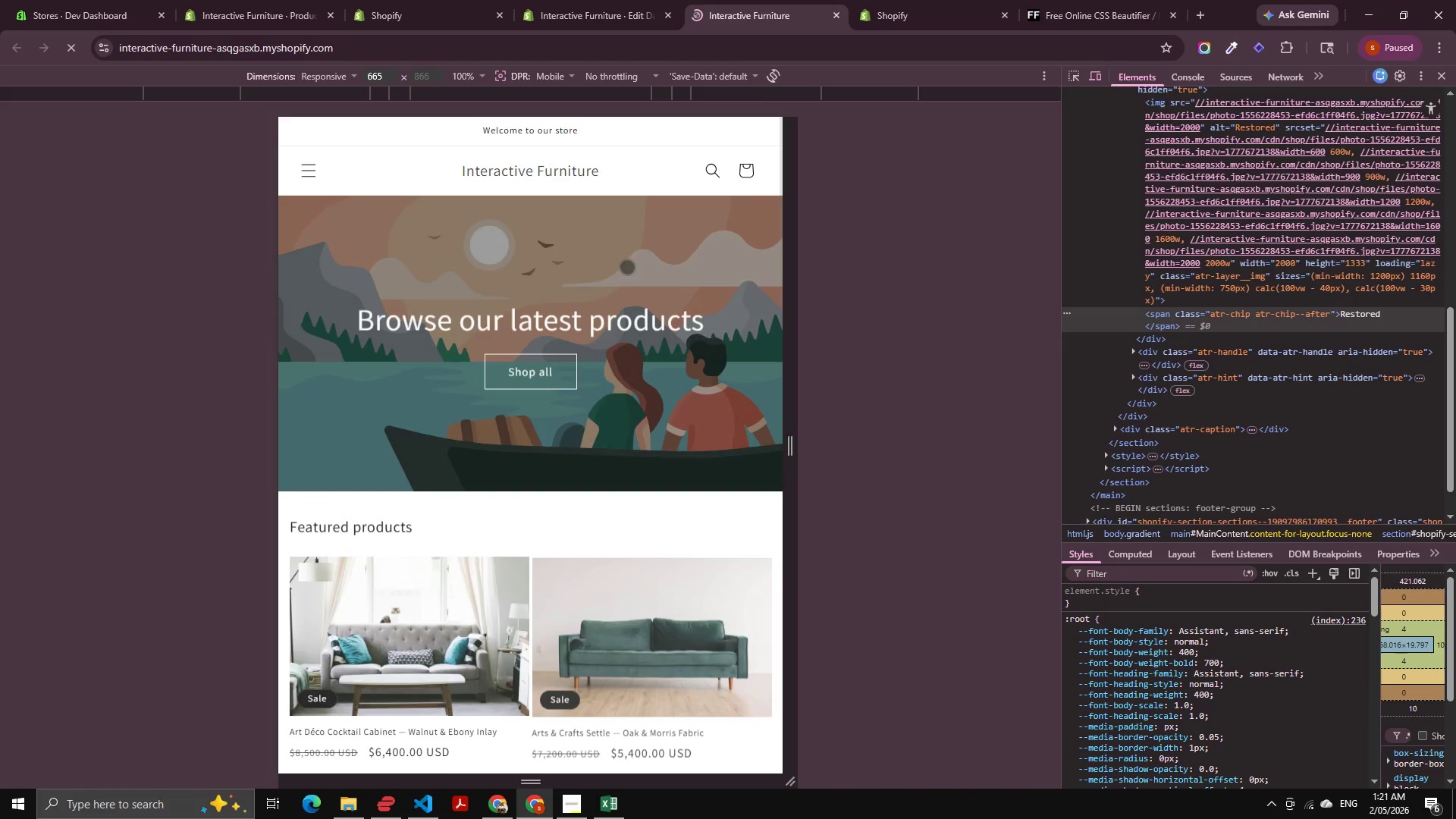 
scroll: coordinate [566, 326], scroll_direction: down, amount: 11.0
 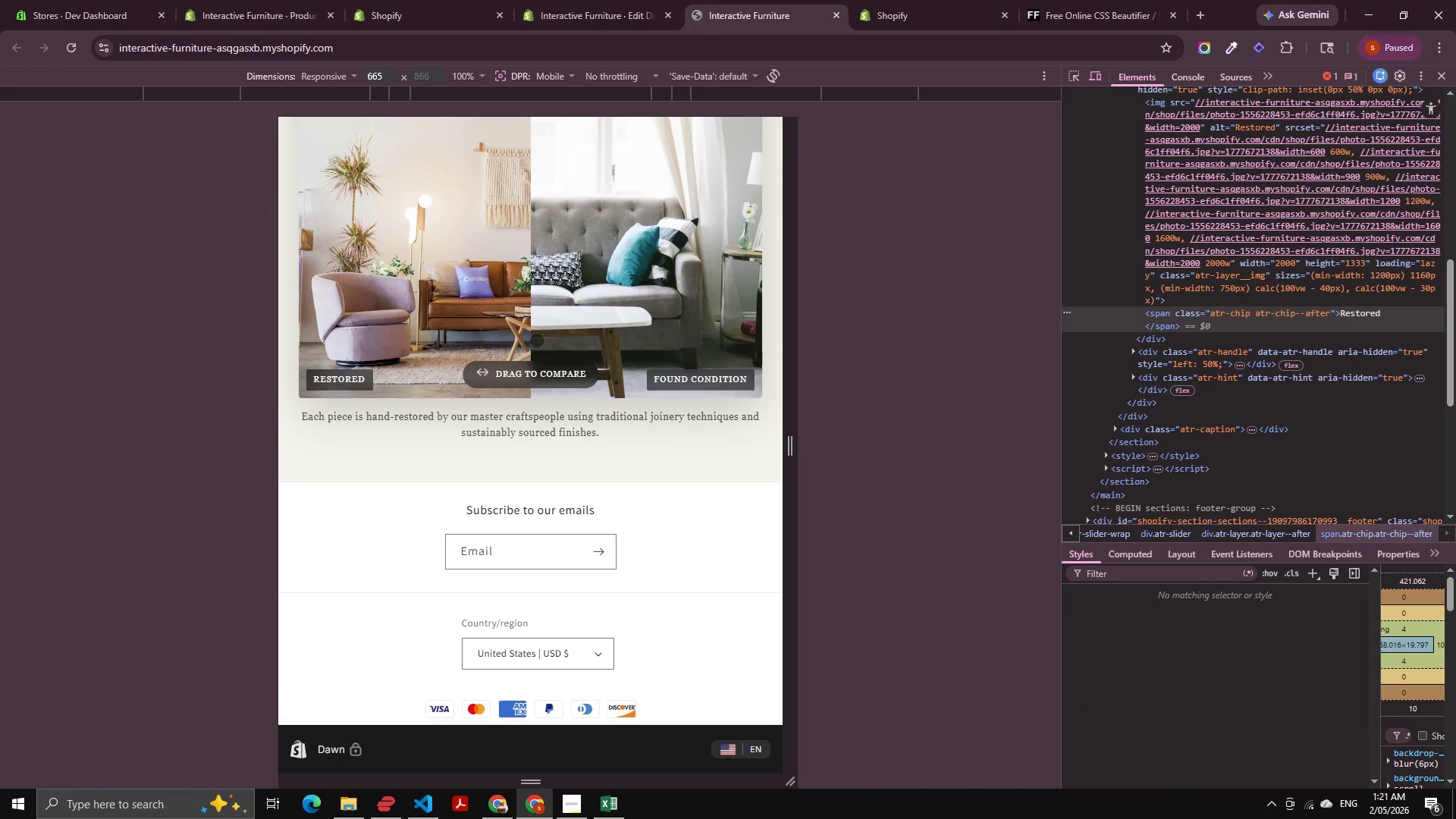 
scroll: coordinate [555, 339], scroll_direction: up, amount: 3.0
 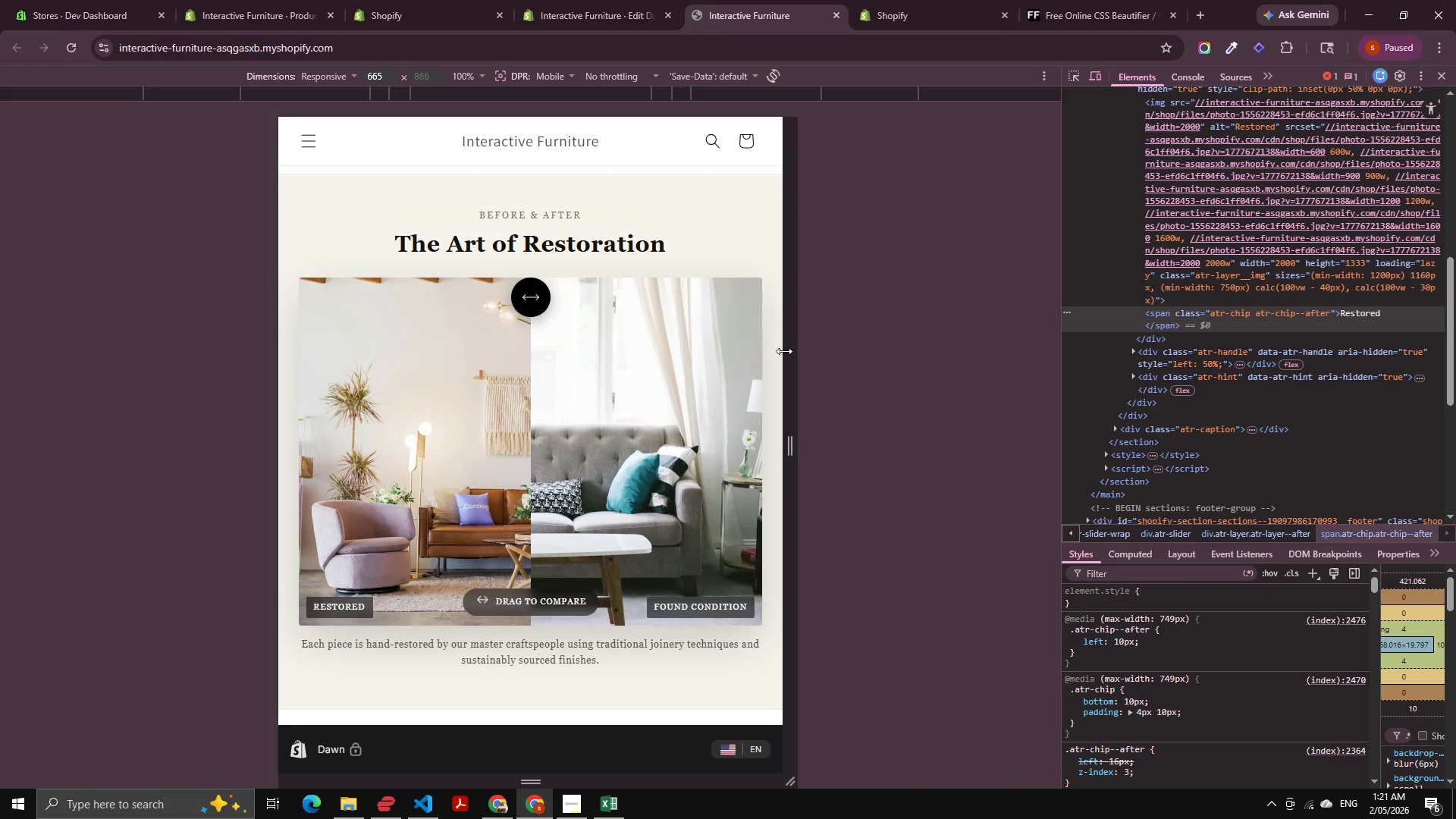 
left_click_drag(start_coordinate=[786, 352], to_coordinate=[670, 369])
 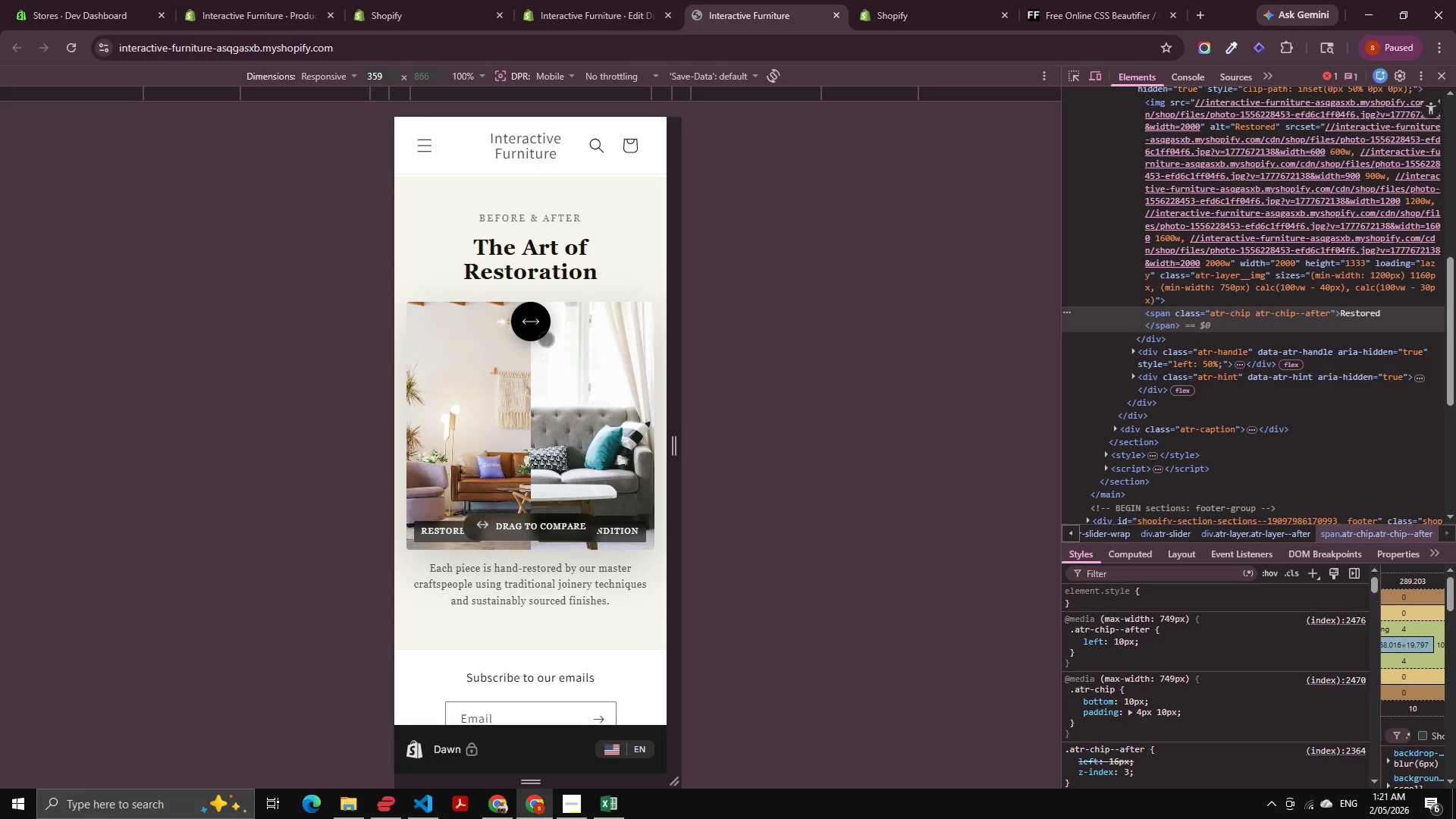 
left_click_drag(start_coordinate=[519, 328], to_coordinate=[582, 358])
 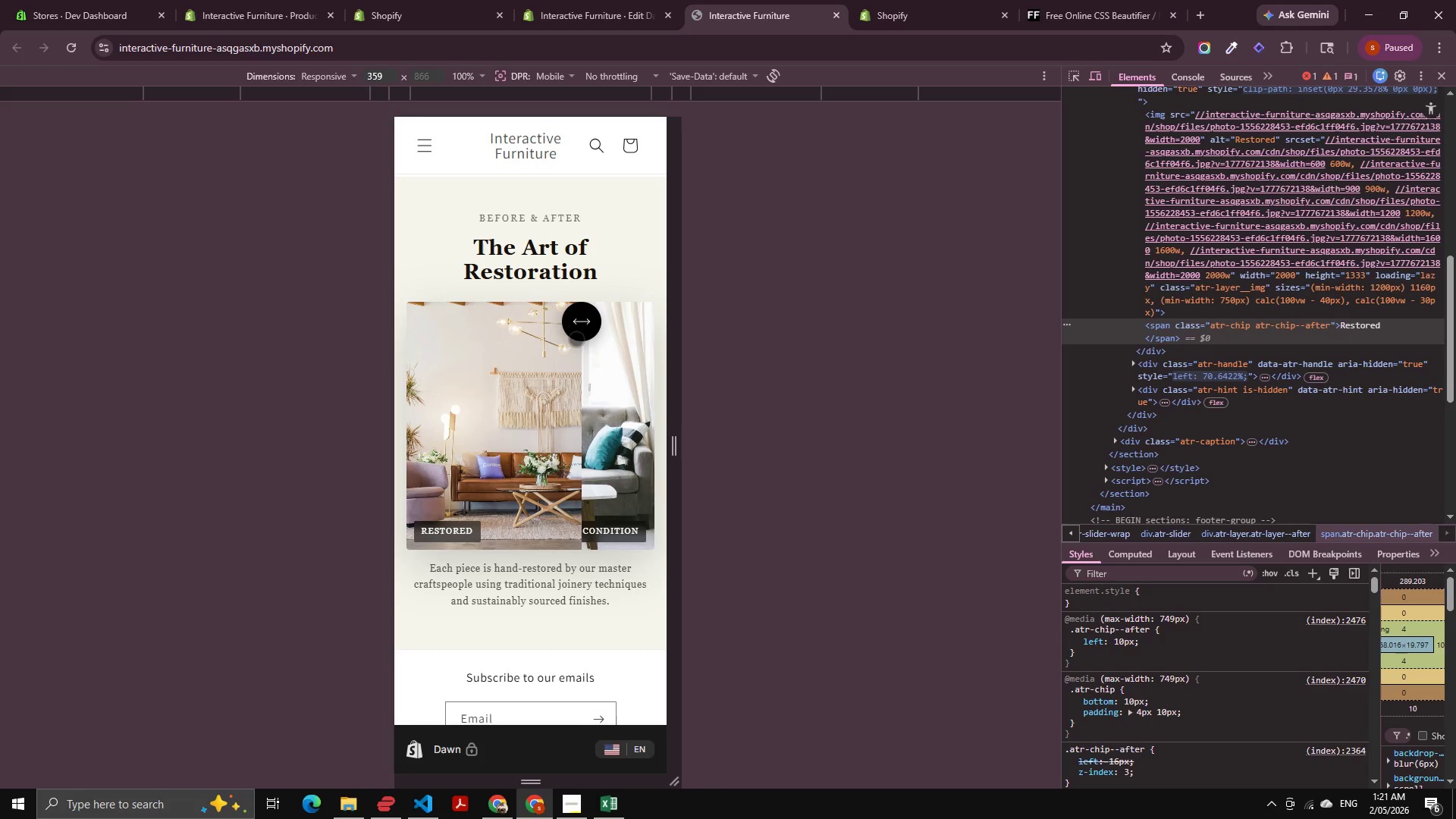 
left_click_drag(start_coordinate=[576, 337], to_coordinate=[510, 330])
 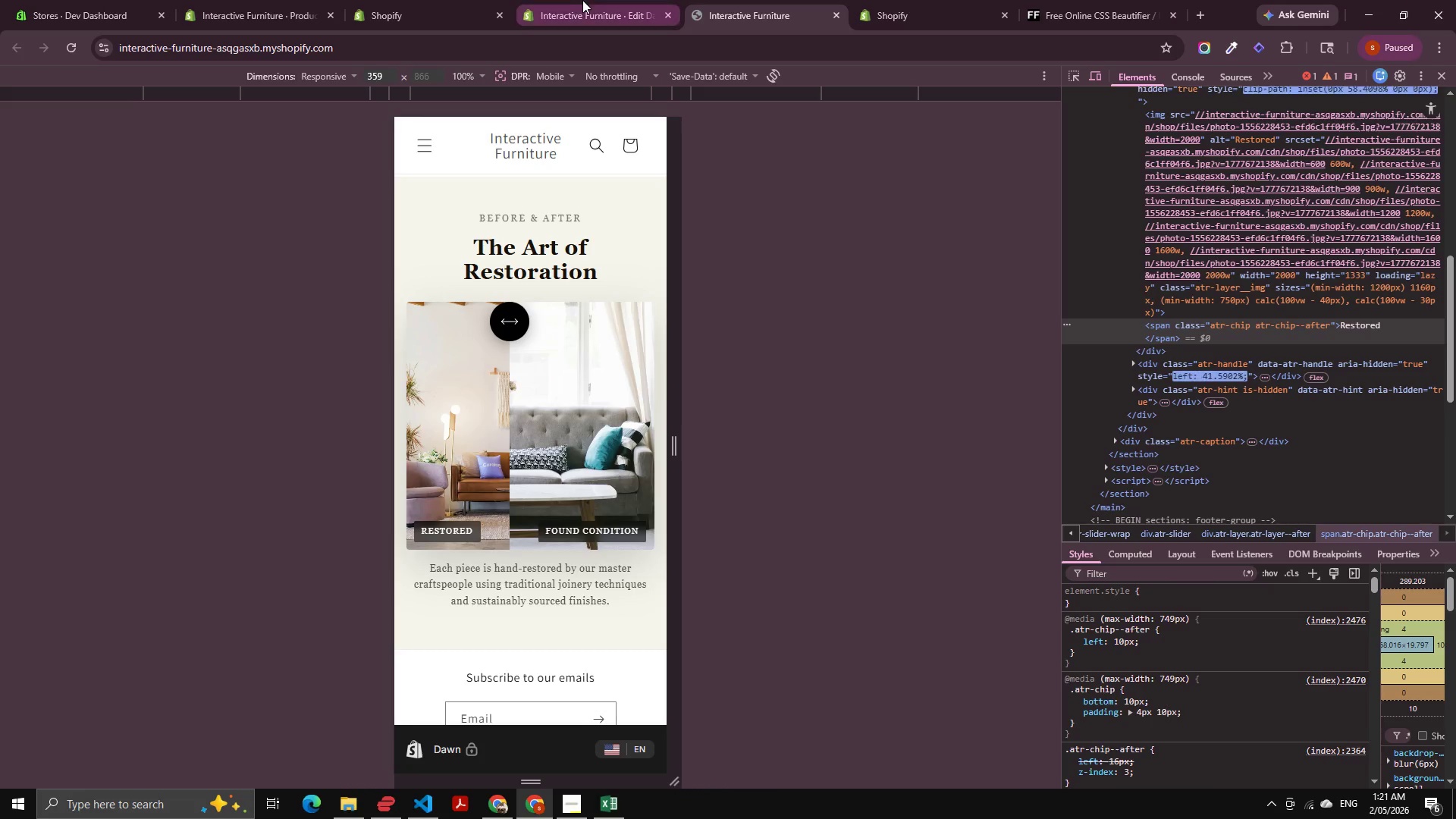 
left_click([583, 0])
 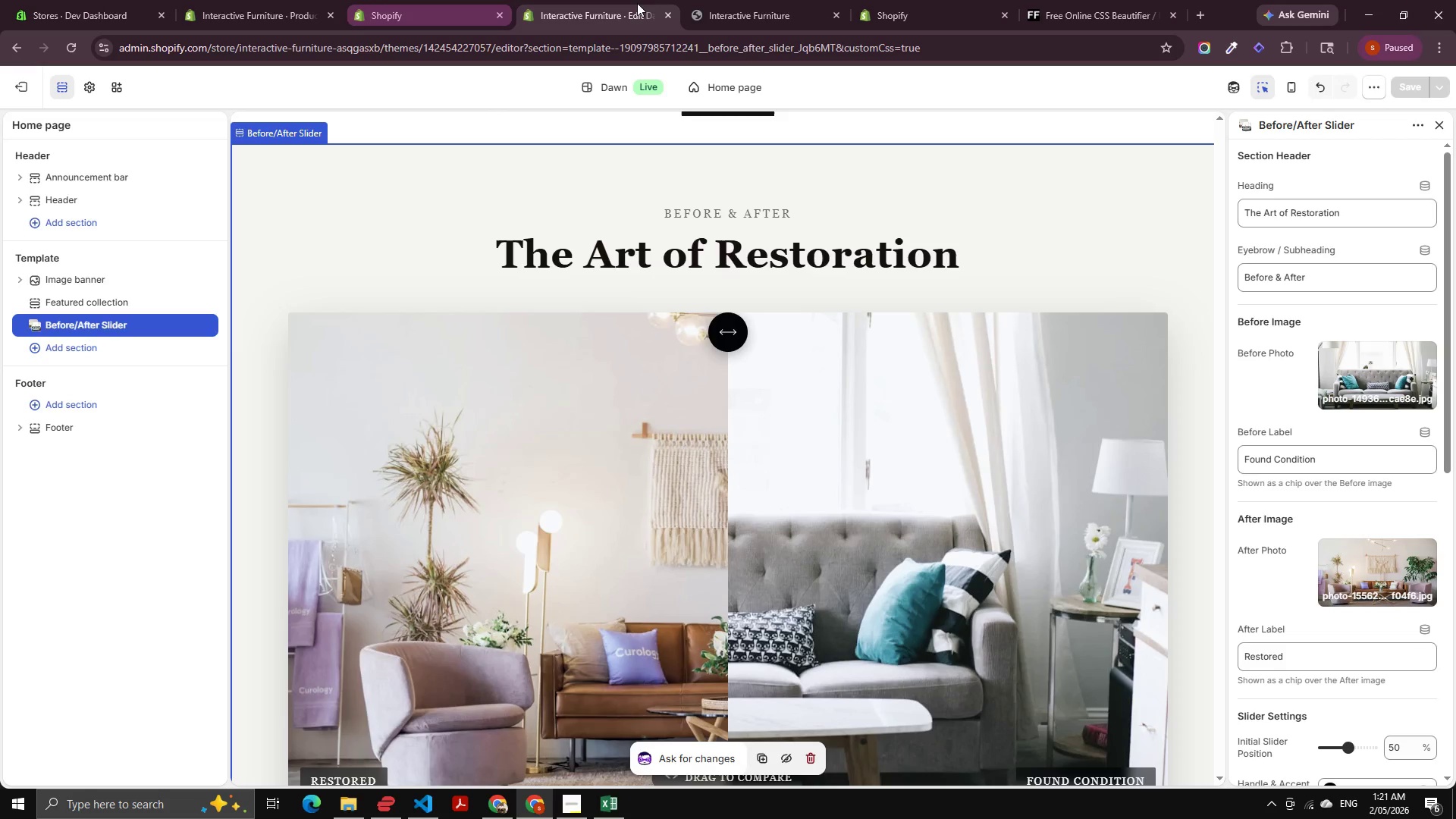 
left_click([764, 9])
 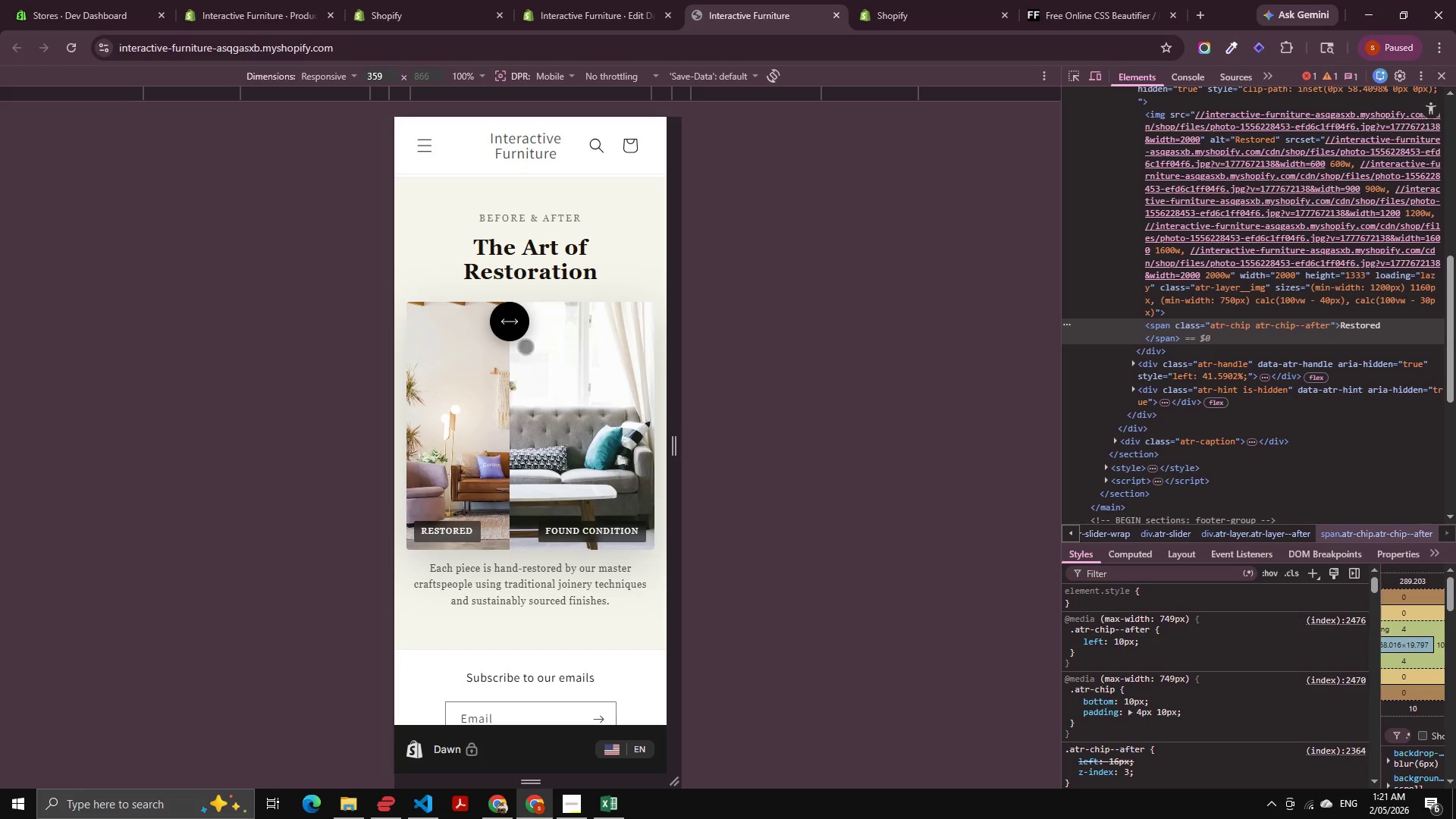 
left_click_drag(start_coordinate=[517, 320], to_coordinate=[530, 473])
 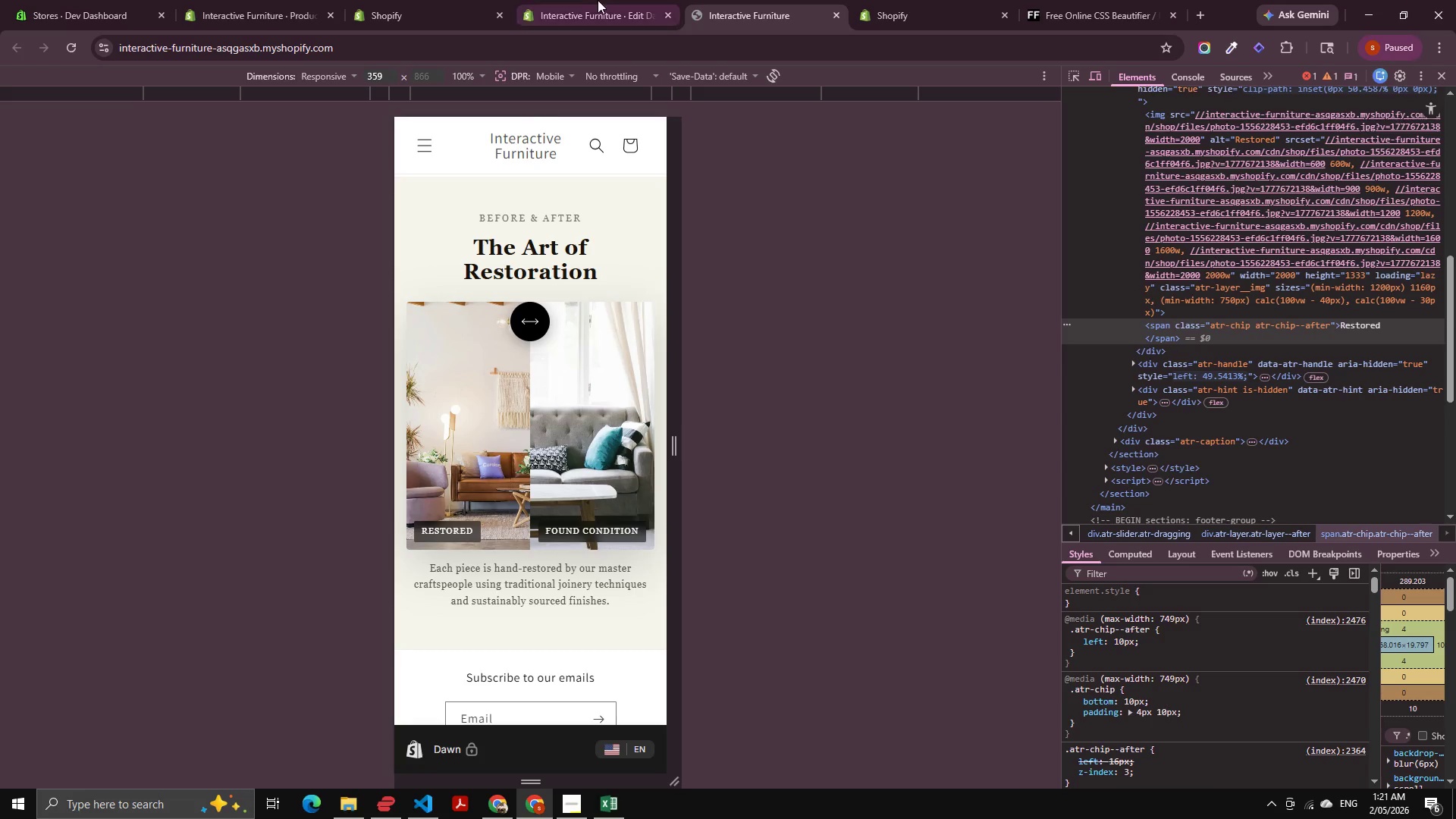 
left_click([604, 0])
 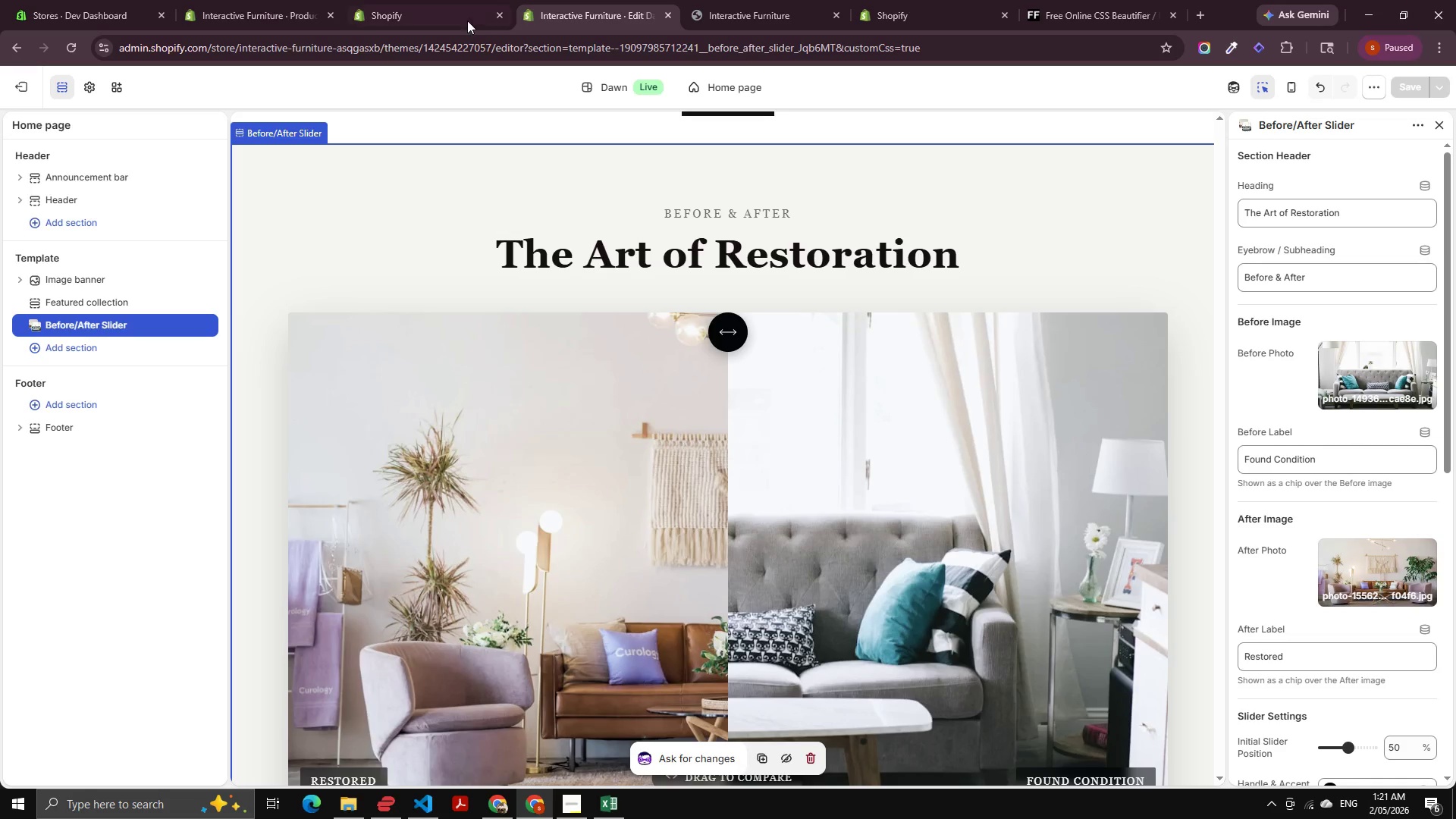 
left_click([422, 2])
 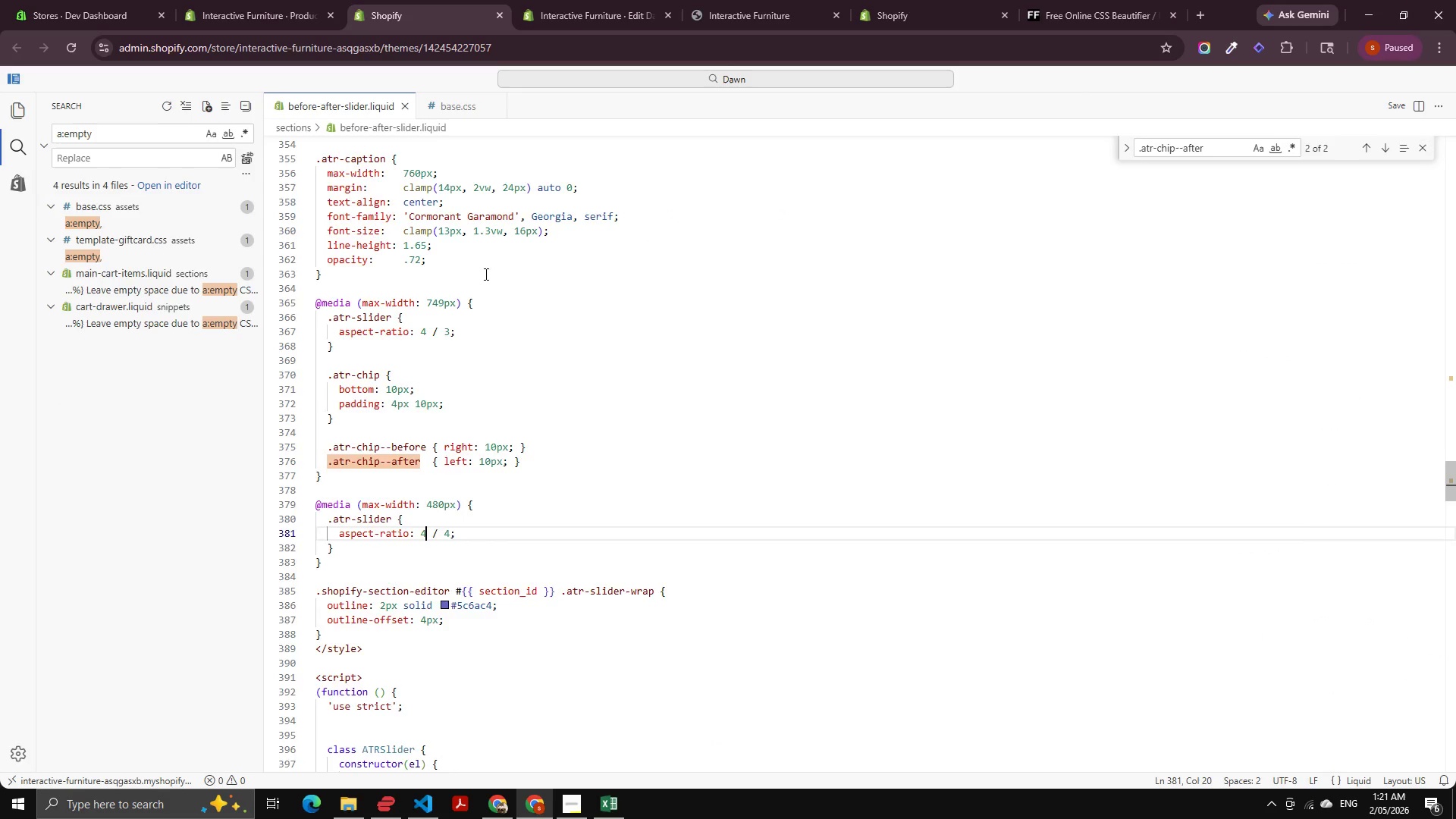 
scroll: coordinate [498, 275], scroll_direction: up, amount: 4.0
 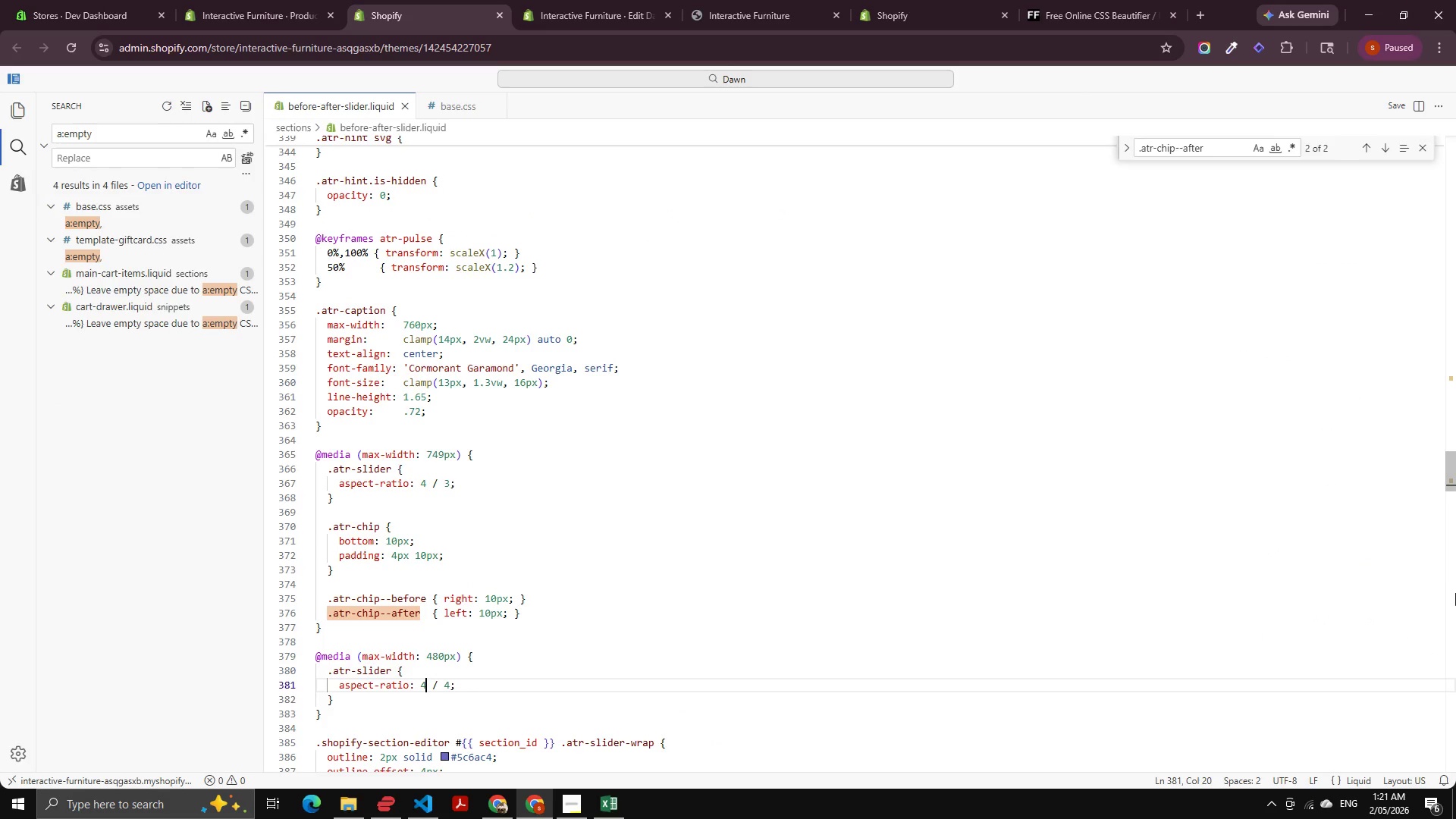 
left_click_drag(start_coordinate=[1455, 588], to_coordinate=[1448, 43])
 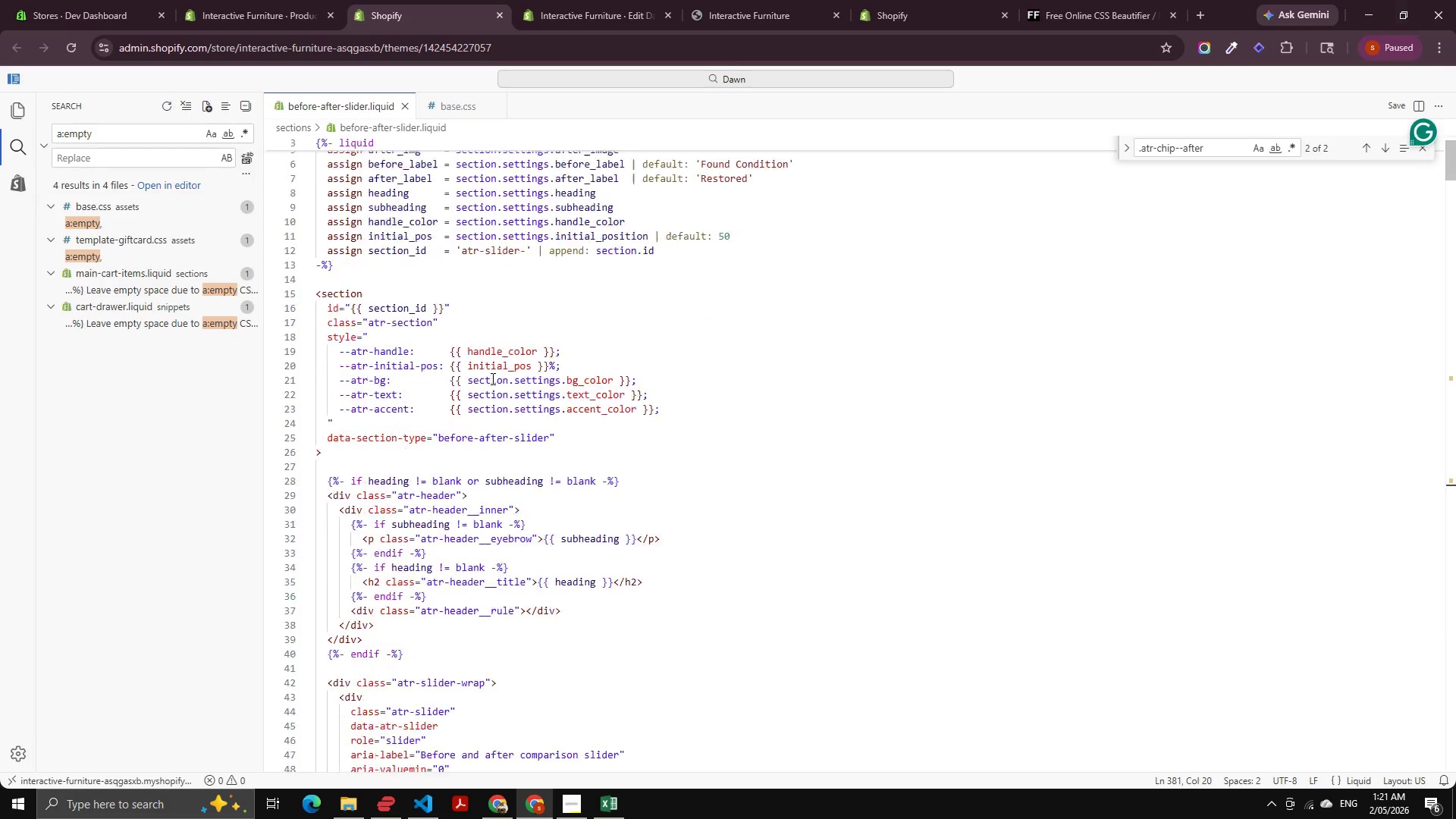 
scroll: coordinate [473, 553], scroll_direction: down, amount: 27.0
 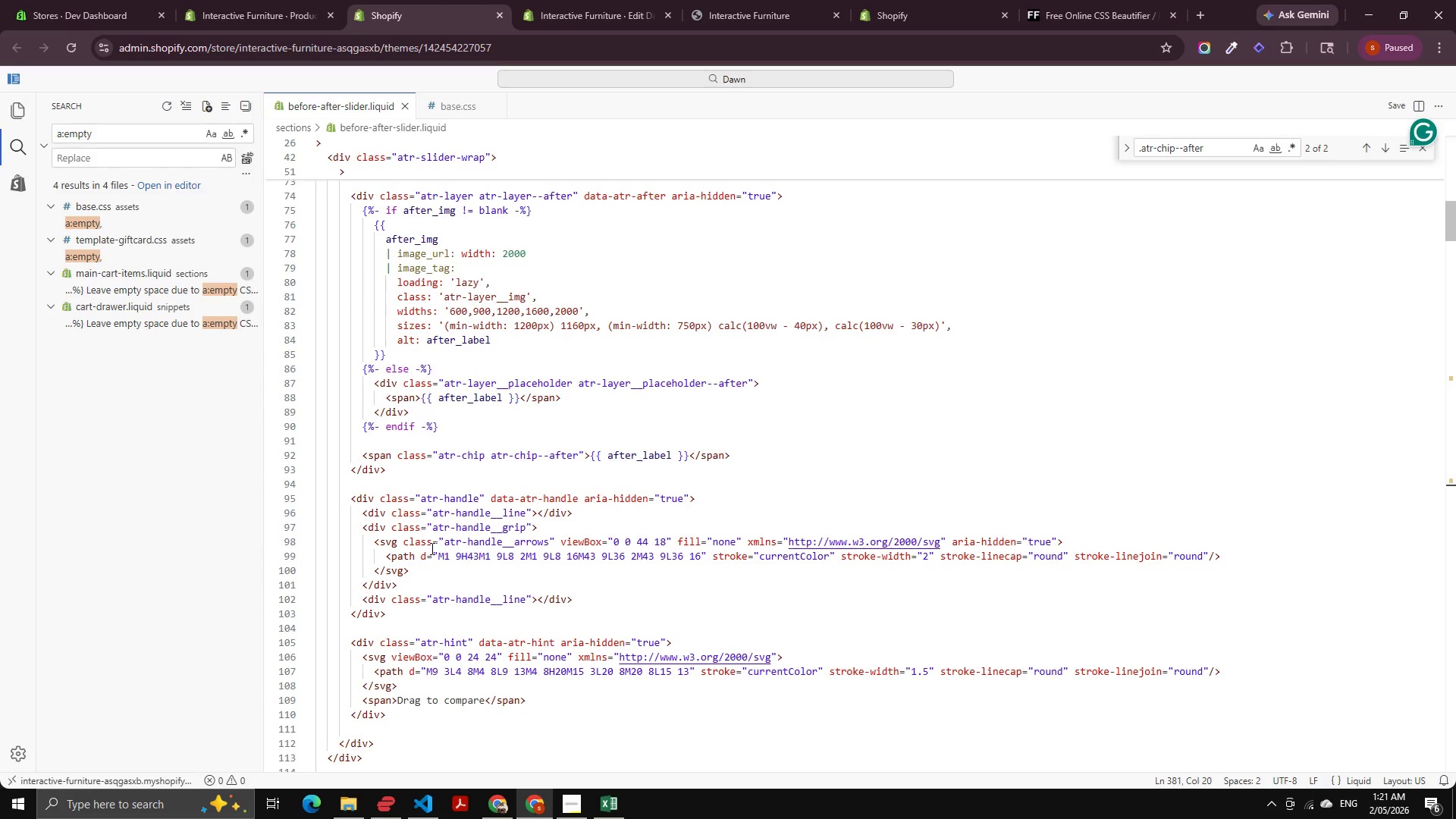 
mouse_move([417, 544])
 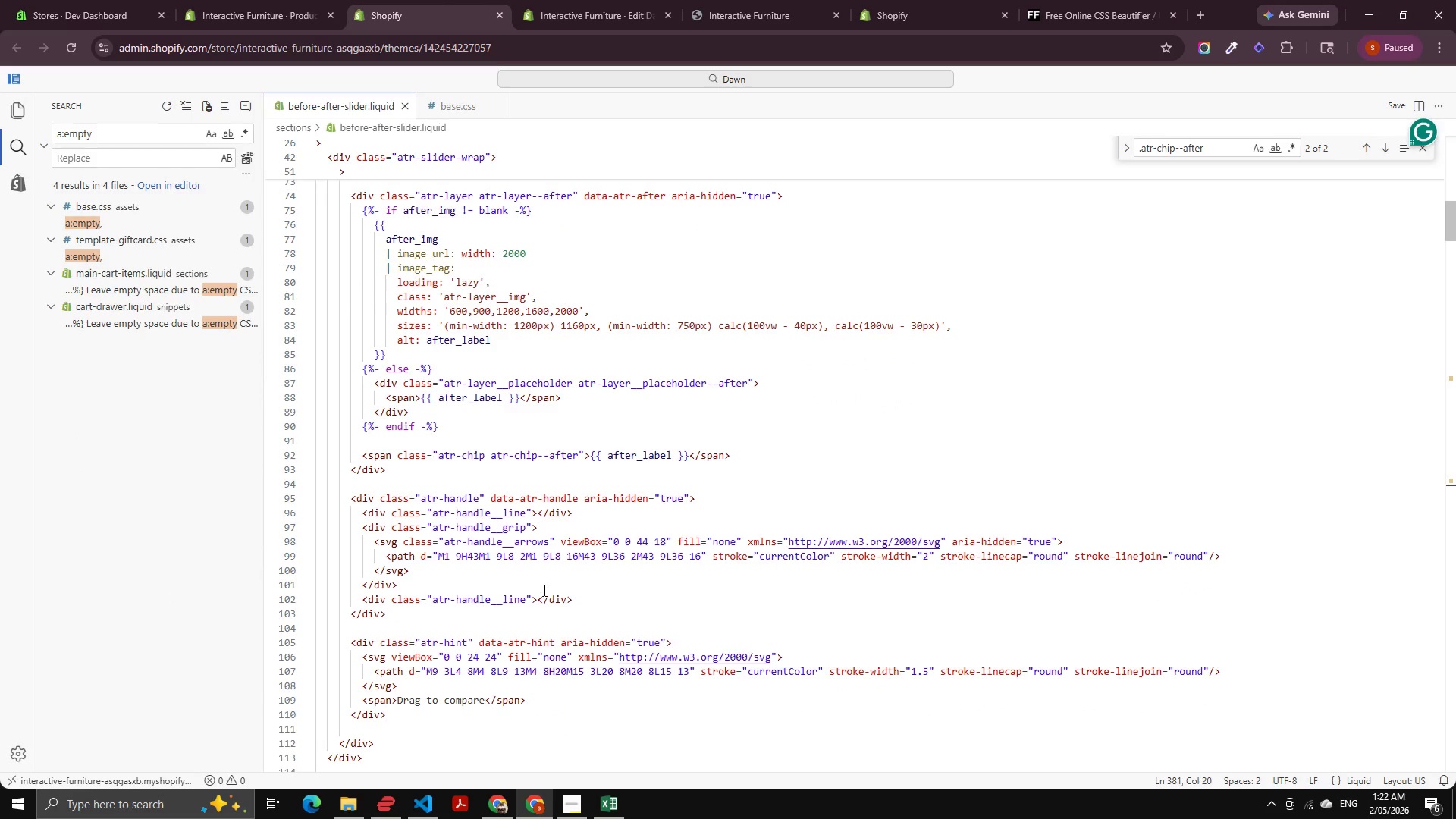 
double_click([466, 513])
 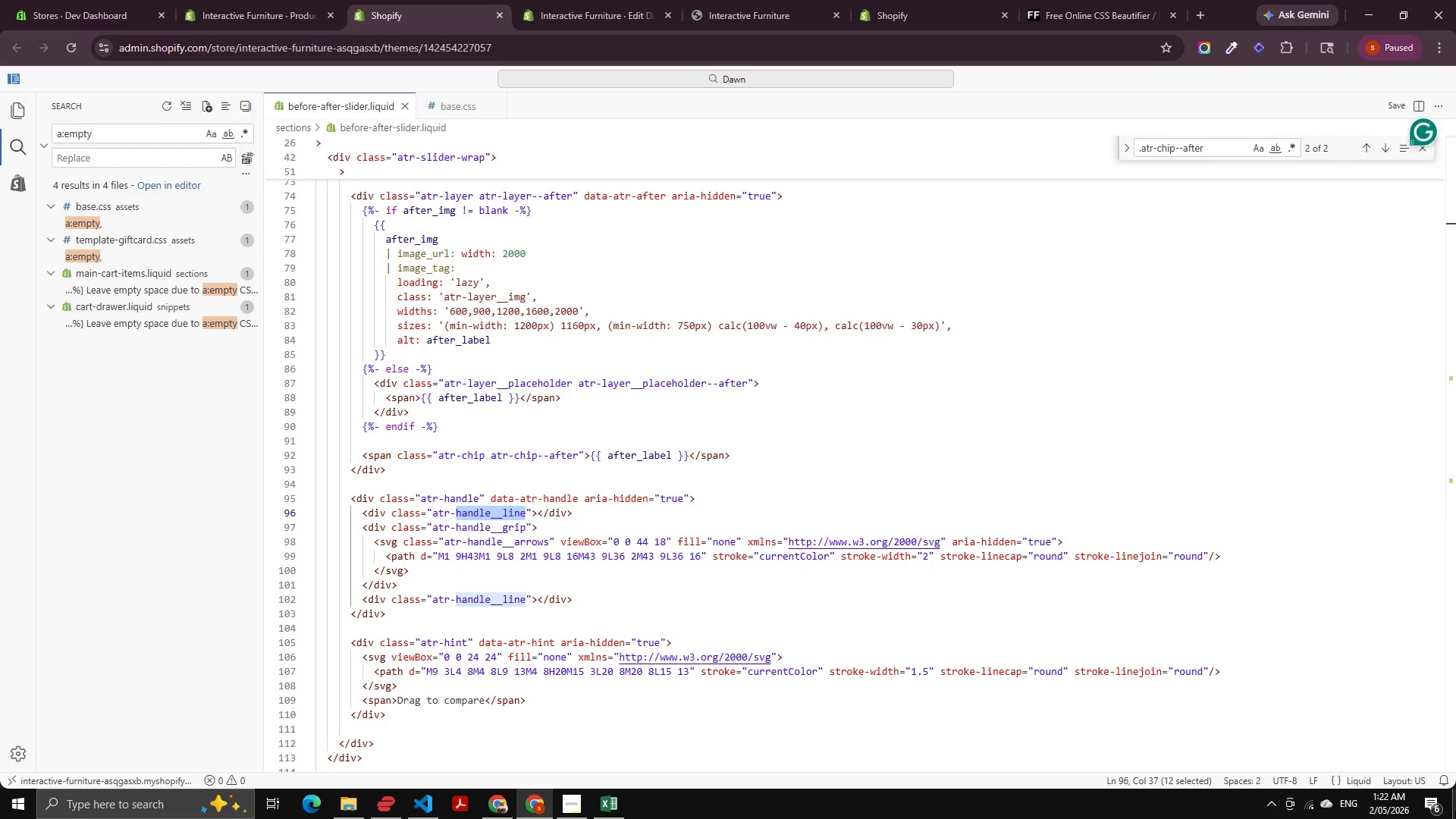 
key(ArrowRight)
 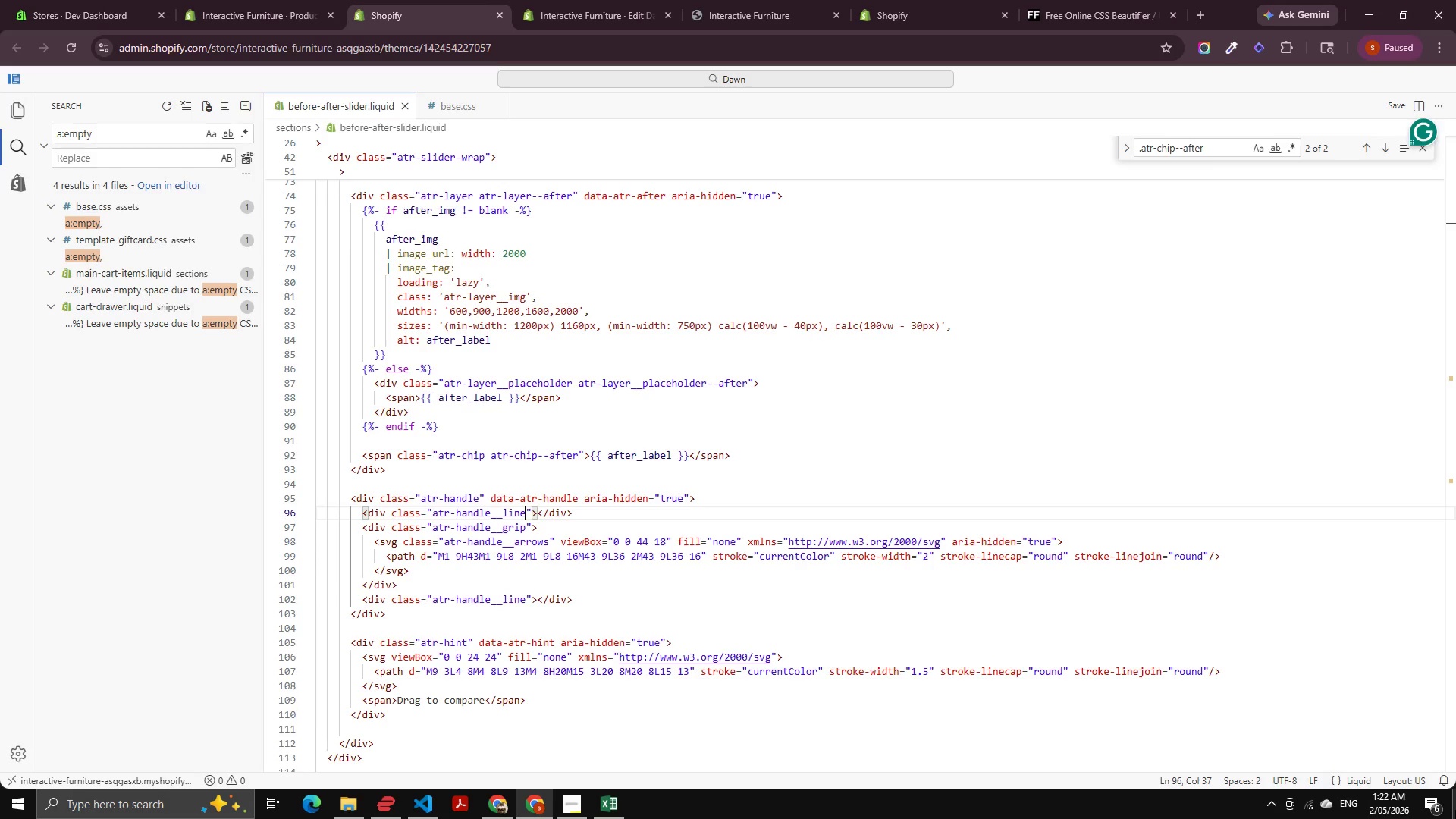 
key(Control+Shift+ArrowLeft)
 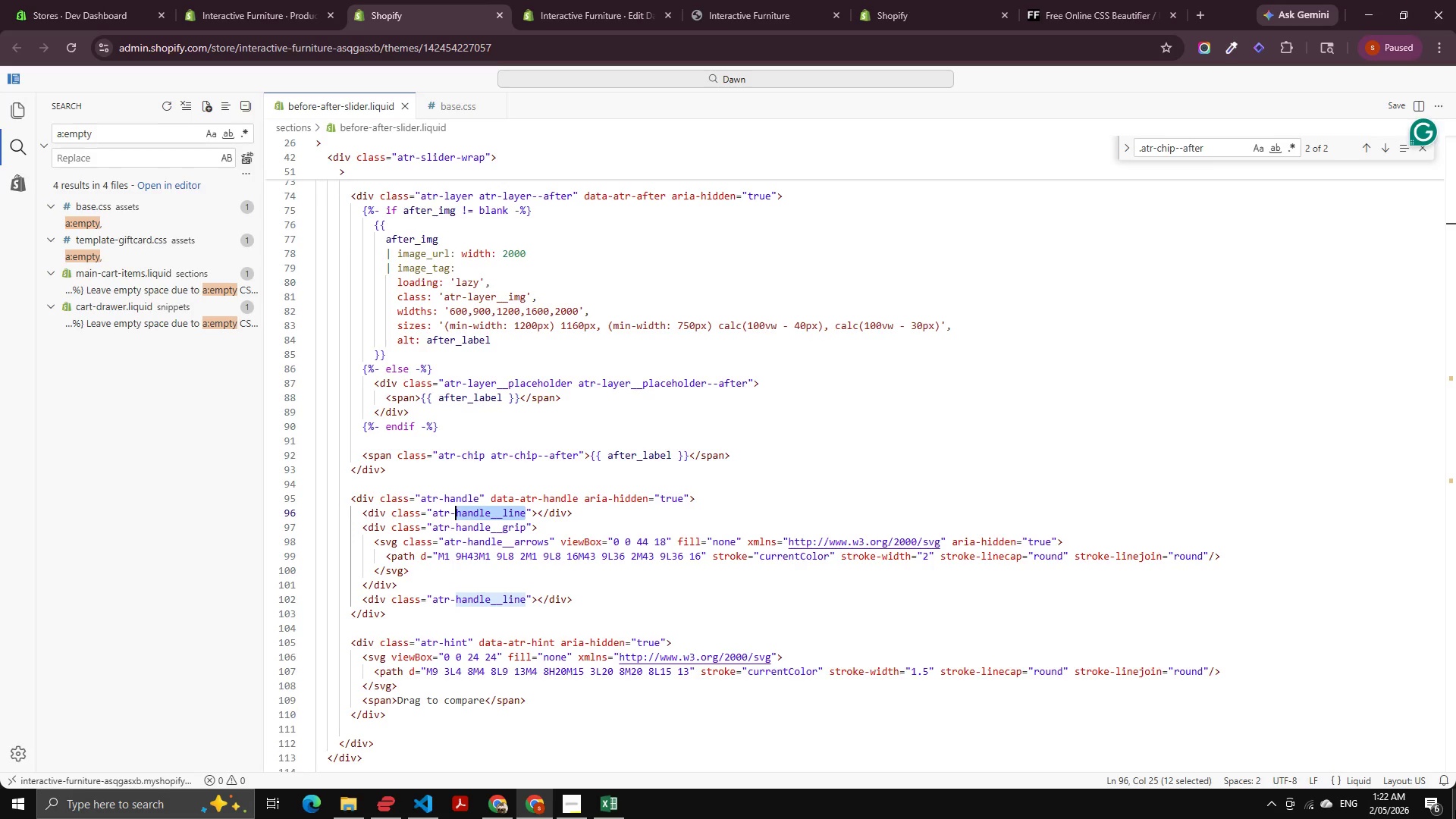 
key(Control+Shift+ArrowLeft)
 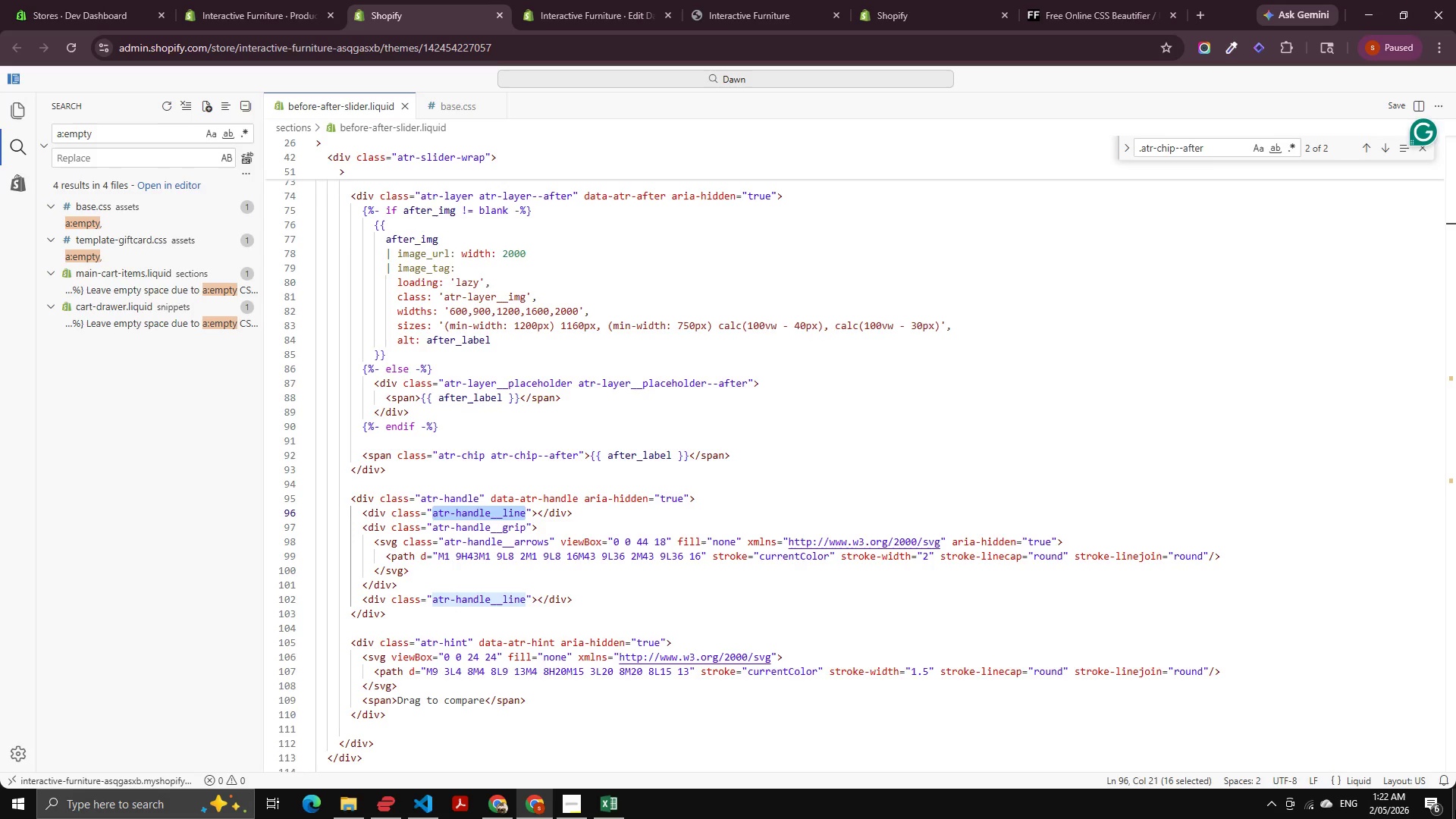 
key(Control+C)
 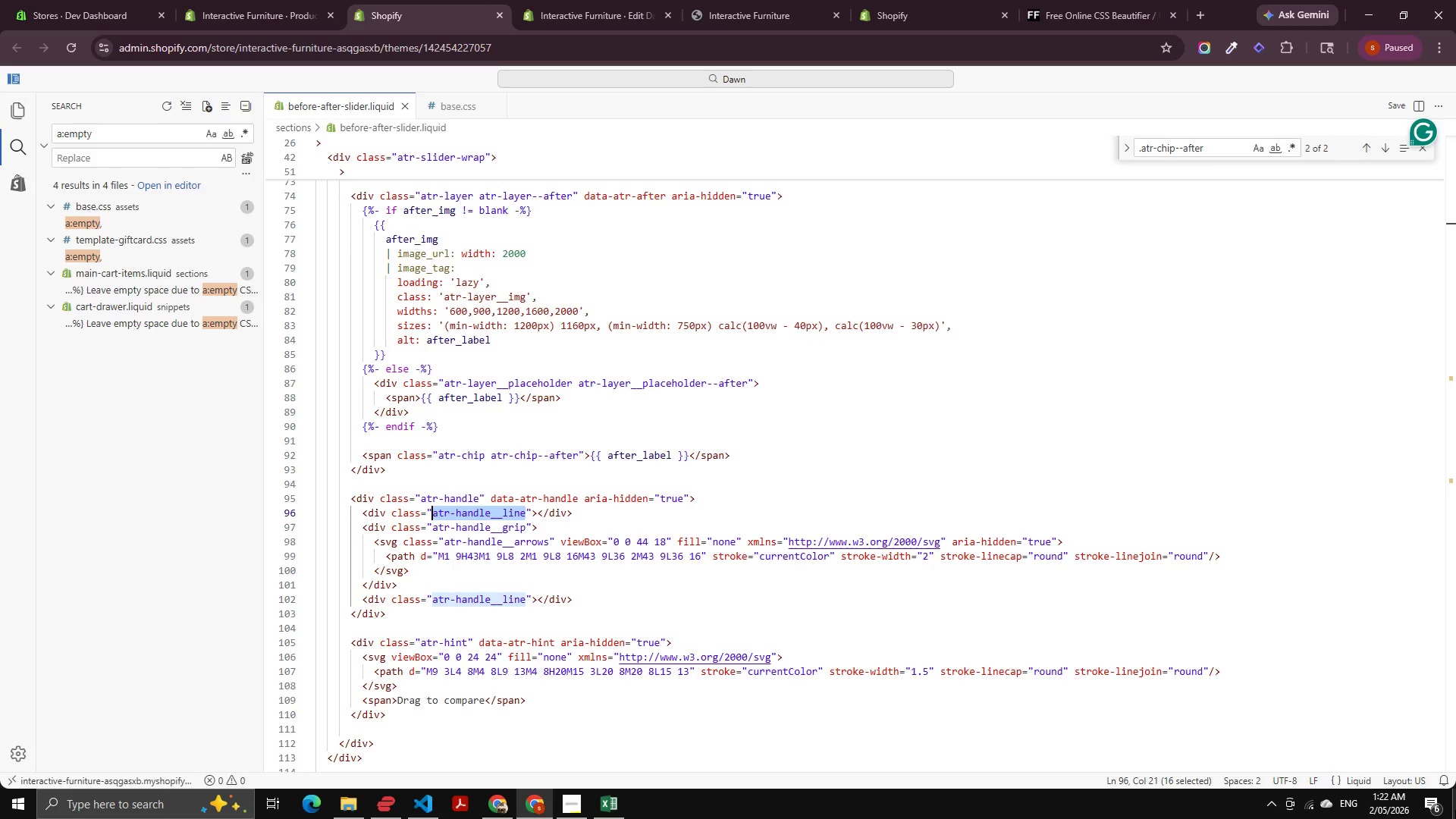 
key(Control+C)
 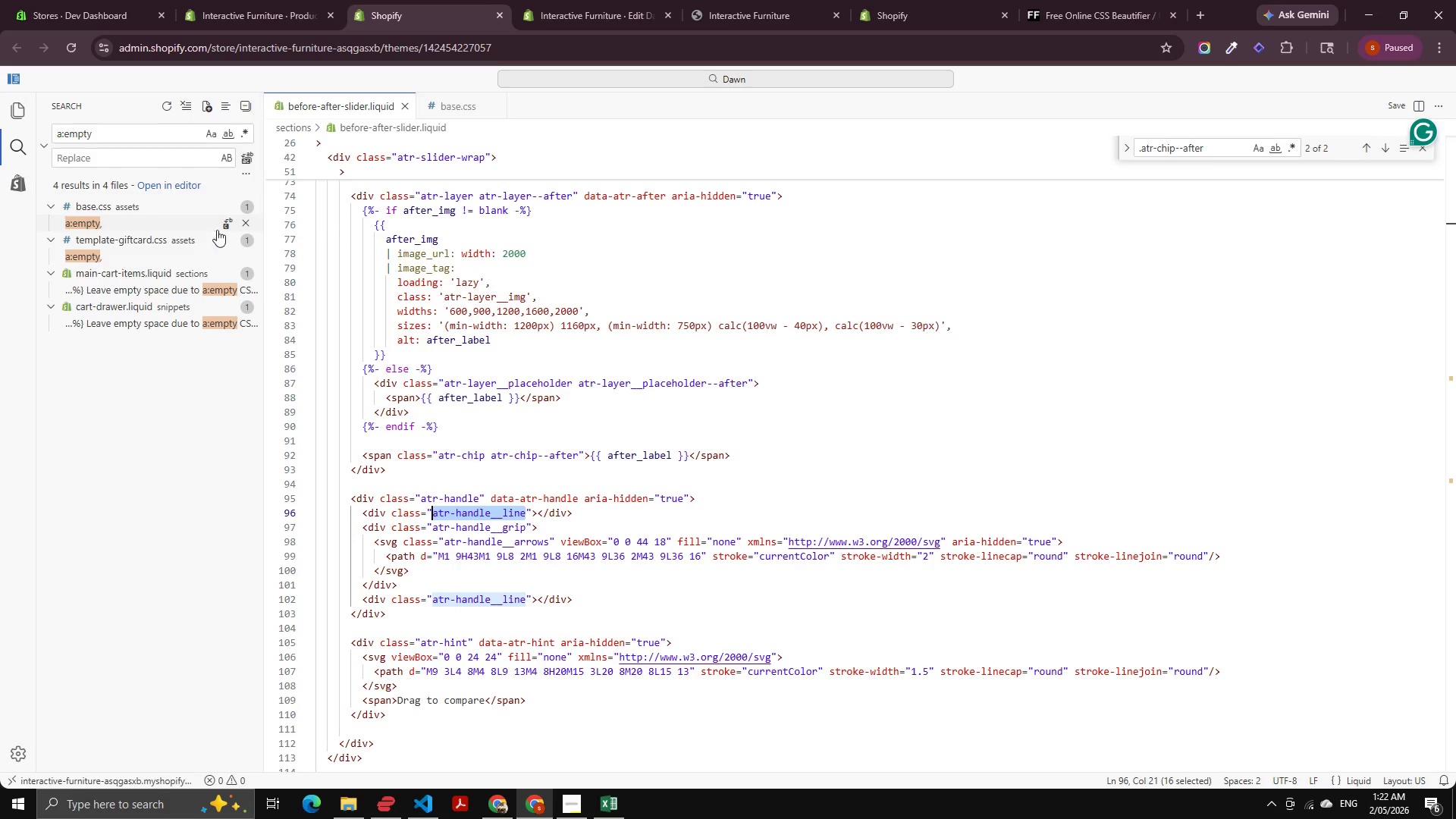 
scroll: coordinate [518, 352], scroll_direction: up, amount: 22.0
 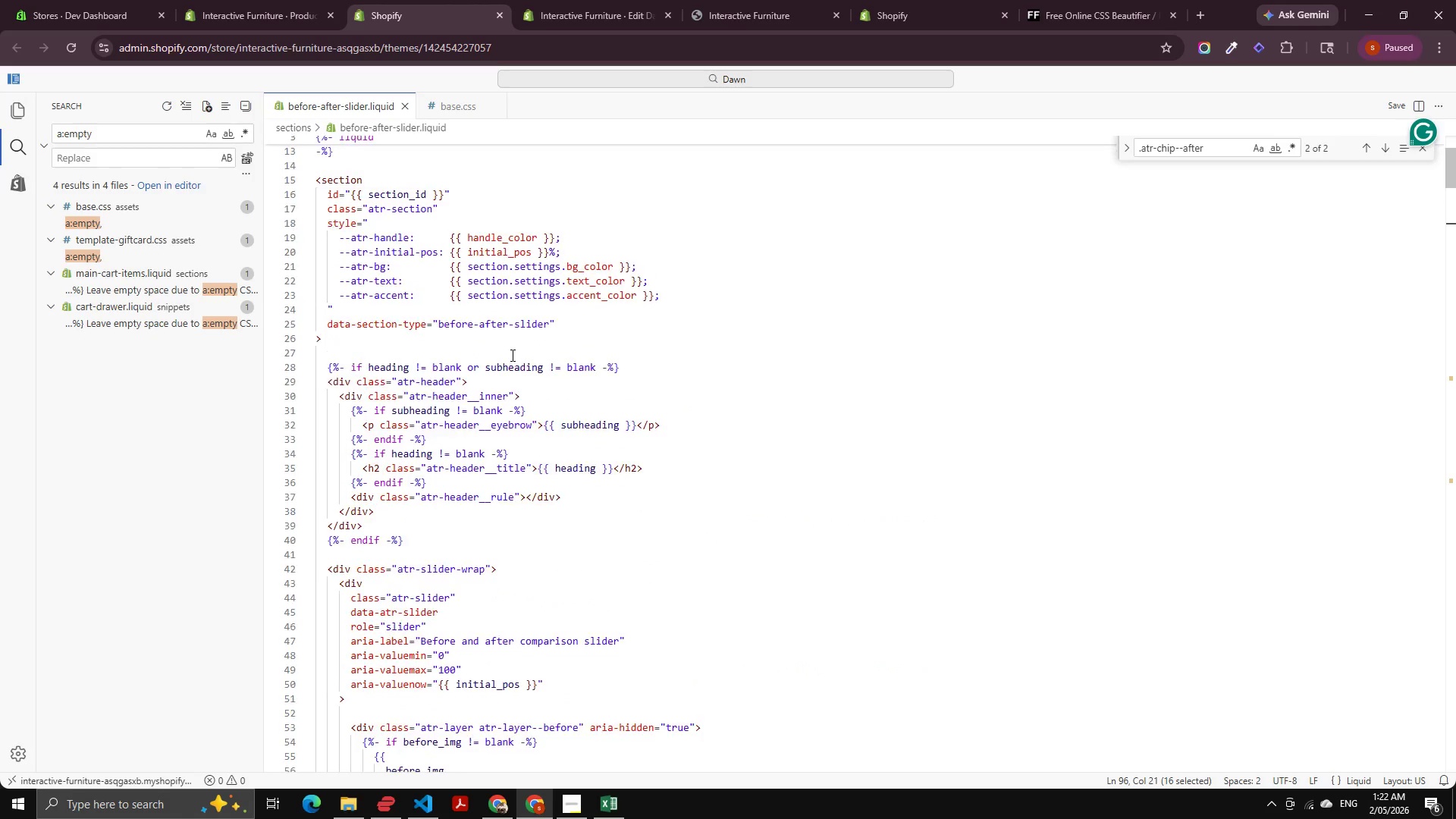 
mouse_move([497, 362])
 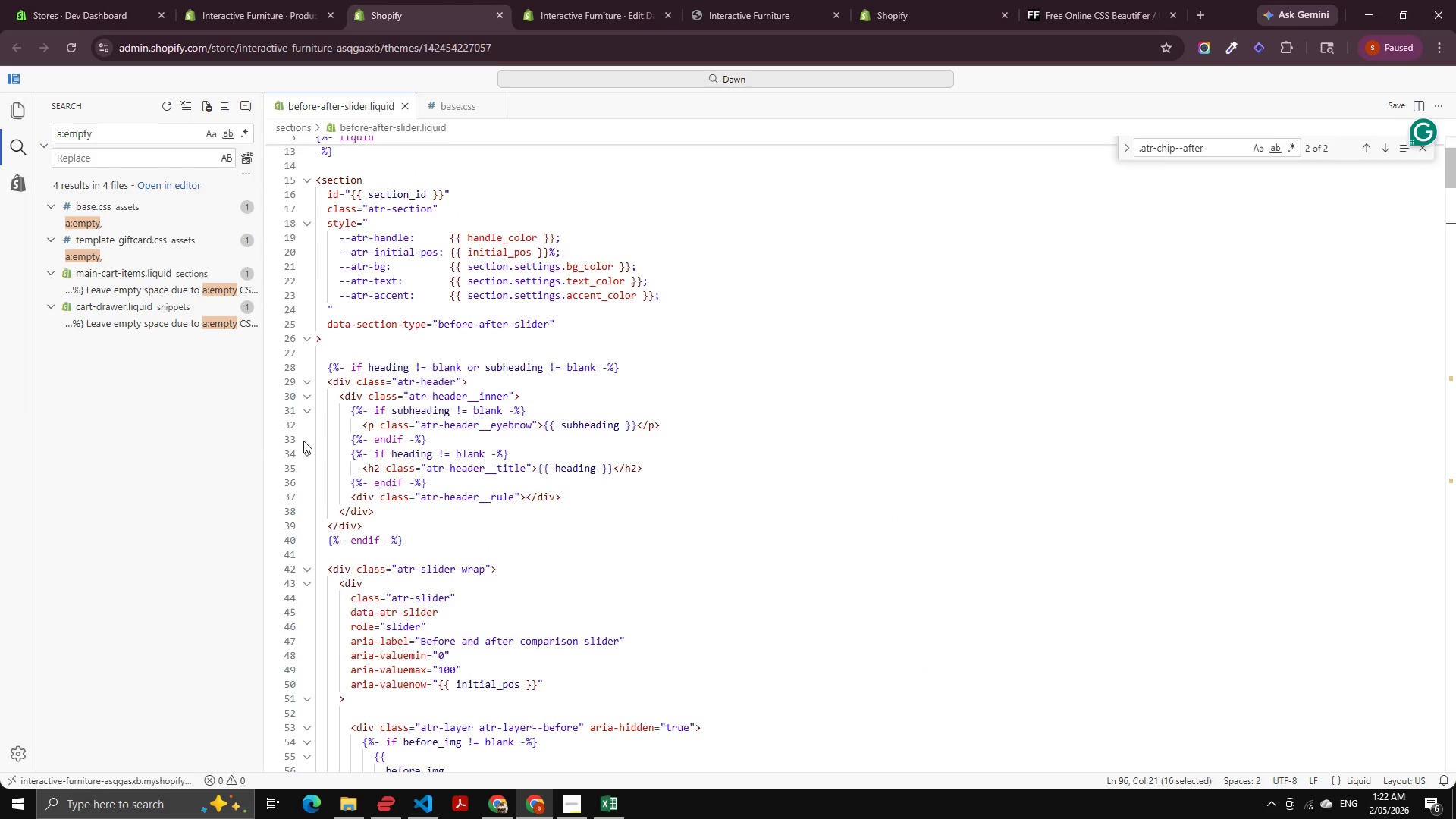 
scroll: coordinate [303, 441], scroll_direction: down, amount: 1.0
 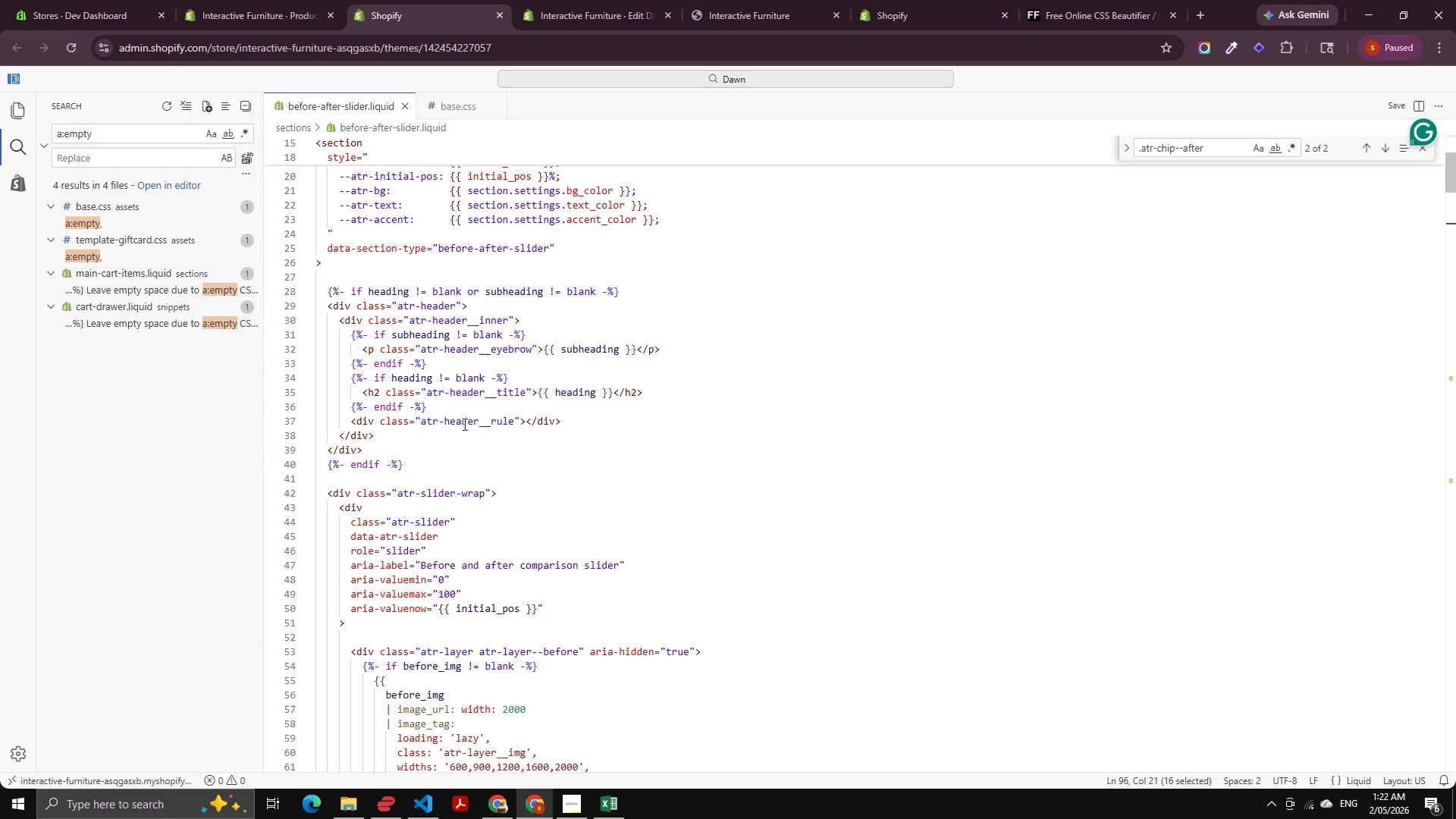 
double_click([459, 422])
 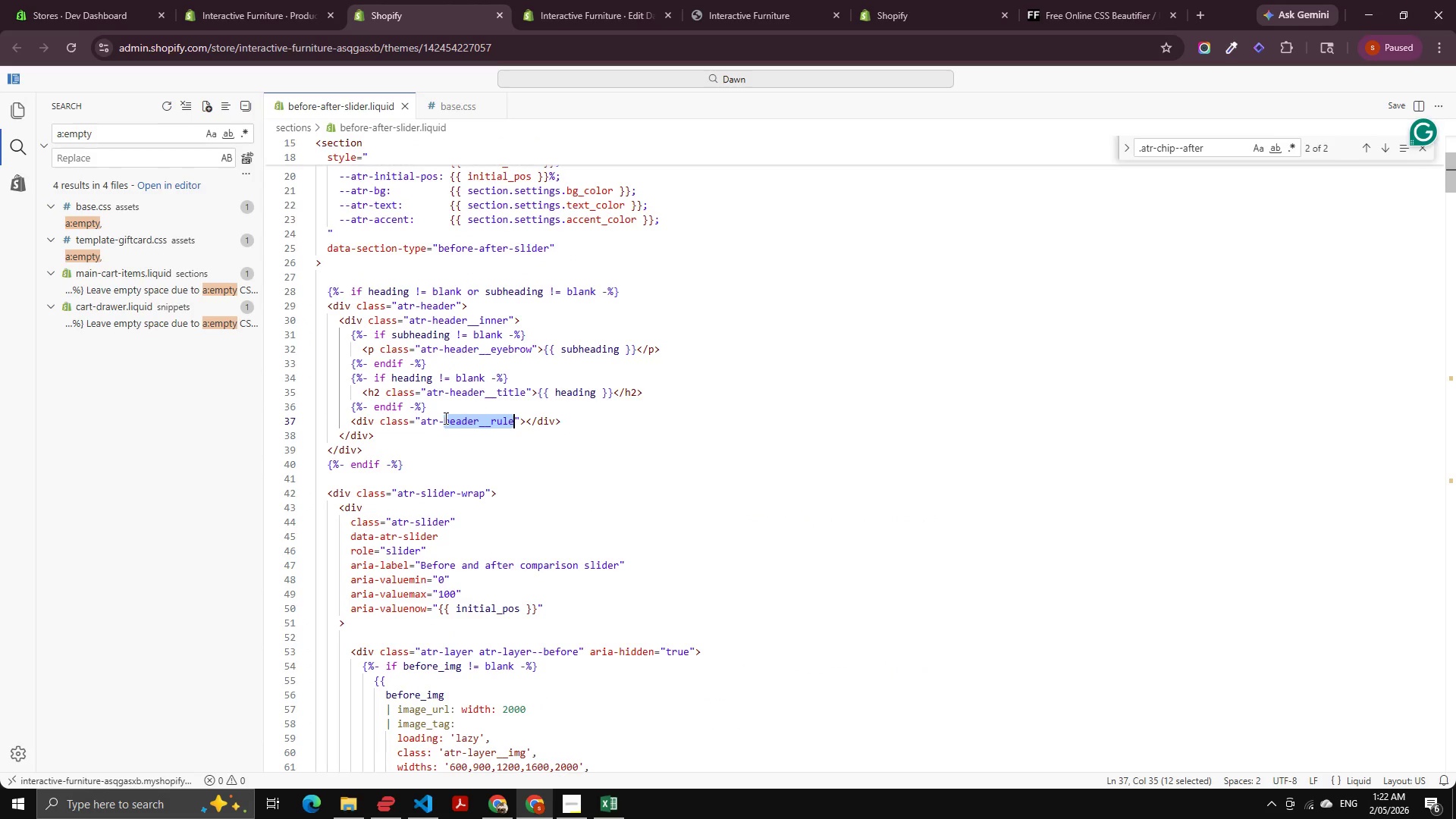 
key(ArrowRight)
 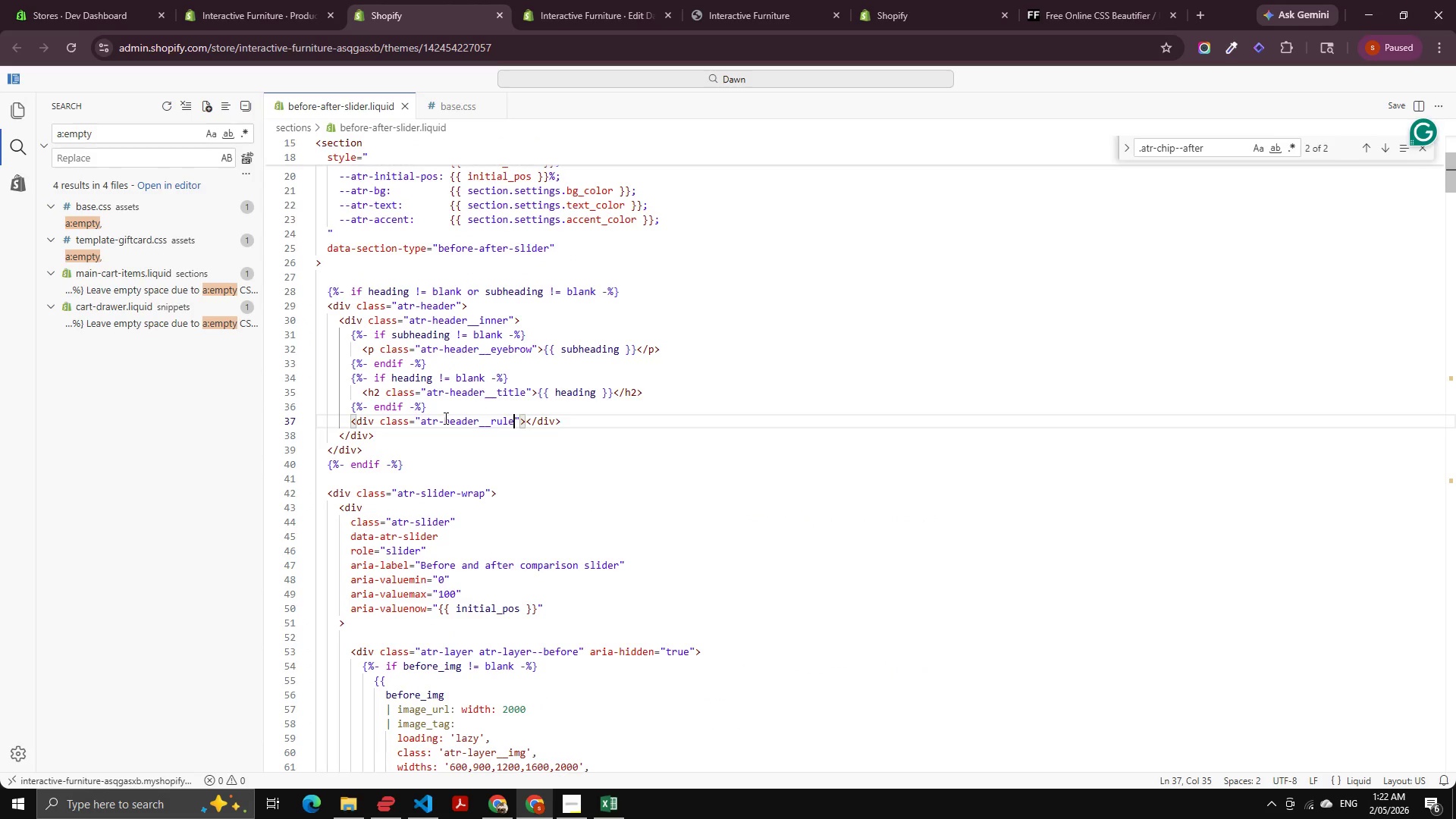 
key(Control+Shift+ArrowLeft)
 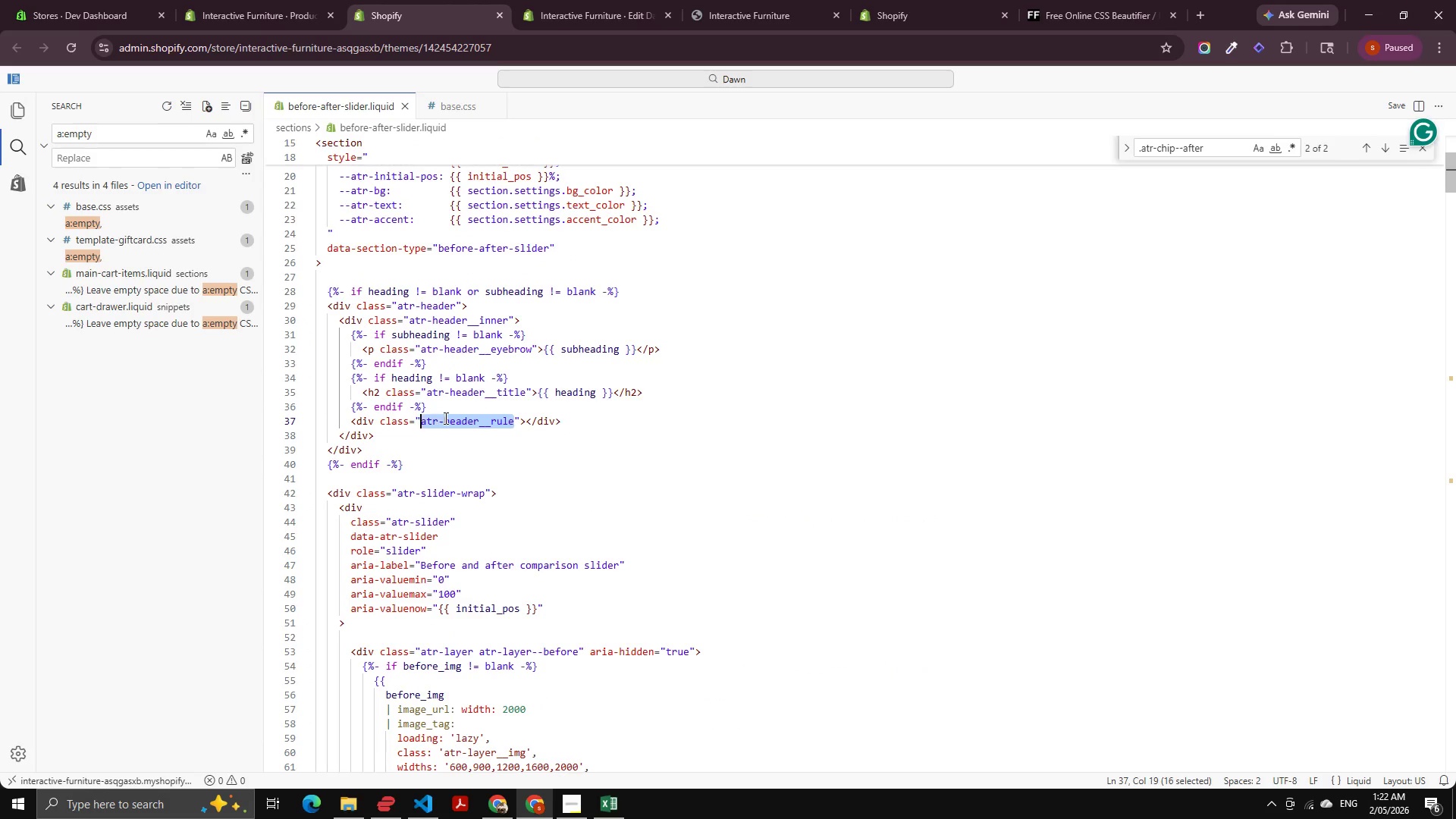 
key(Control+Shift+ArrowLeft)
 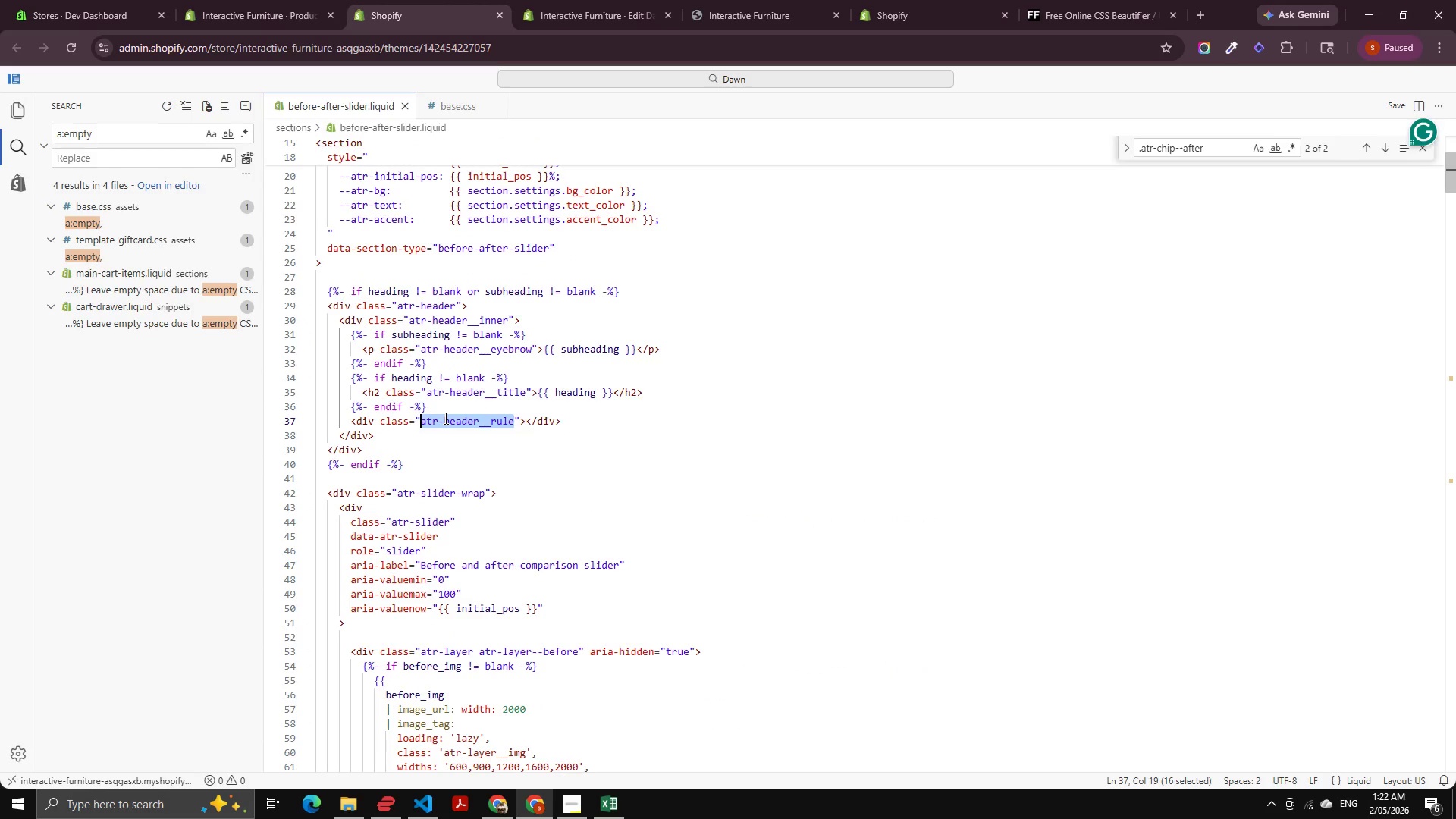 
key(Control+Shift+ArrowLeft)
 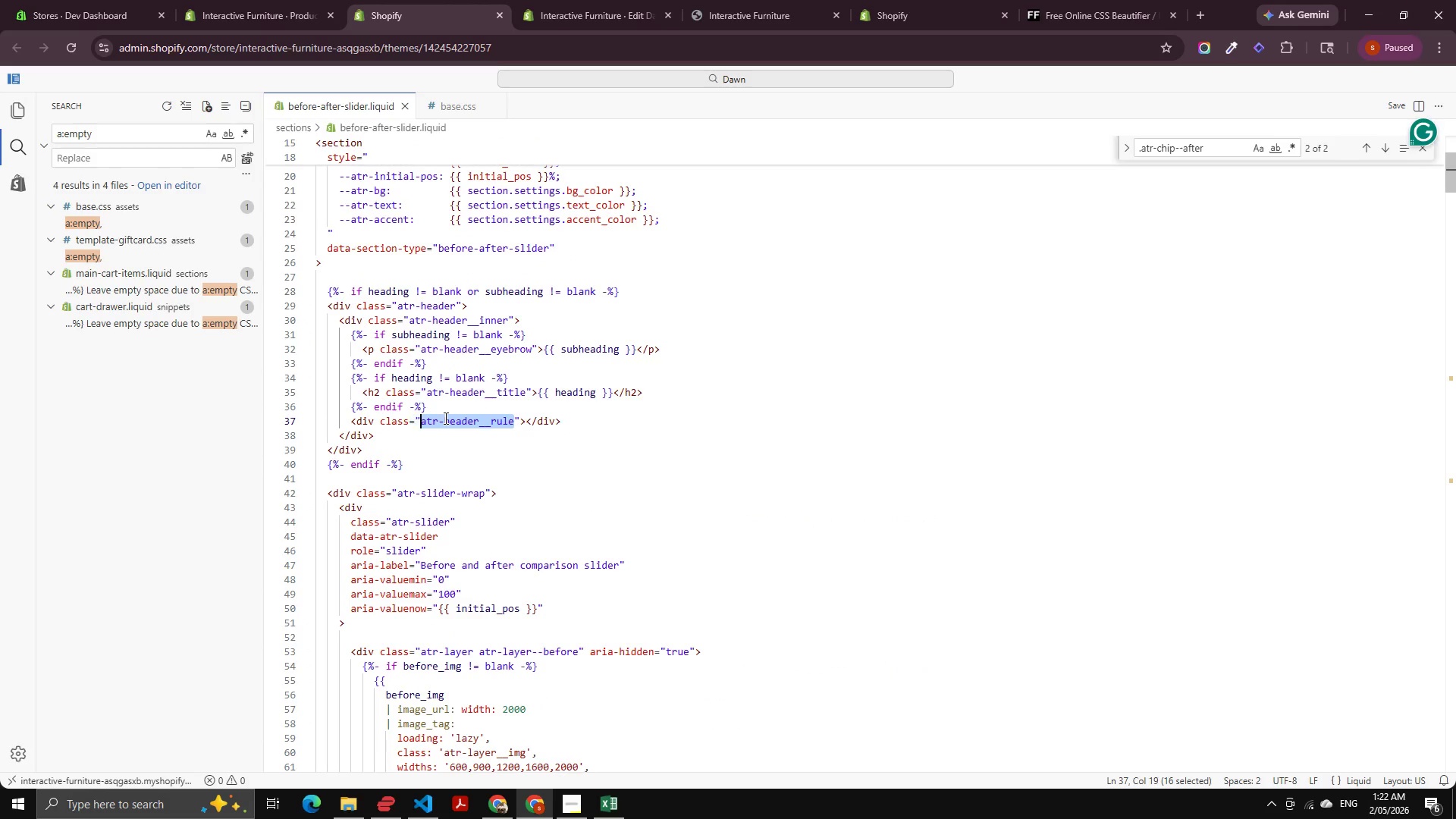 
key(Control+Shift+ArrowRight)
 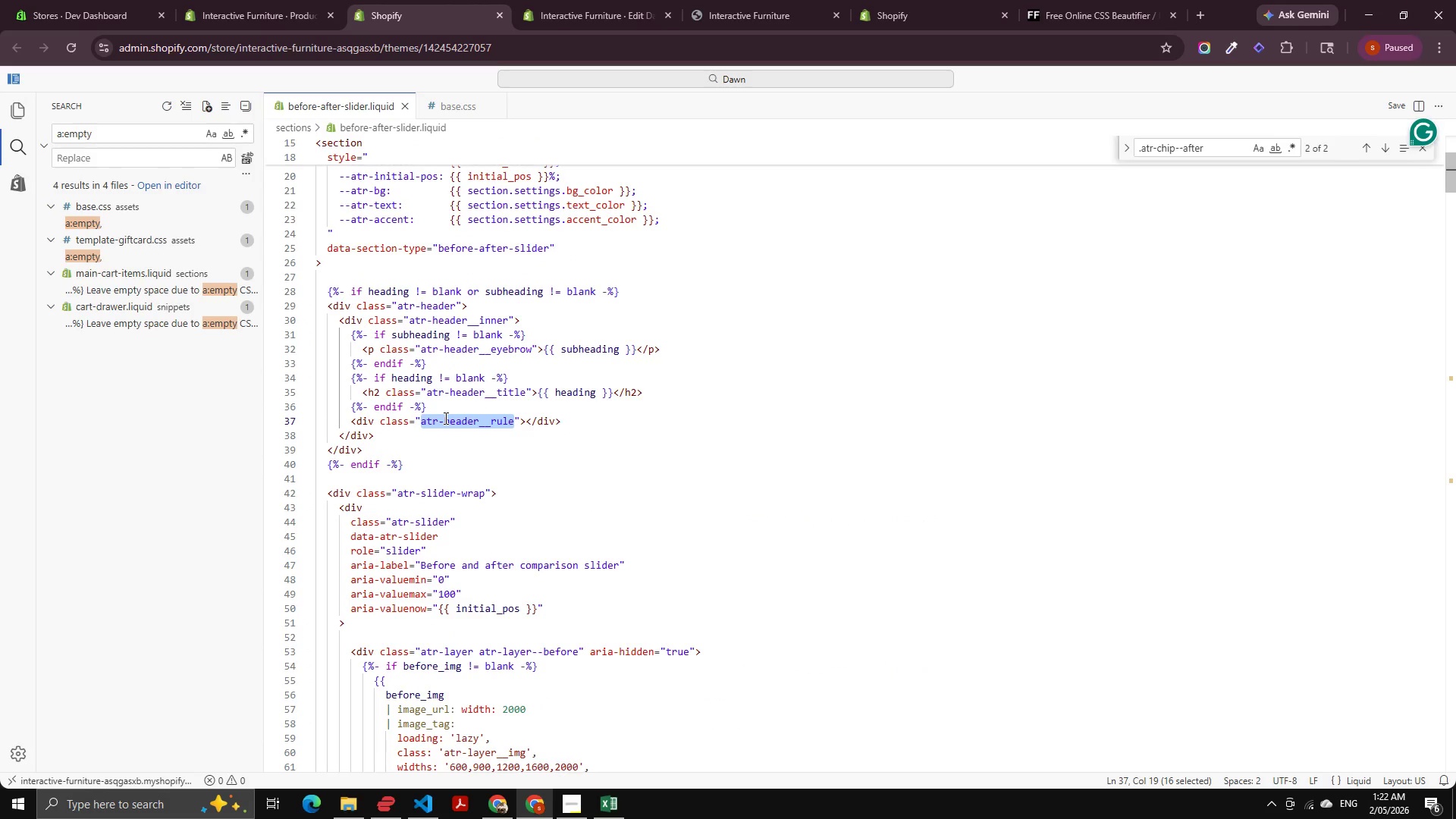 
key(Control+C)
 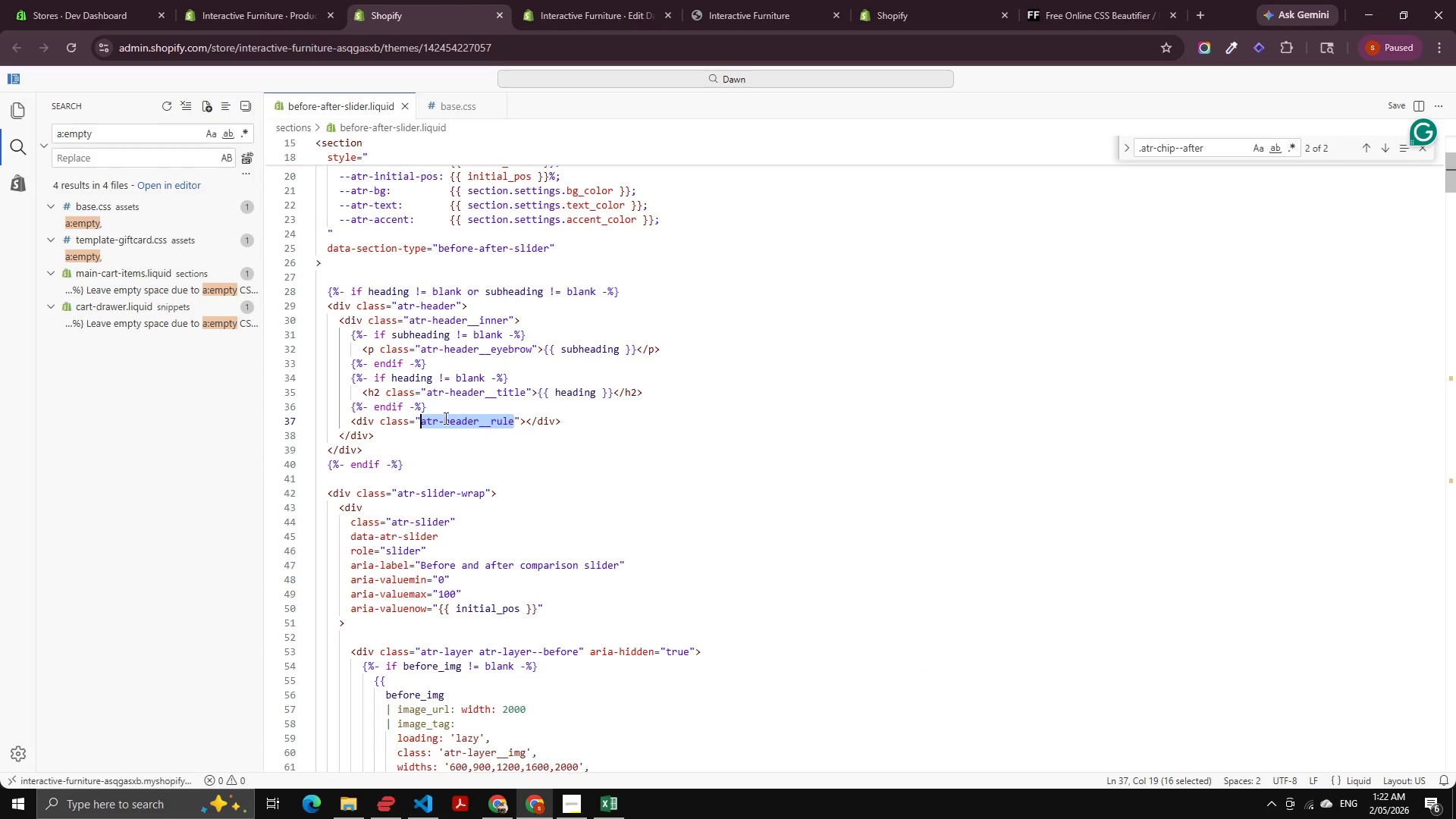 
key(Control+C)
 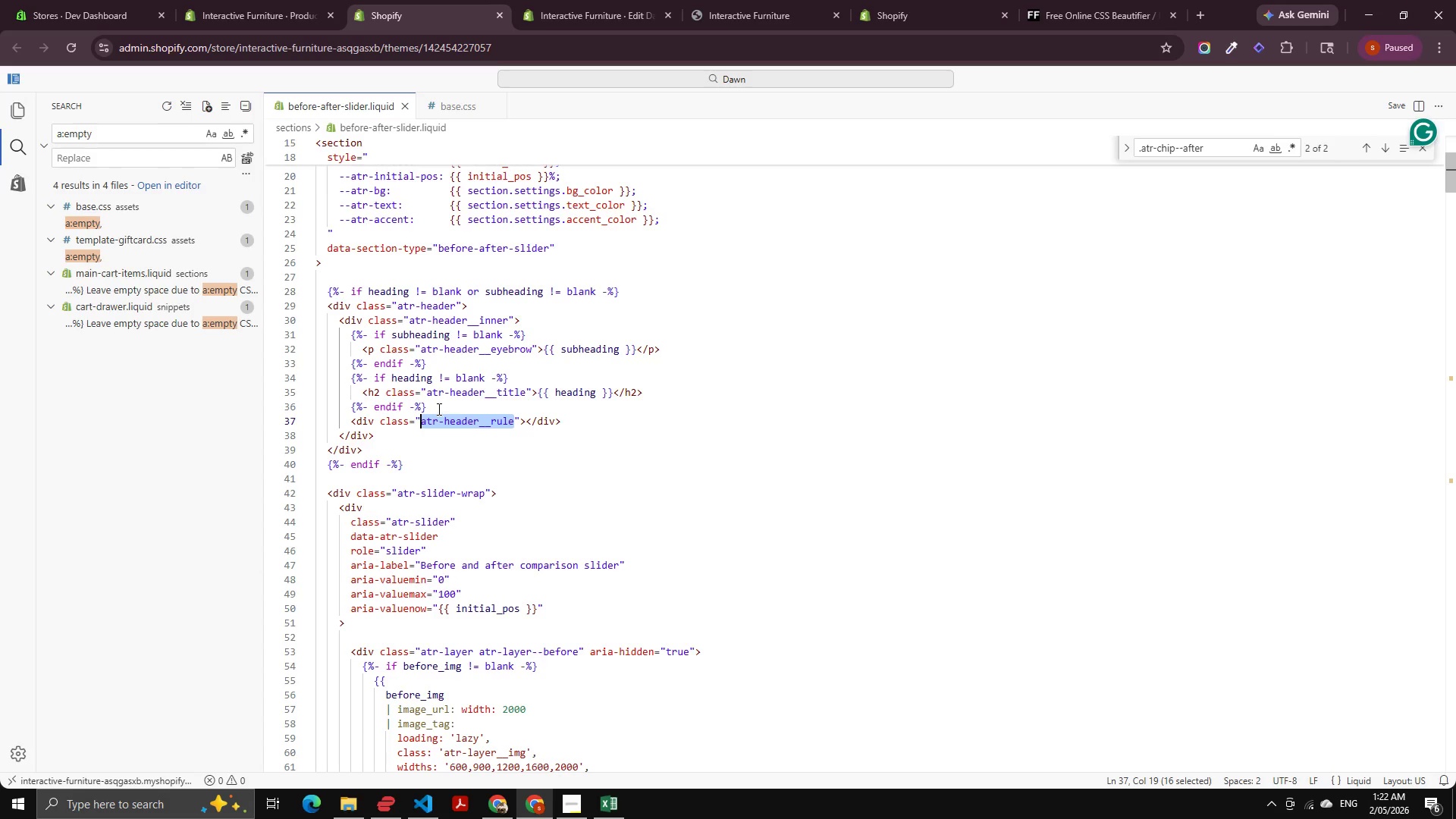 
scroll: coordinate [409, 502], scroll_direction: down, amount: 25.0
 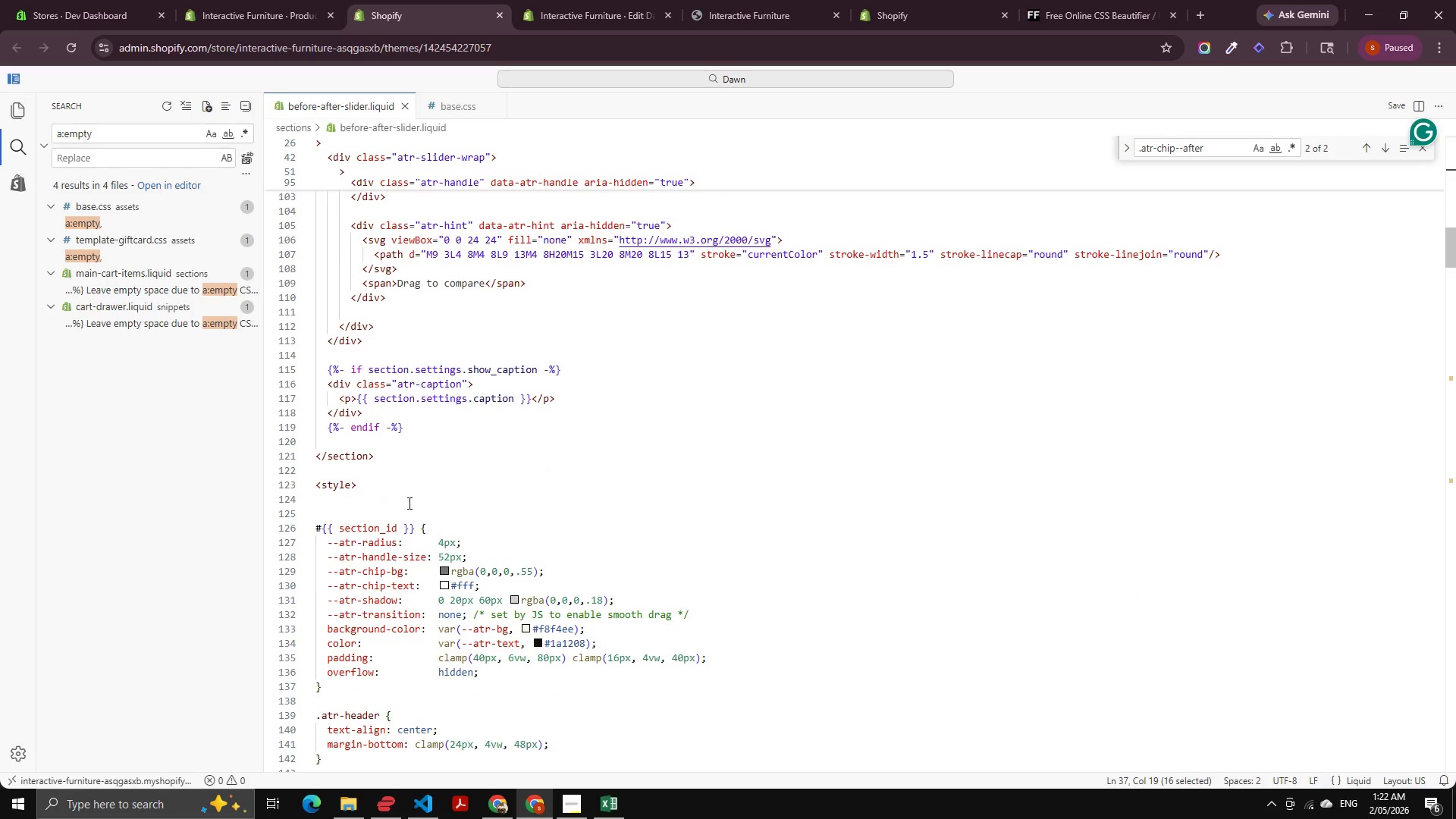 
scroll: coordinate [408, 503], scroll_direction: down, amount: 3.0
 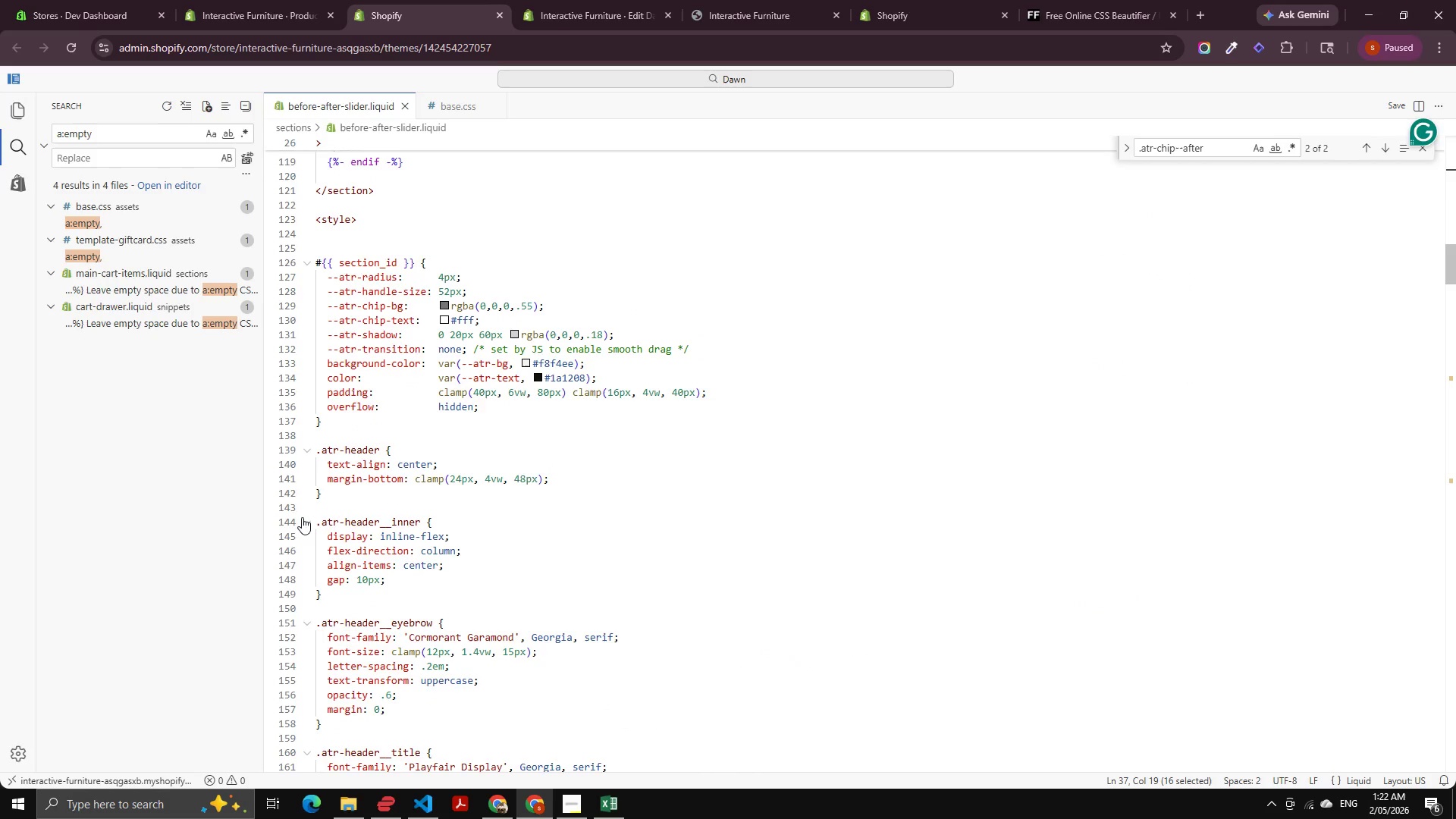 
left_click([322, 513])
 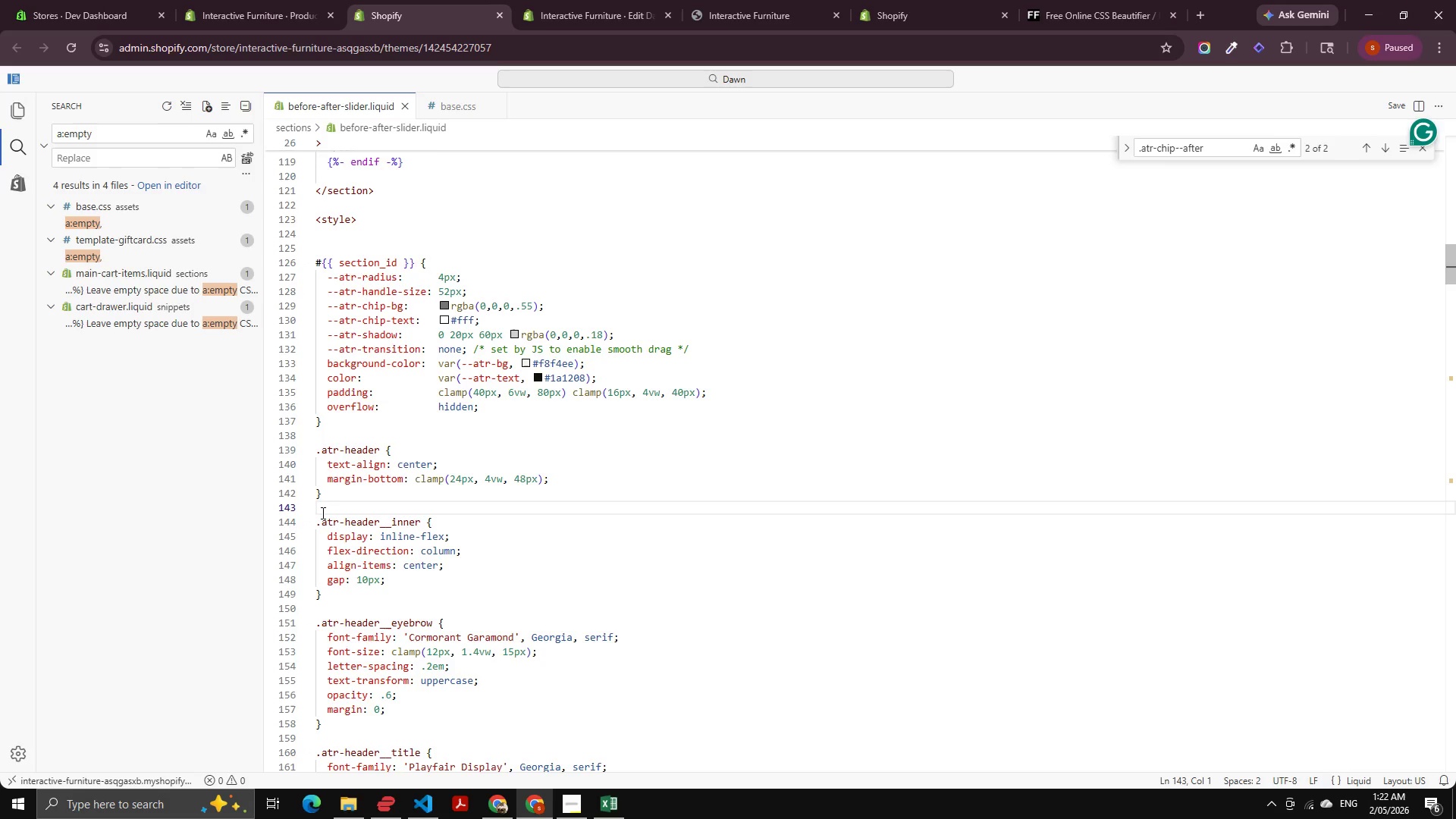 
key(Period)
 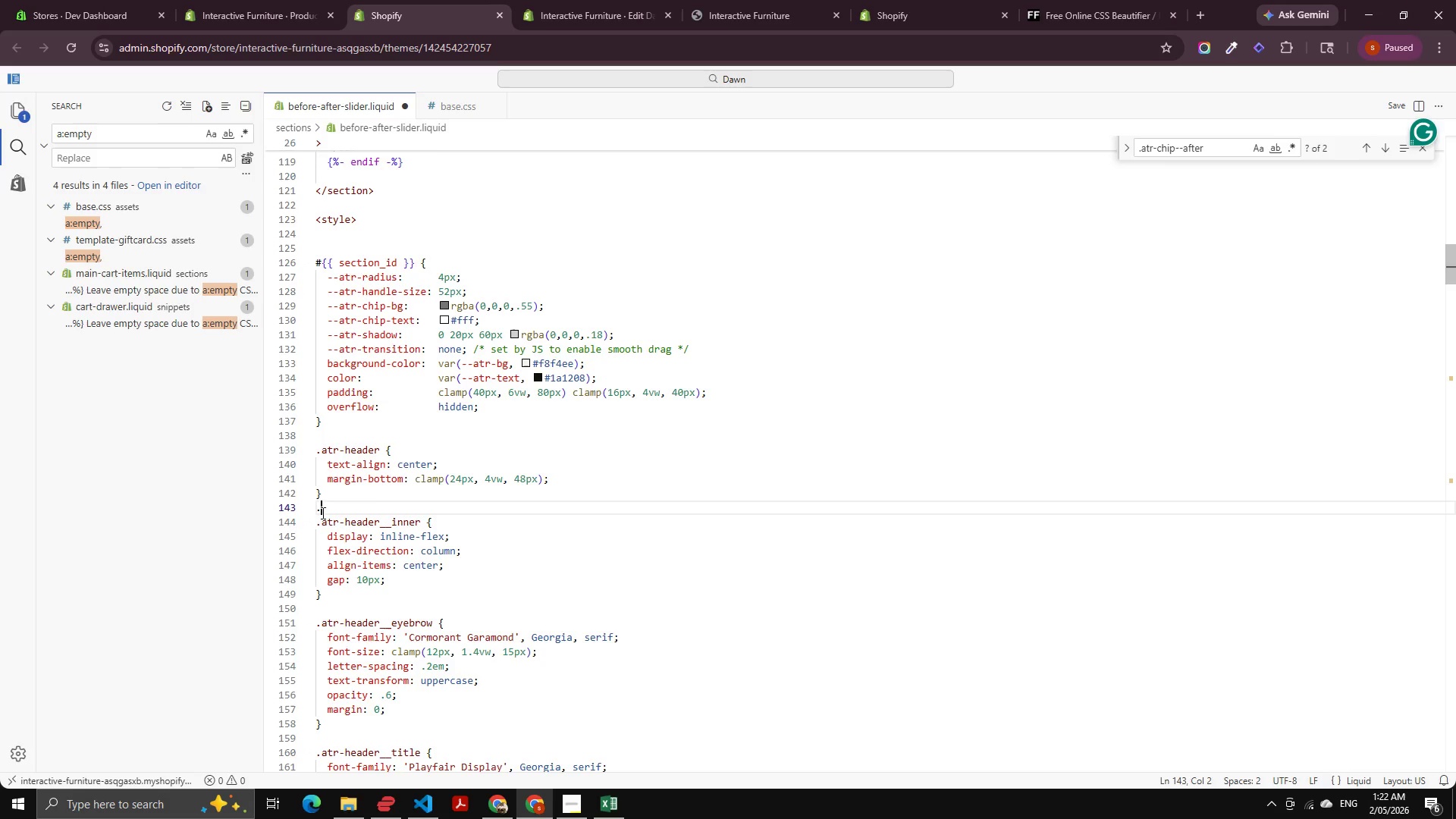 
hold_key(key=ControlLeft, duration=0.59)
 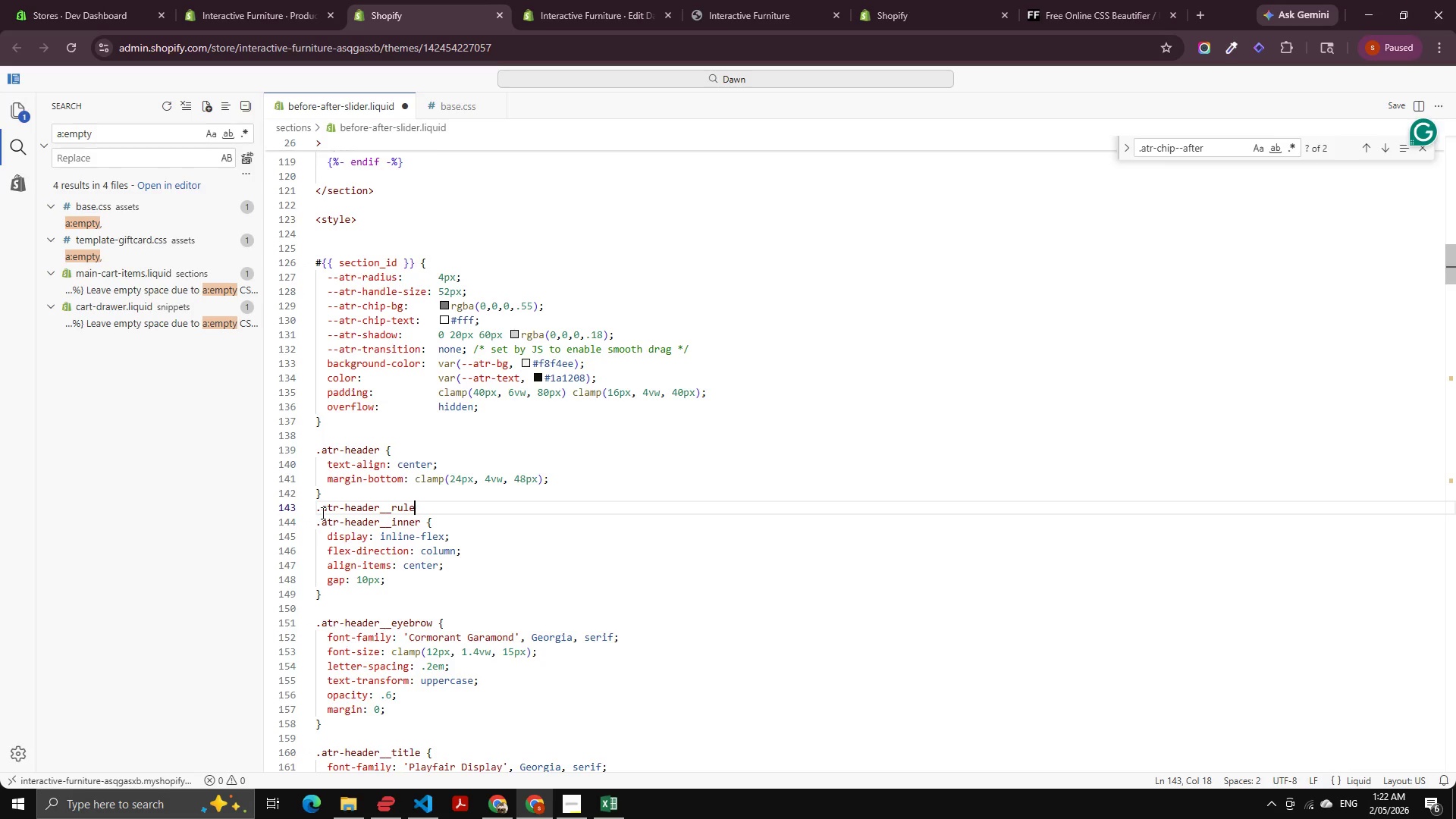 
key(V)
 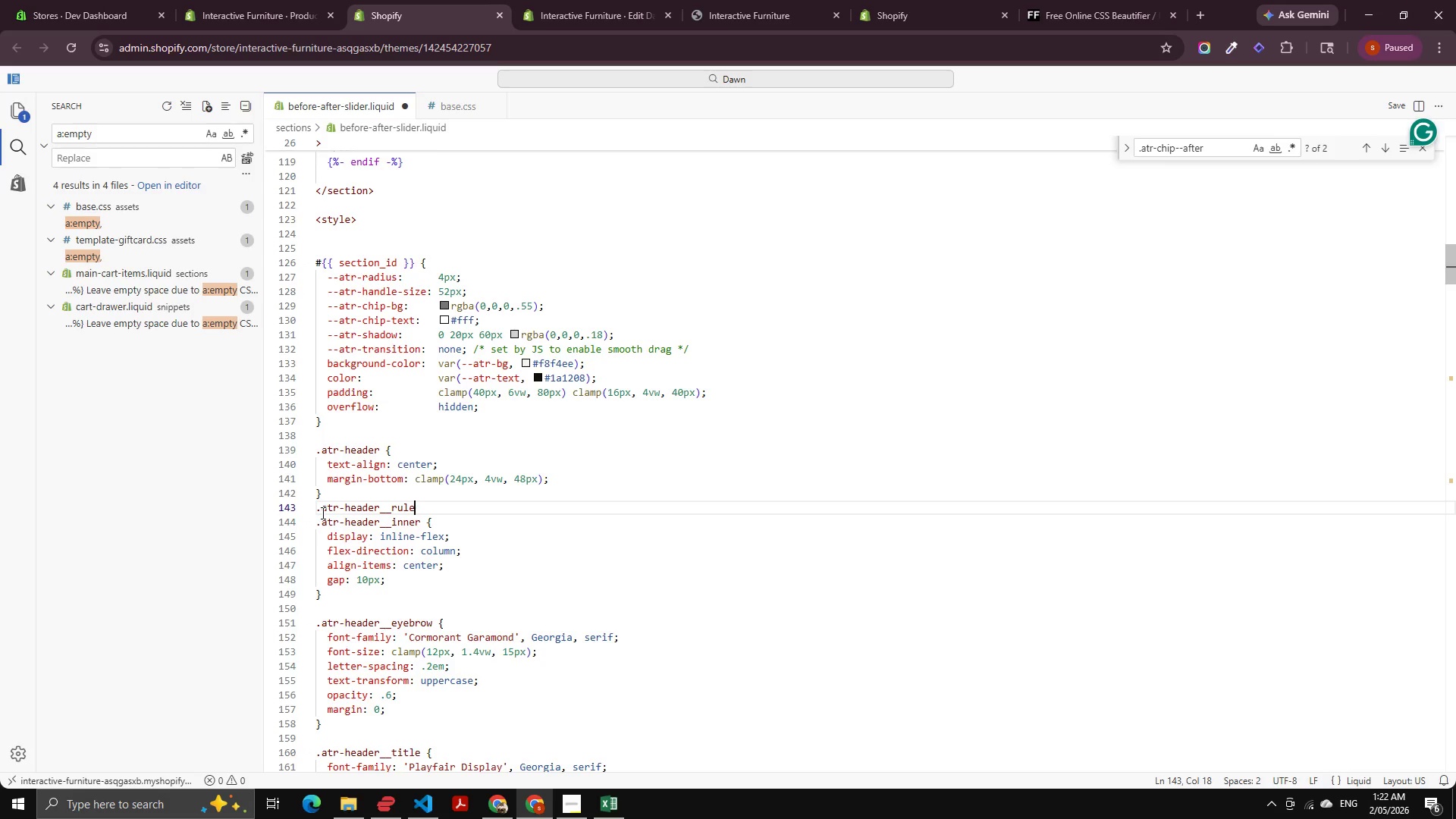 
key(Space)
 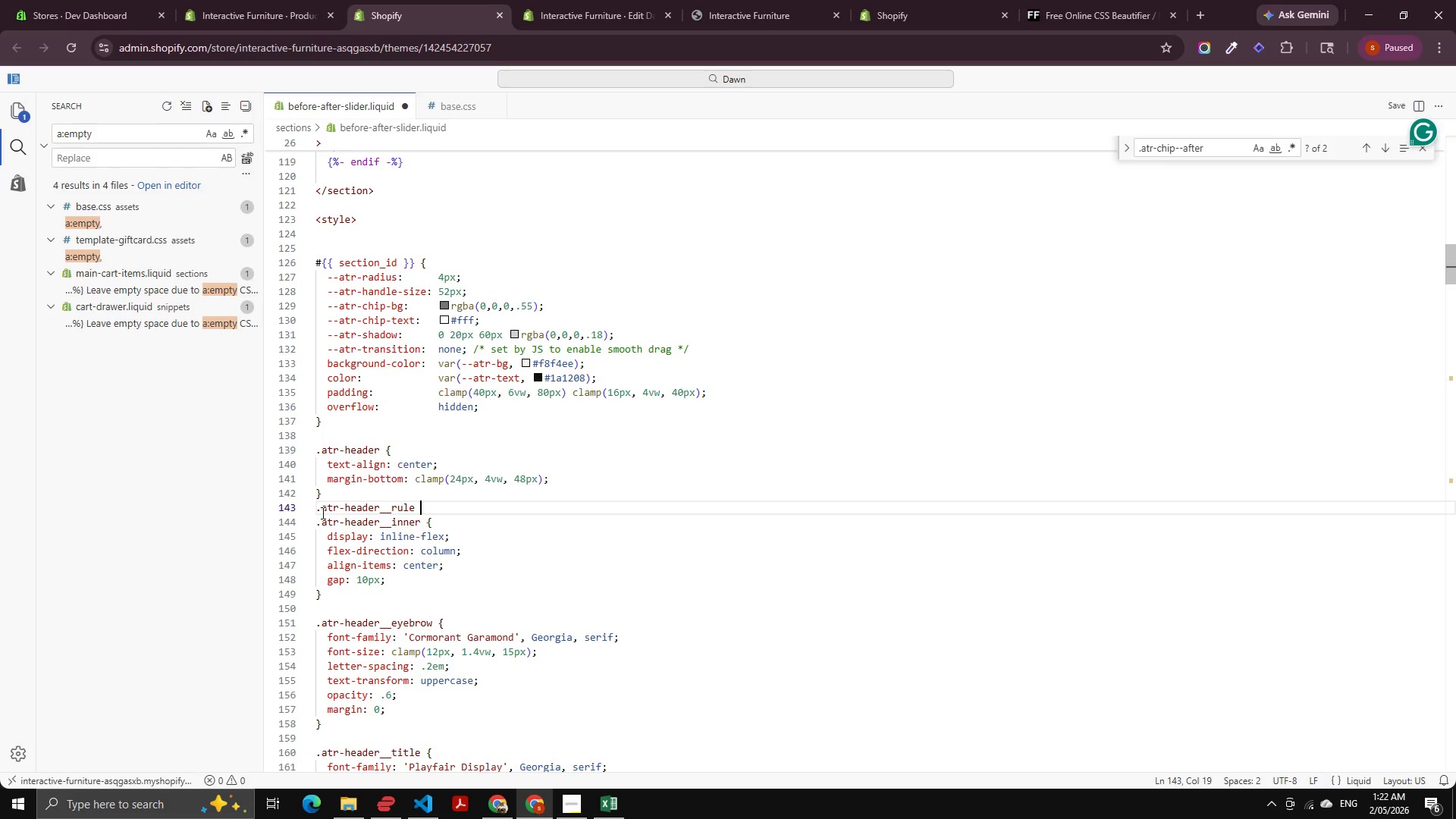 
key(Period)
 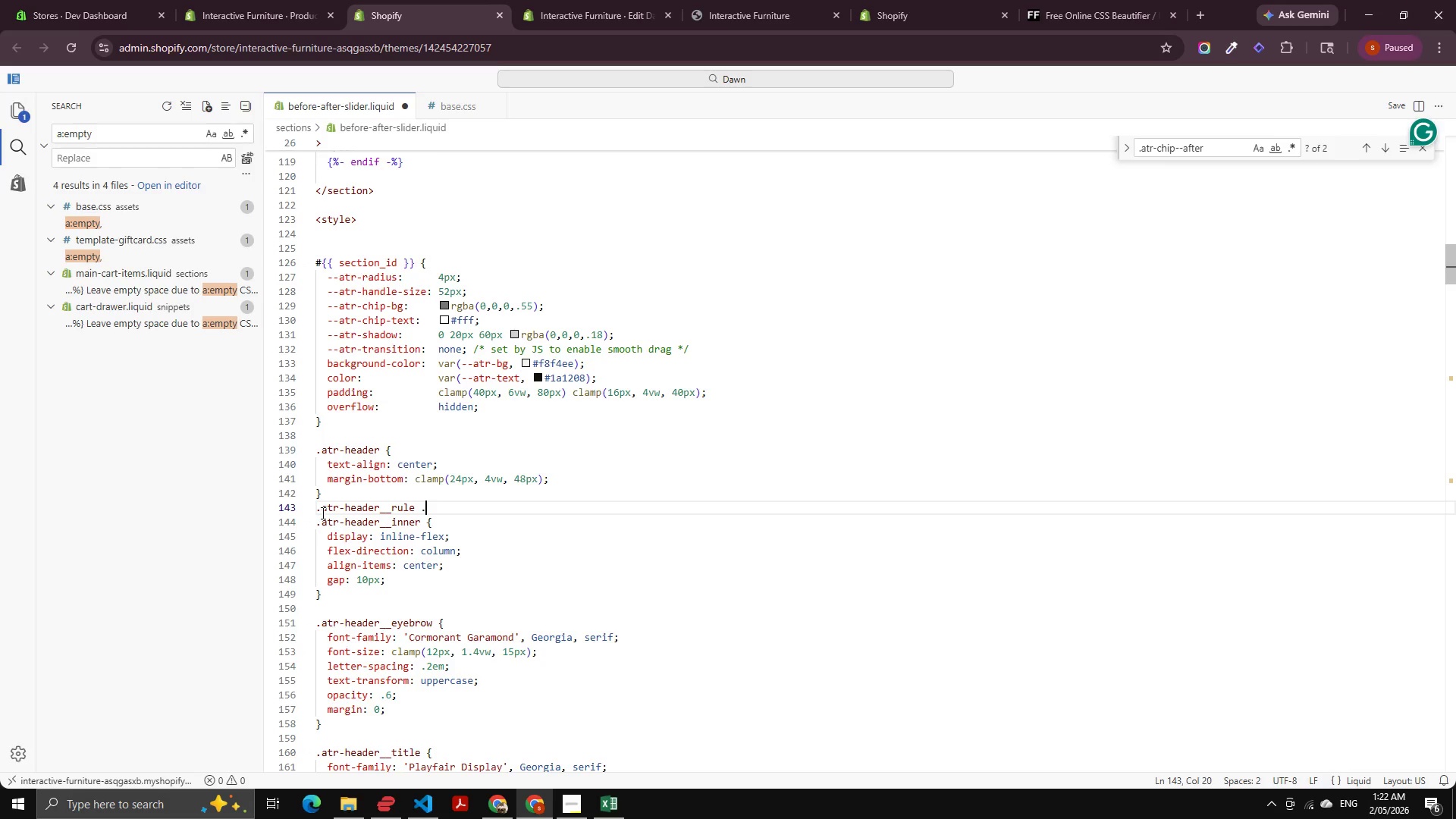 
key(Space)
 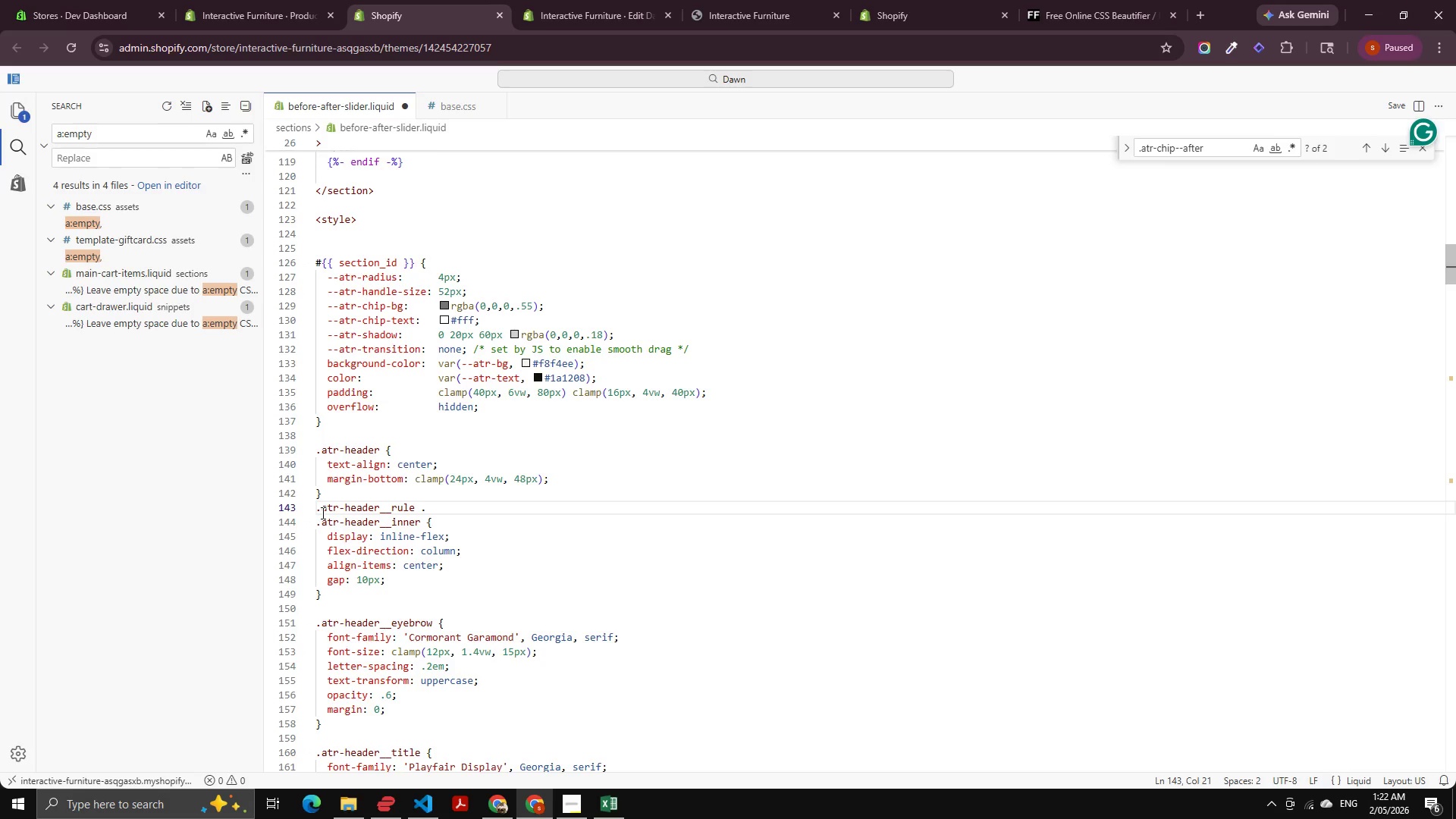 
key(Backspace)
 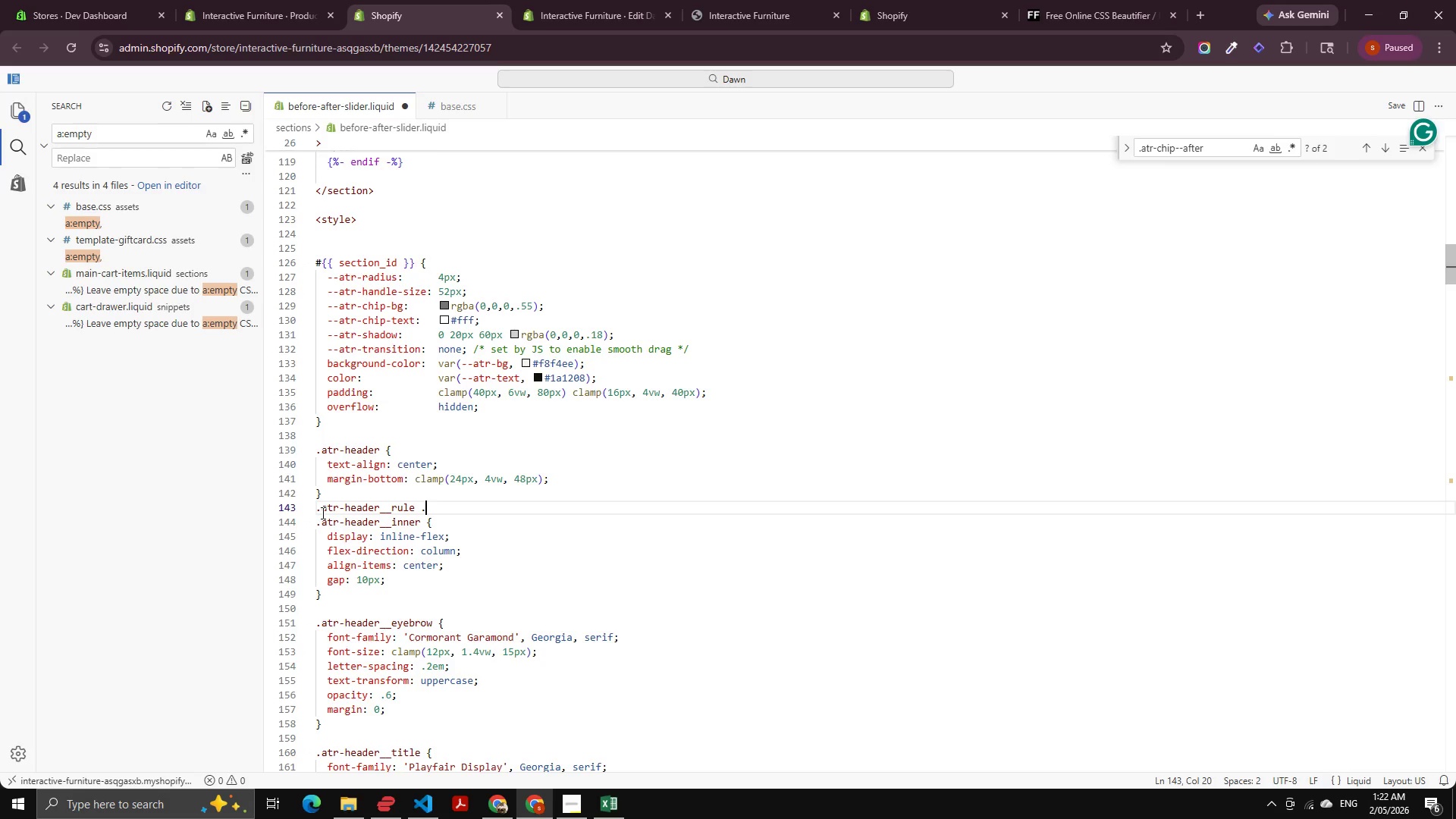 
key(Backspace)
 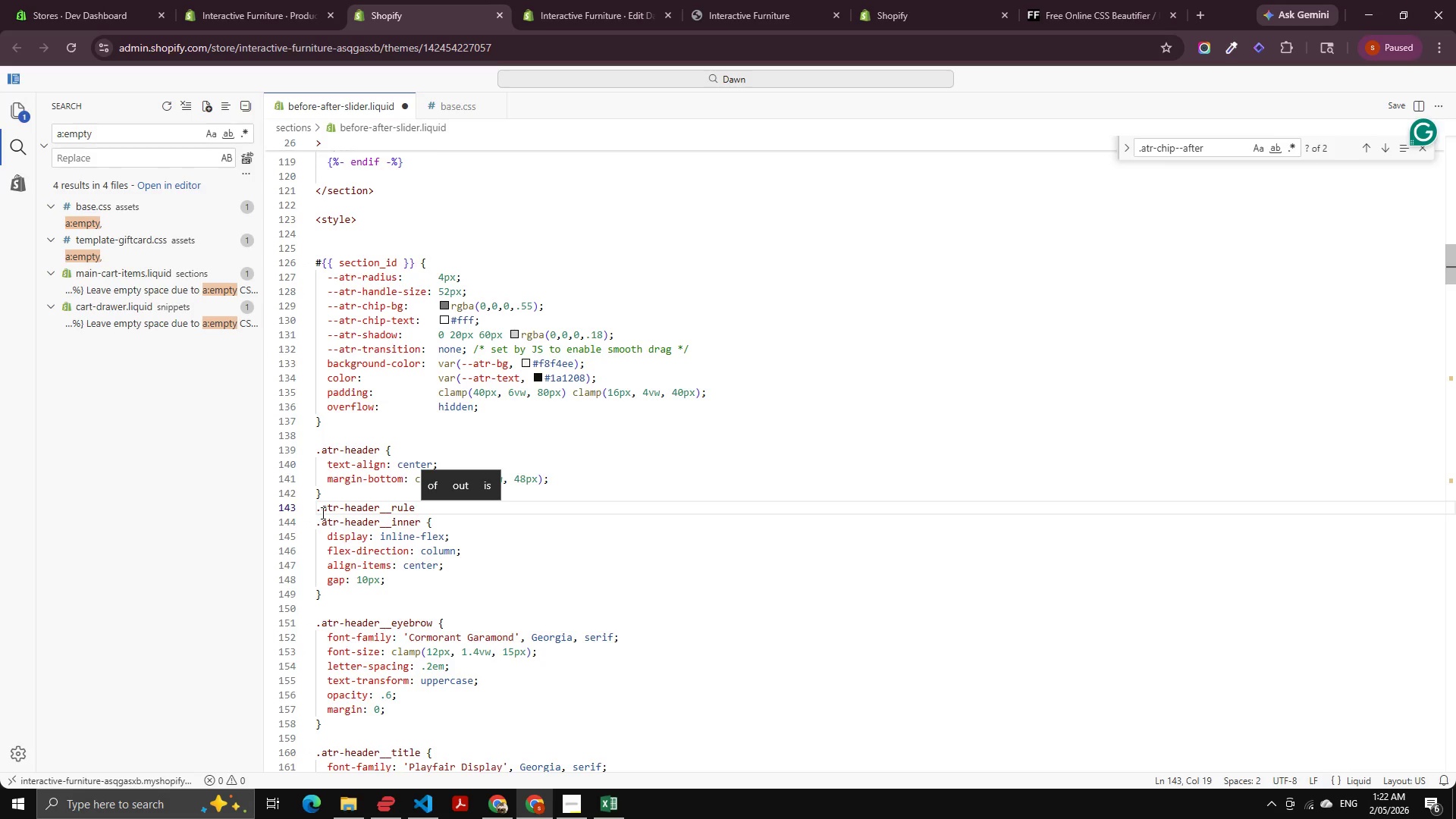 
key(Comma)
 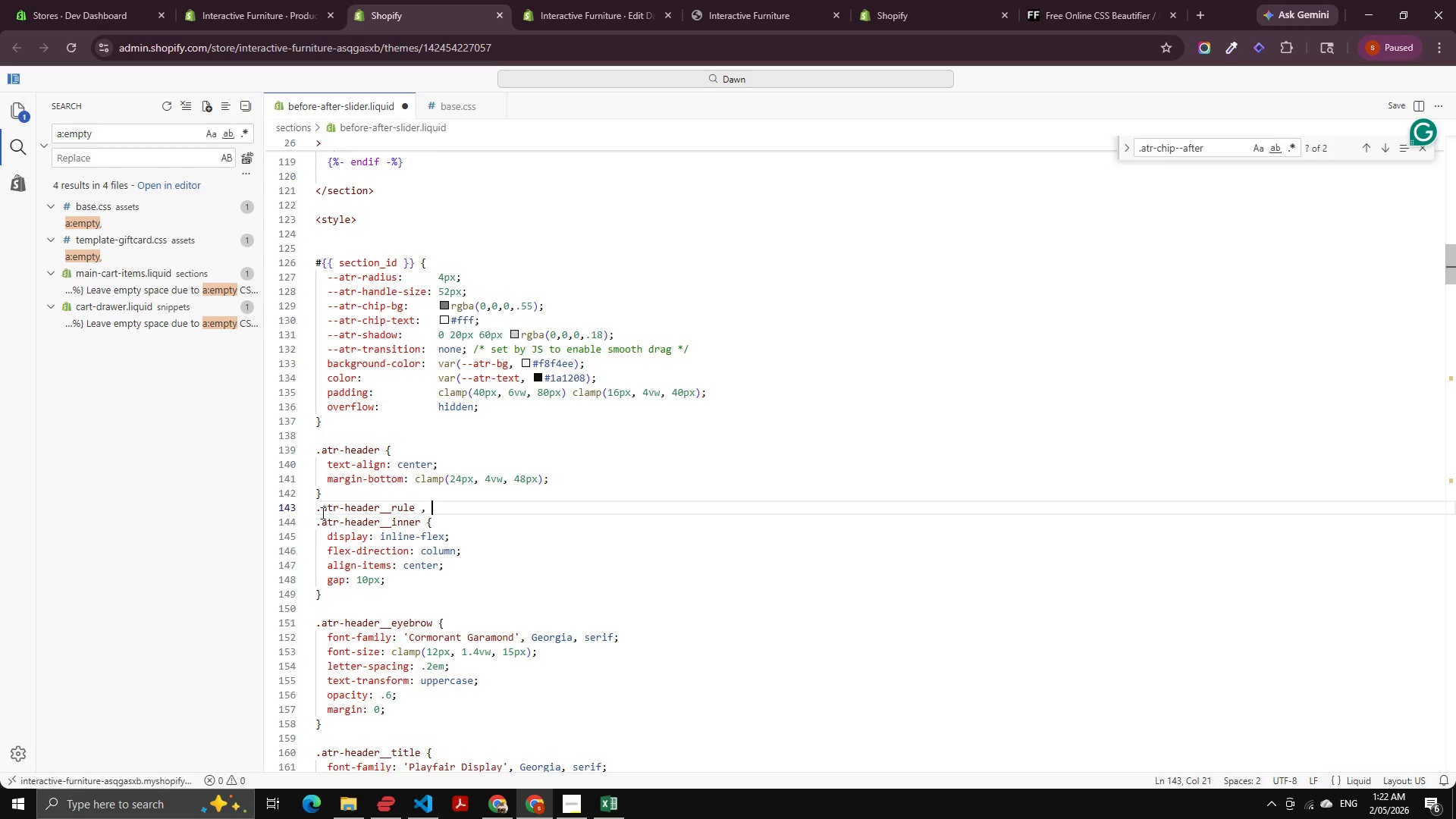 
key(Space)
 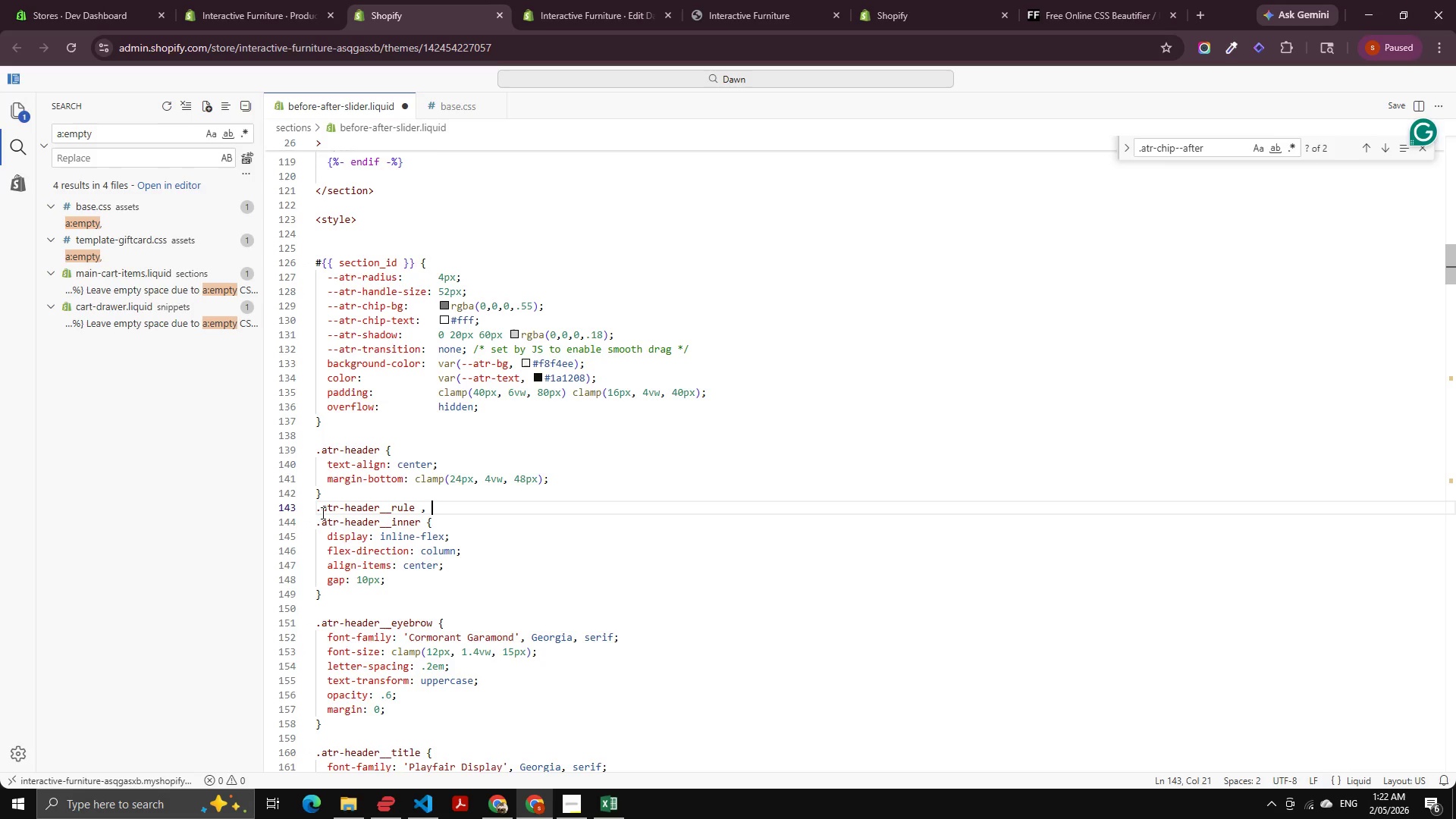 
key(Alt+AltLeft)
 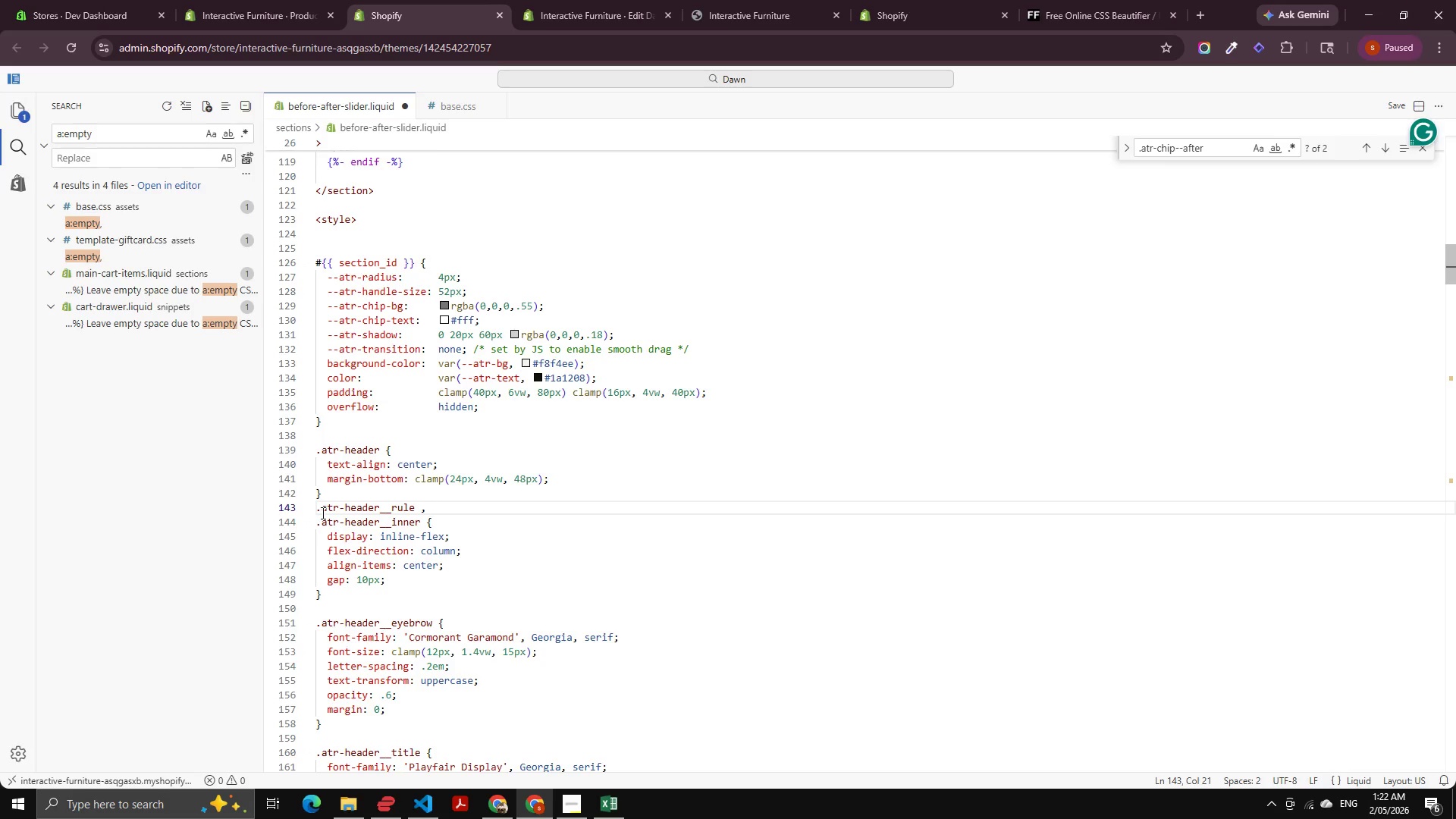 
key(Alt+A)
 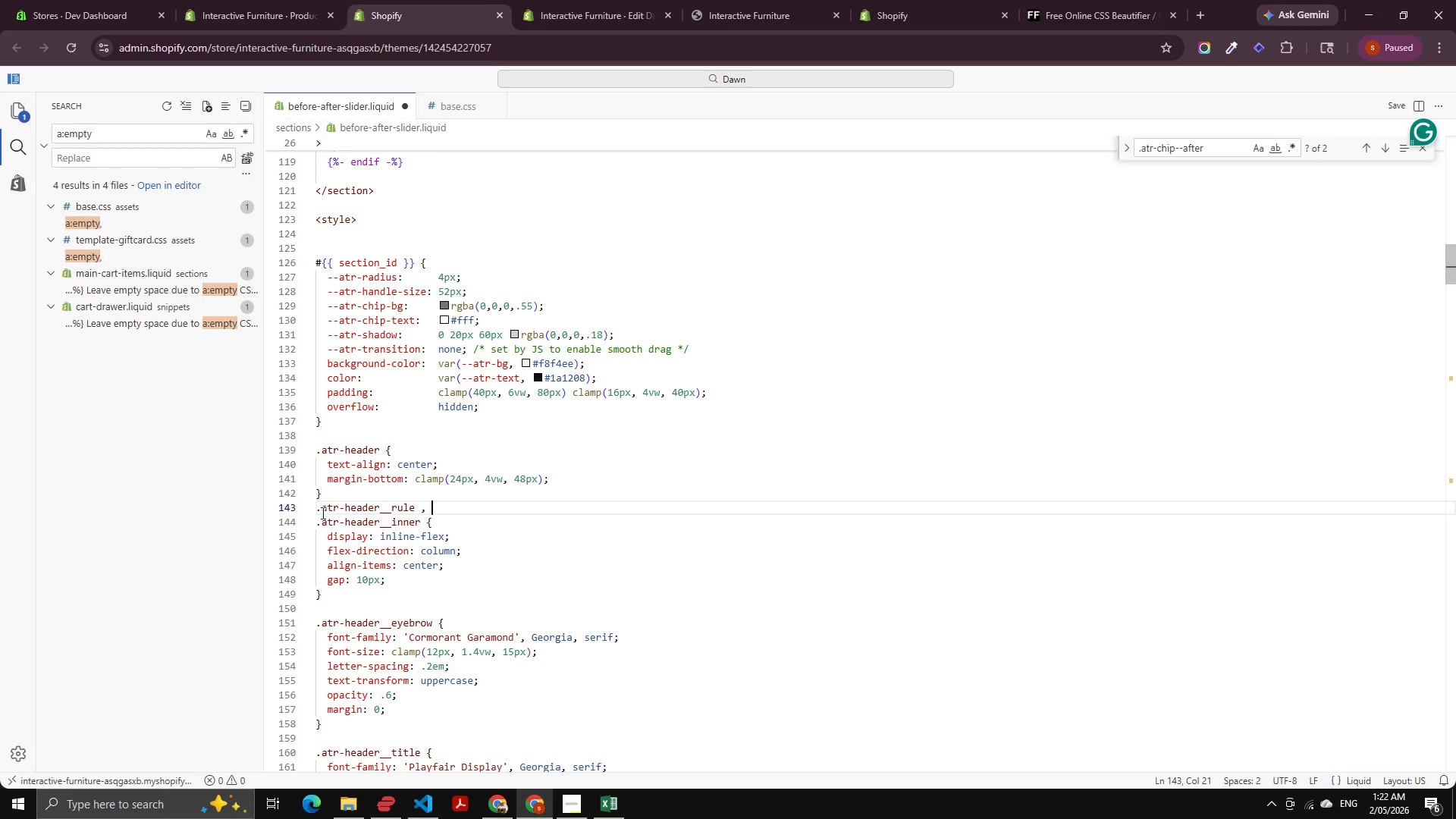 
key(Alt+AltLeft)
 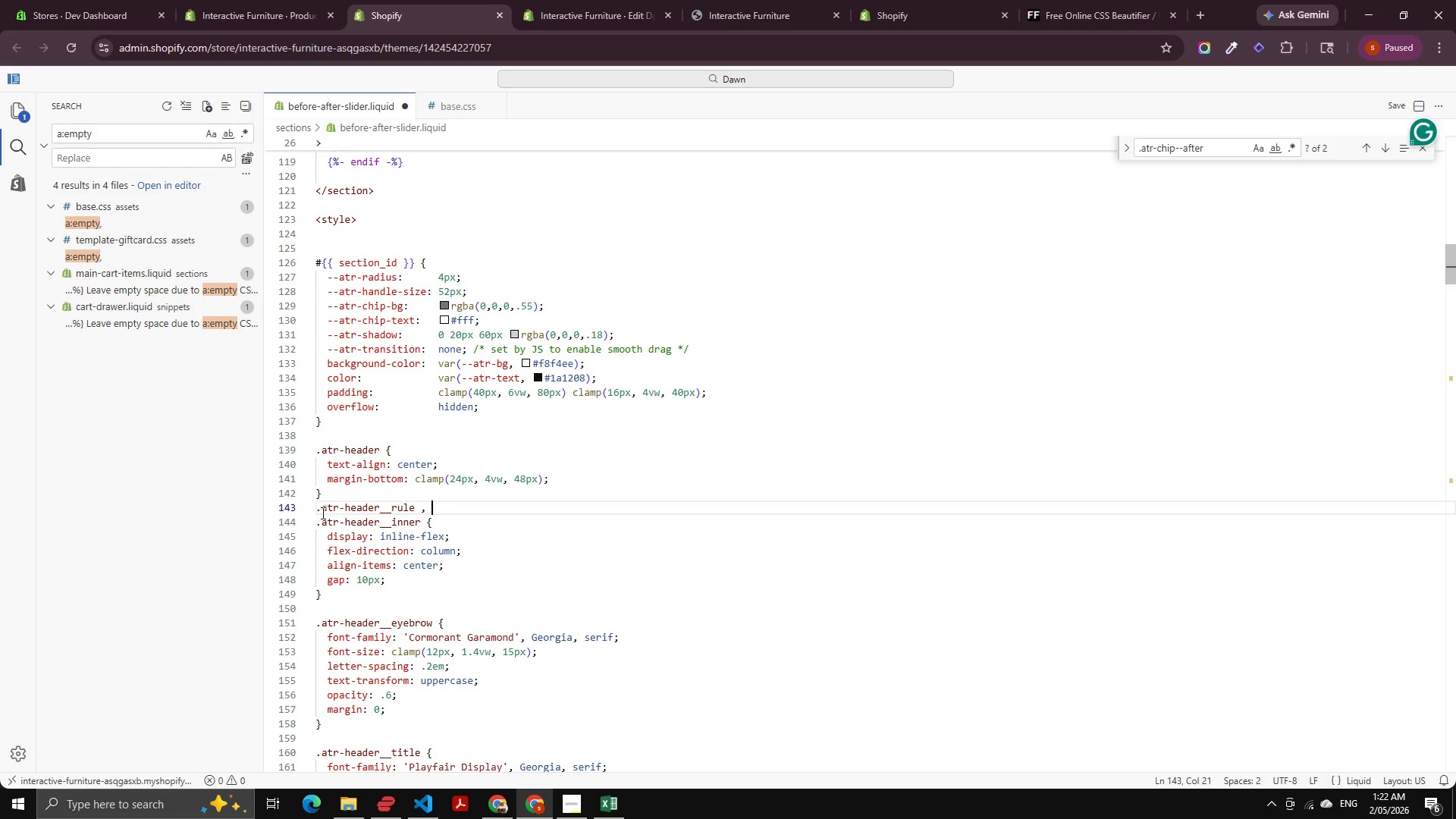 
key(Alt+A)
 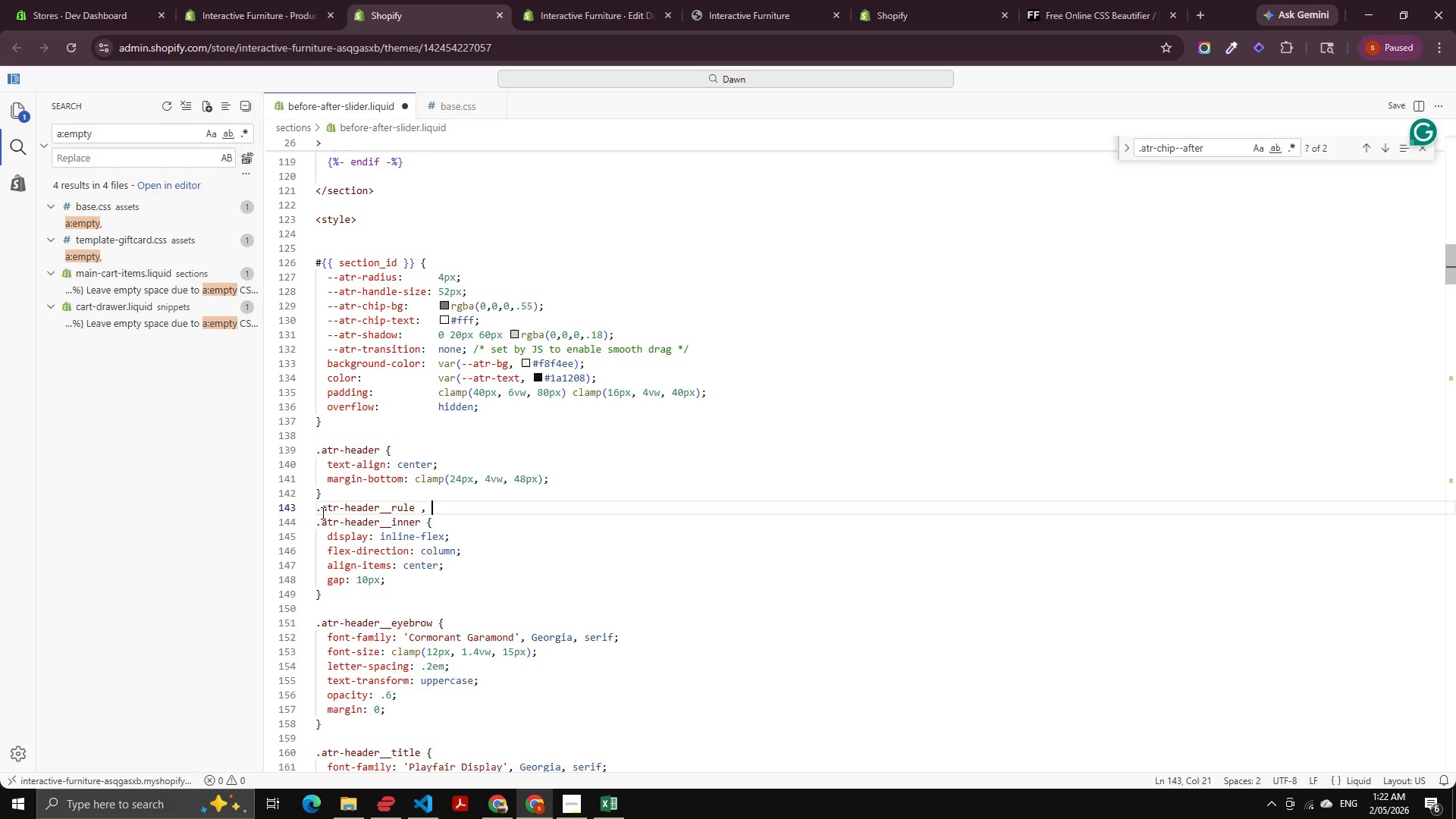 
key(Meta+V)
 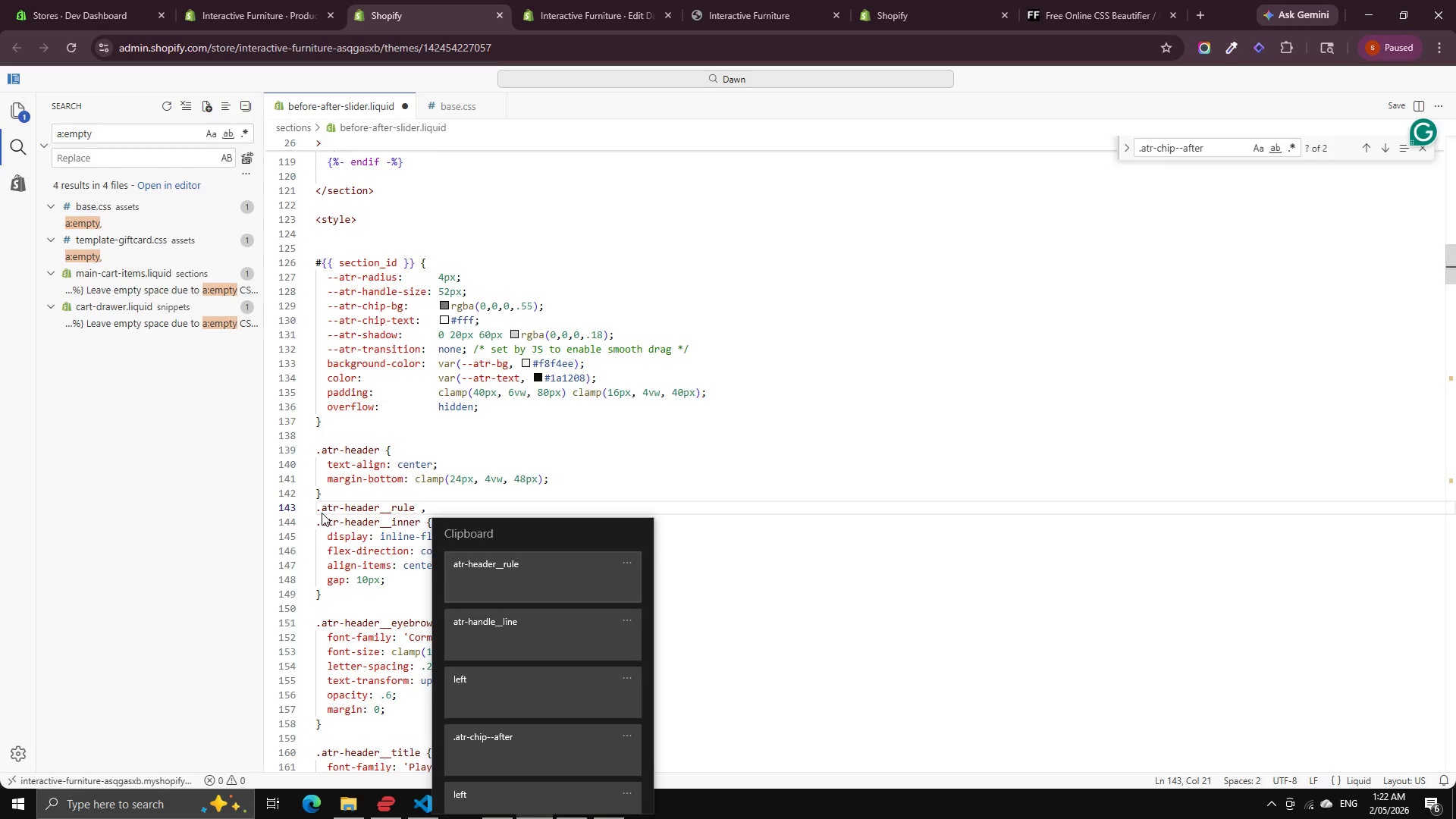 
key(ArrowDown)
 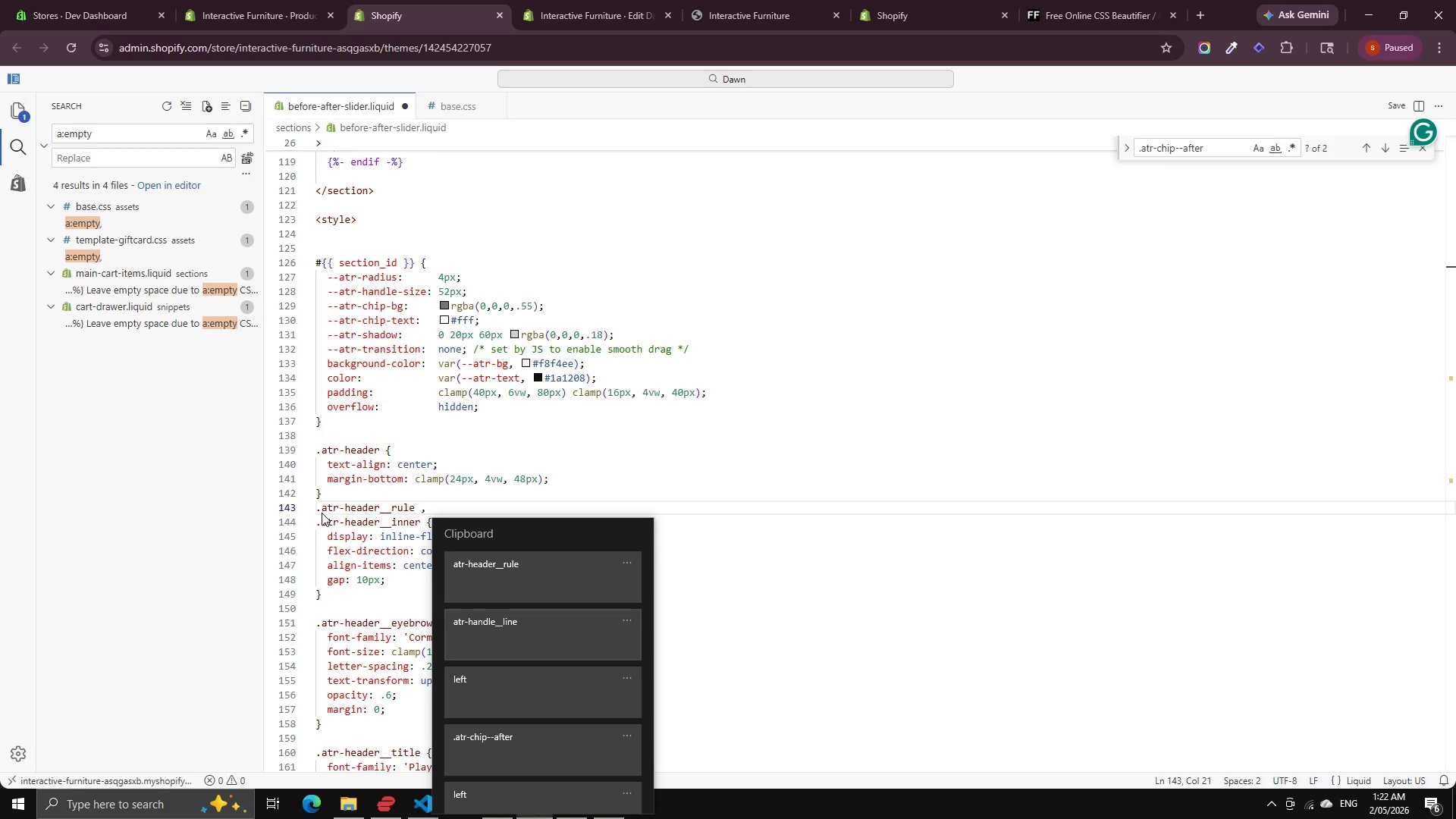 
key(Enter)
 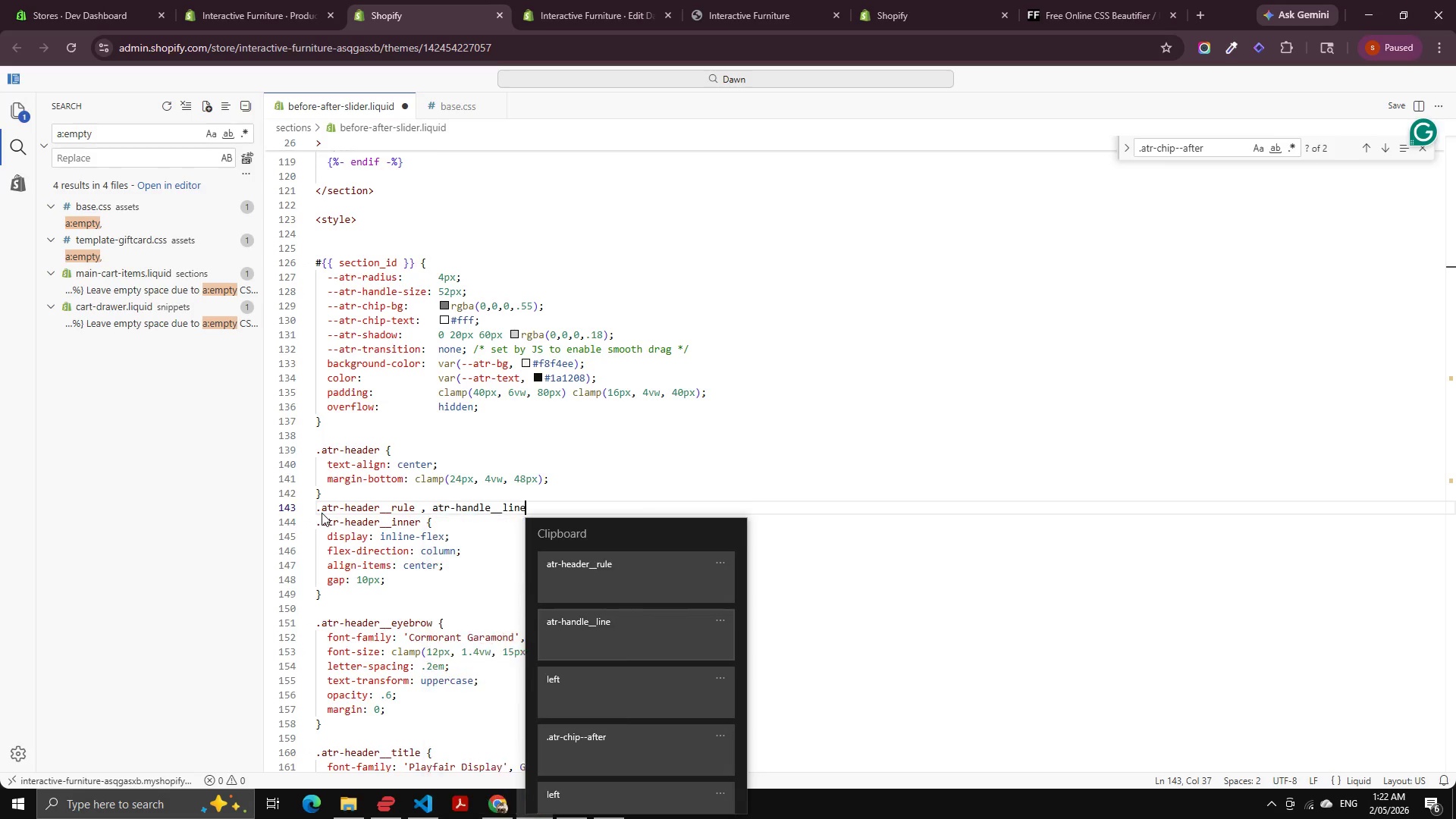 
key(Control+ControlLeft)
 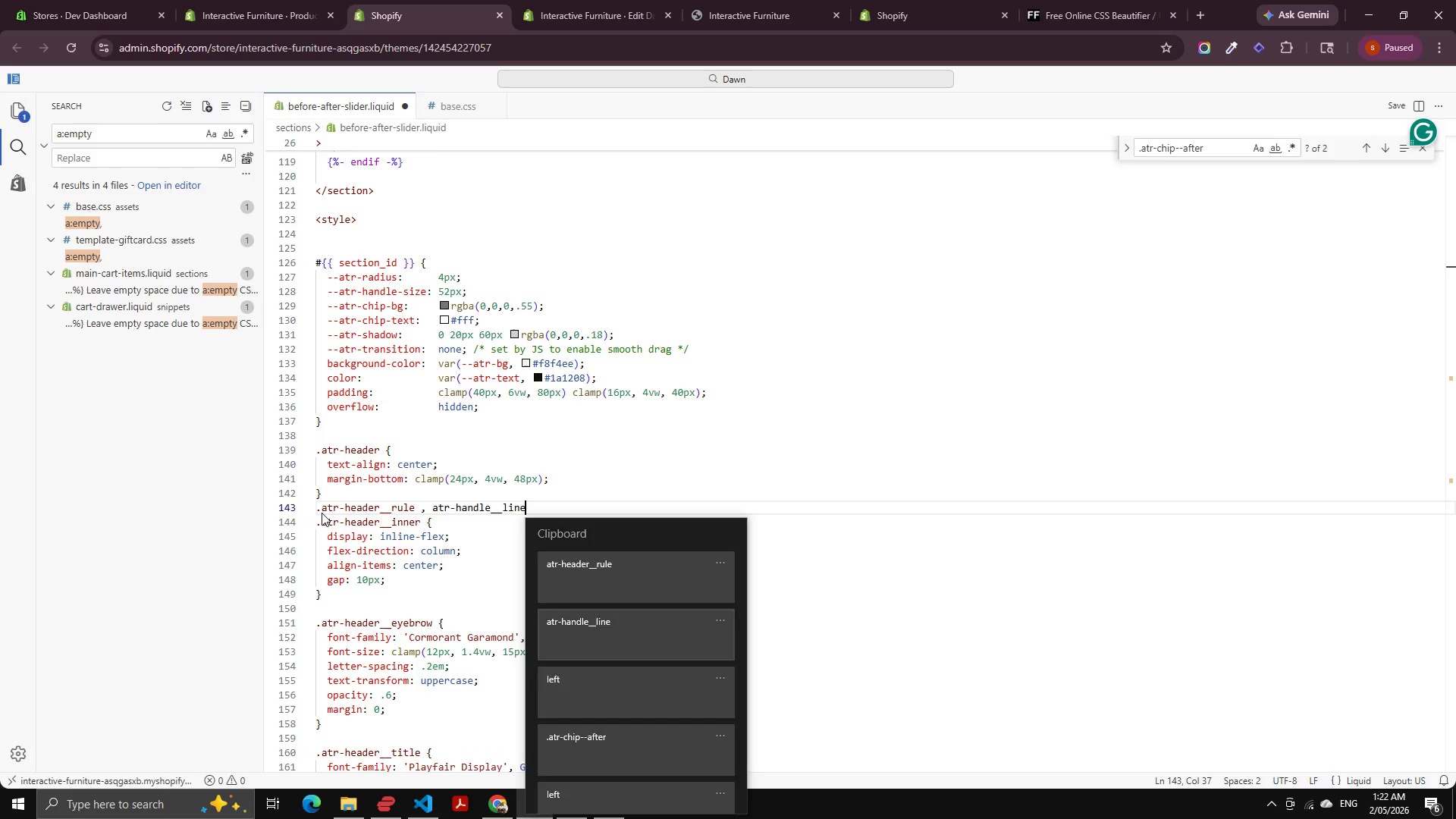 
key(Control+V)
 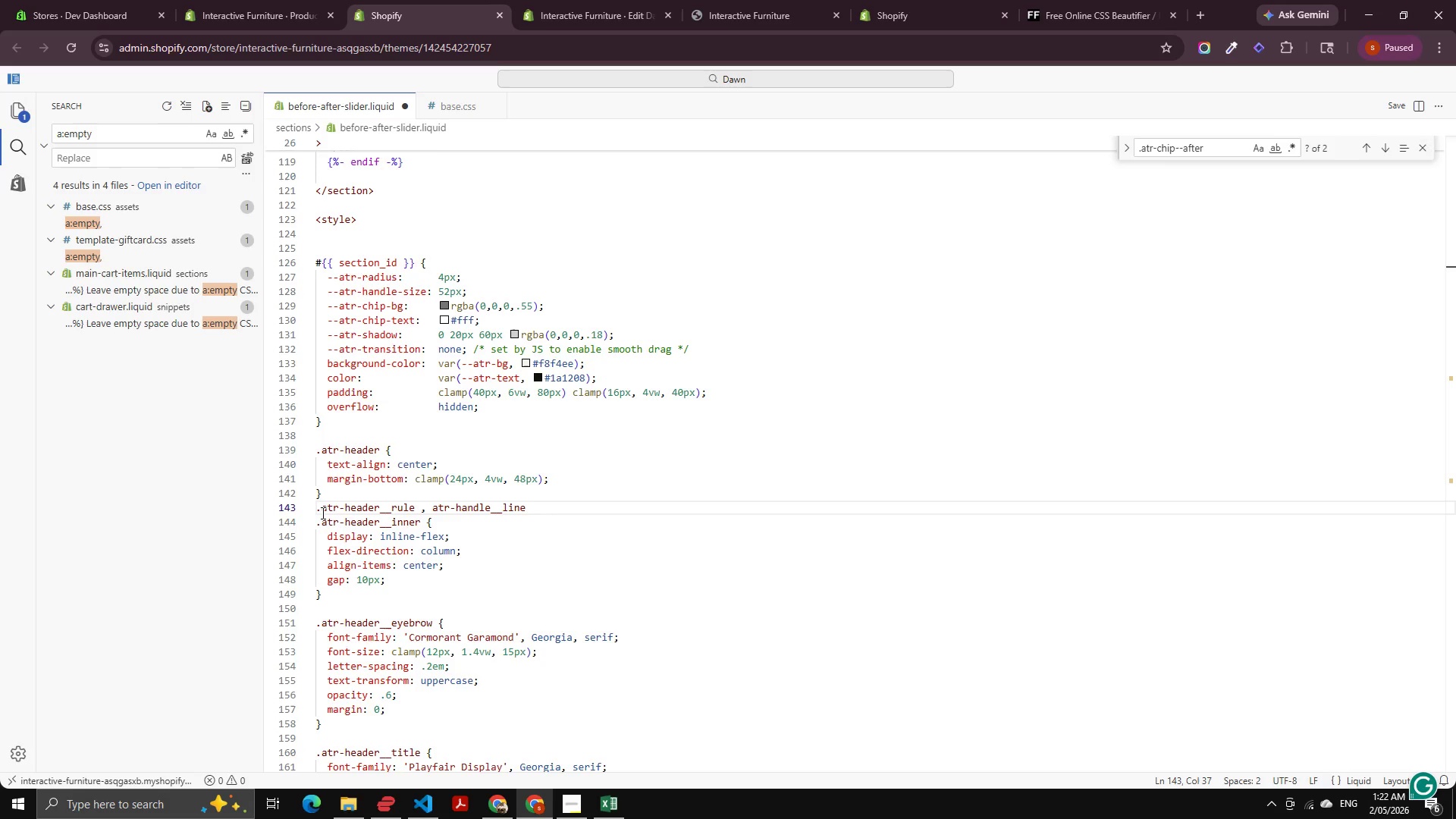 
key(Control+ArrowLeft)
 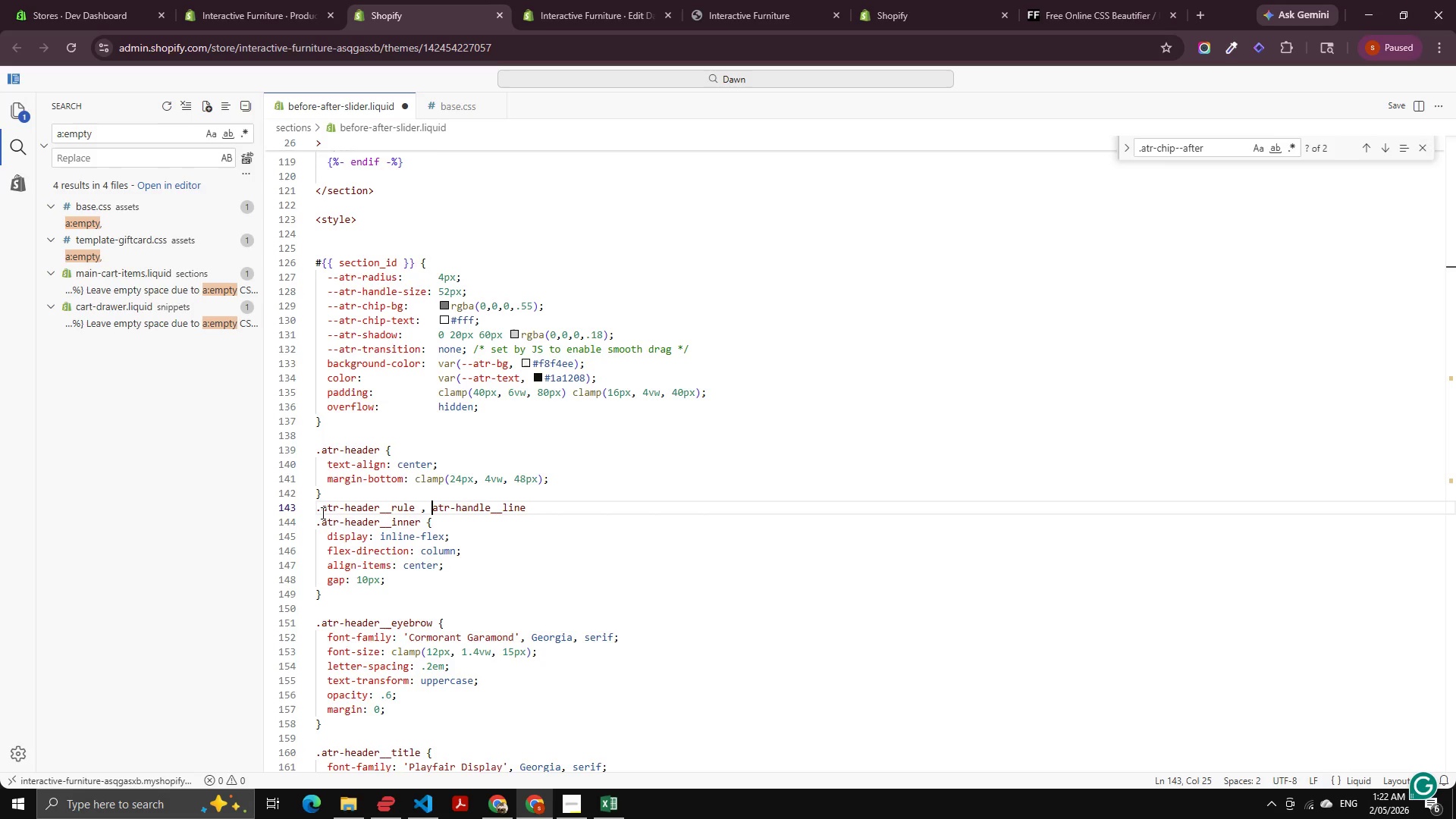 
key(Control+ArrowLeft)
 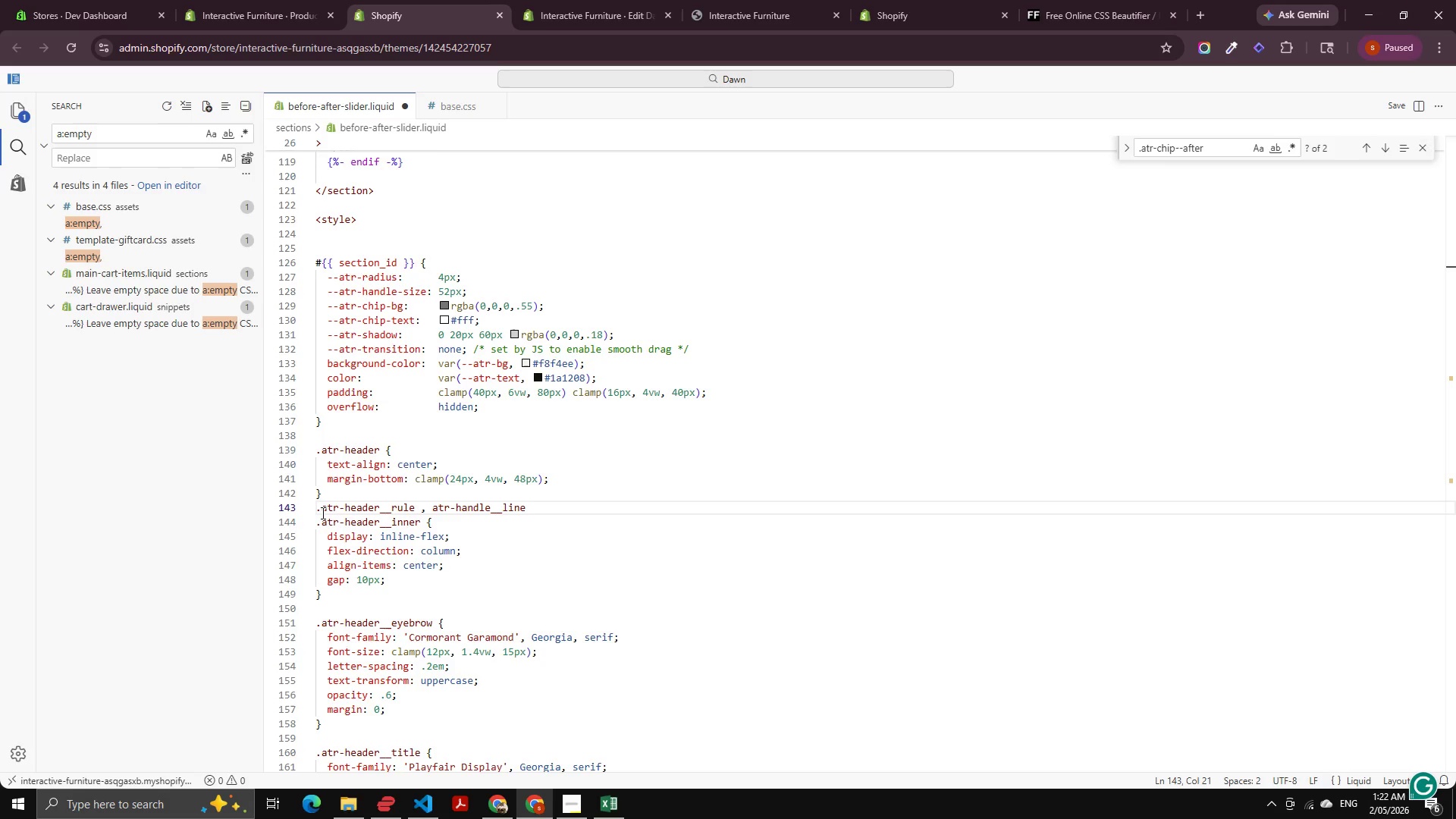 
key(Period)
 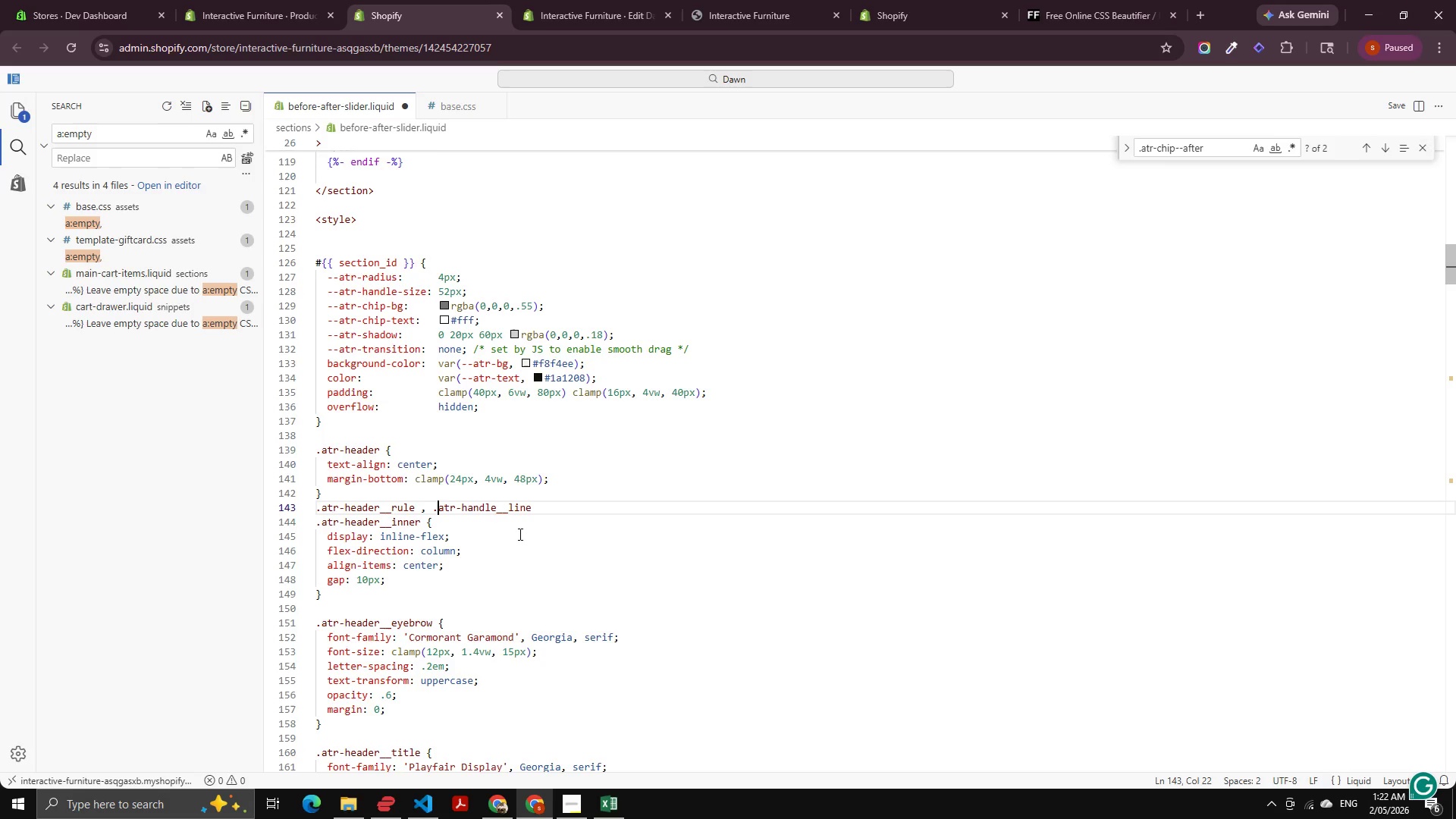 
left_click([538, 505])
 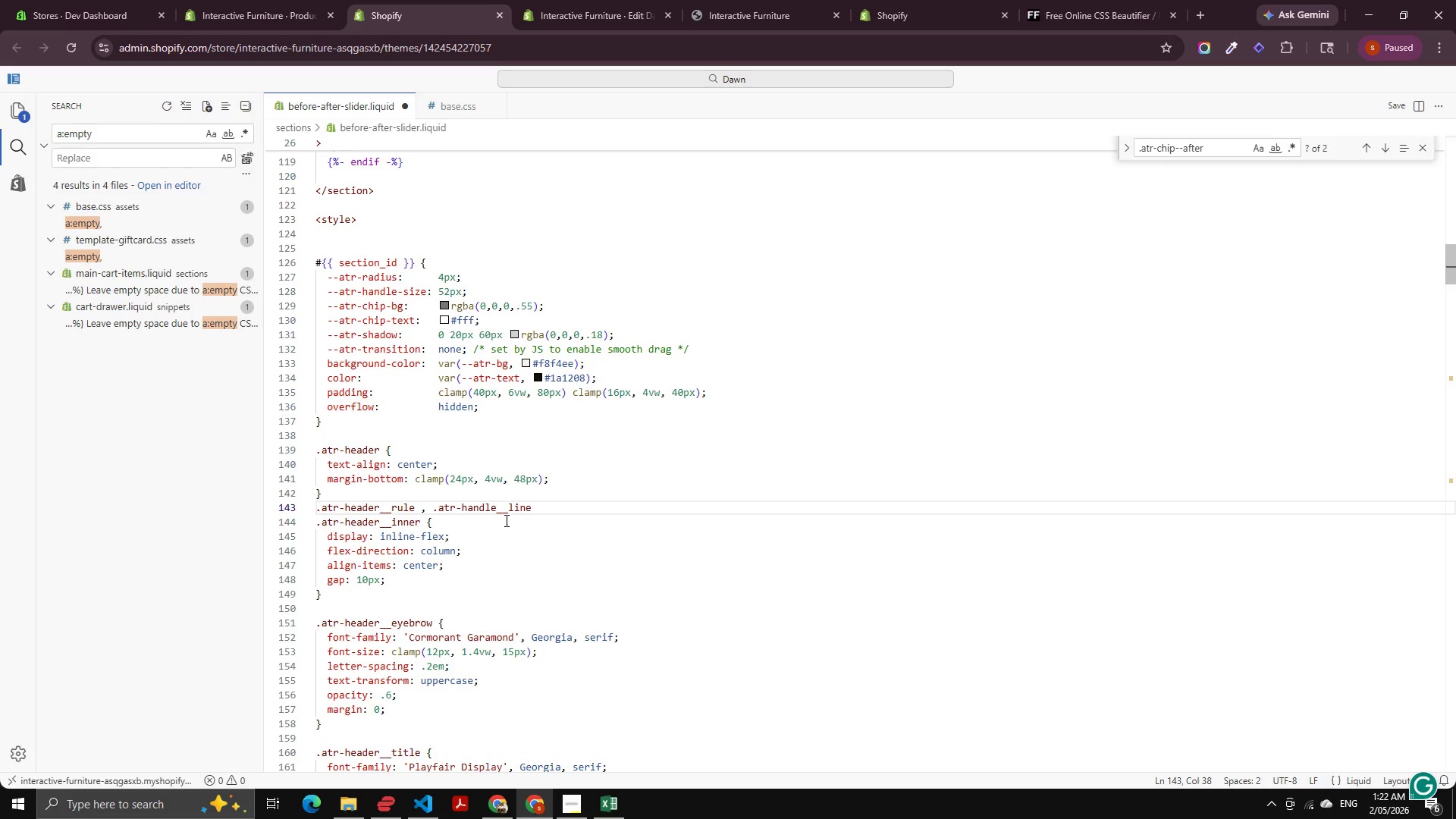 
key(Shift+ShiftRight)
 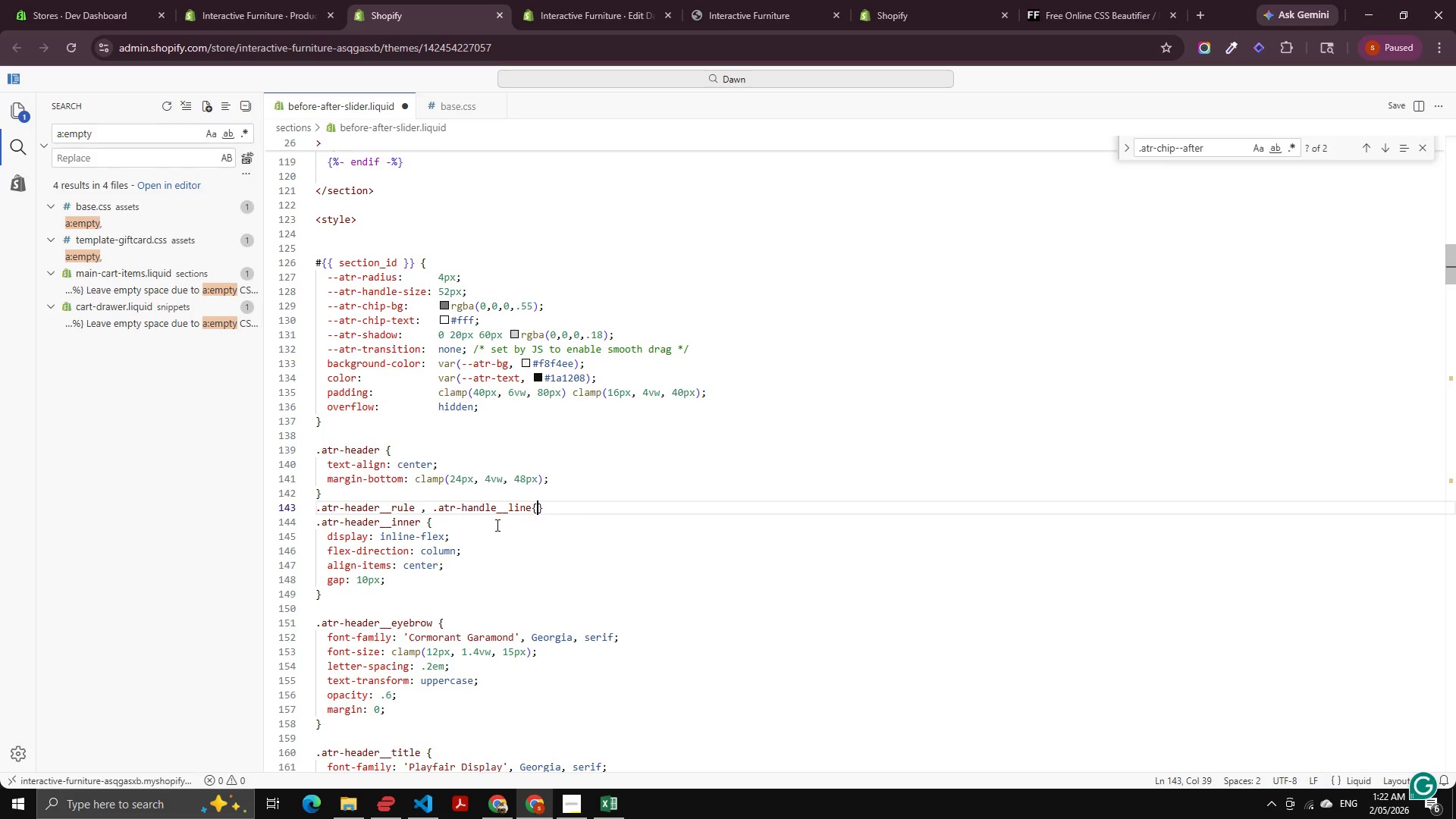 
hold_key(key=BracketLeft, duration=0.39)
 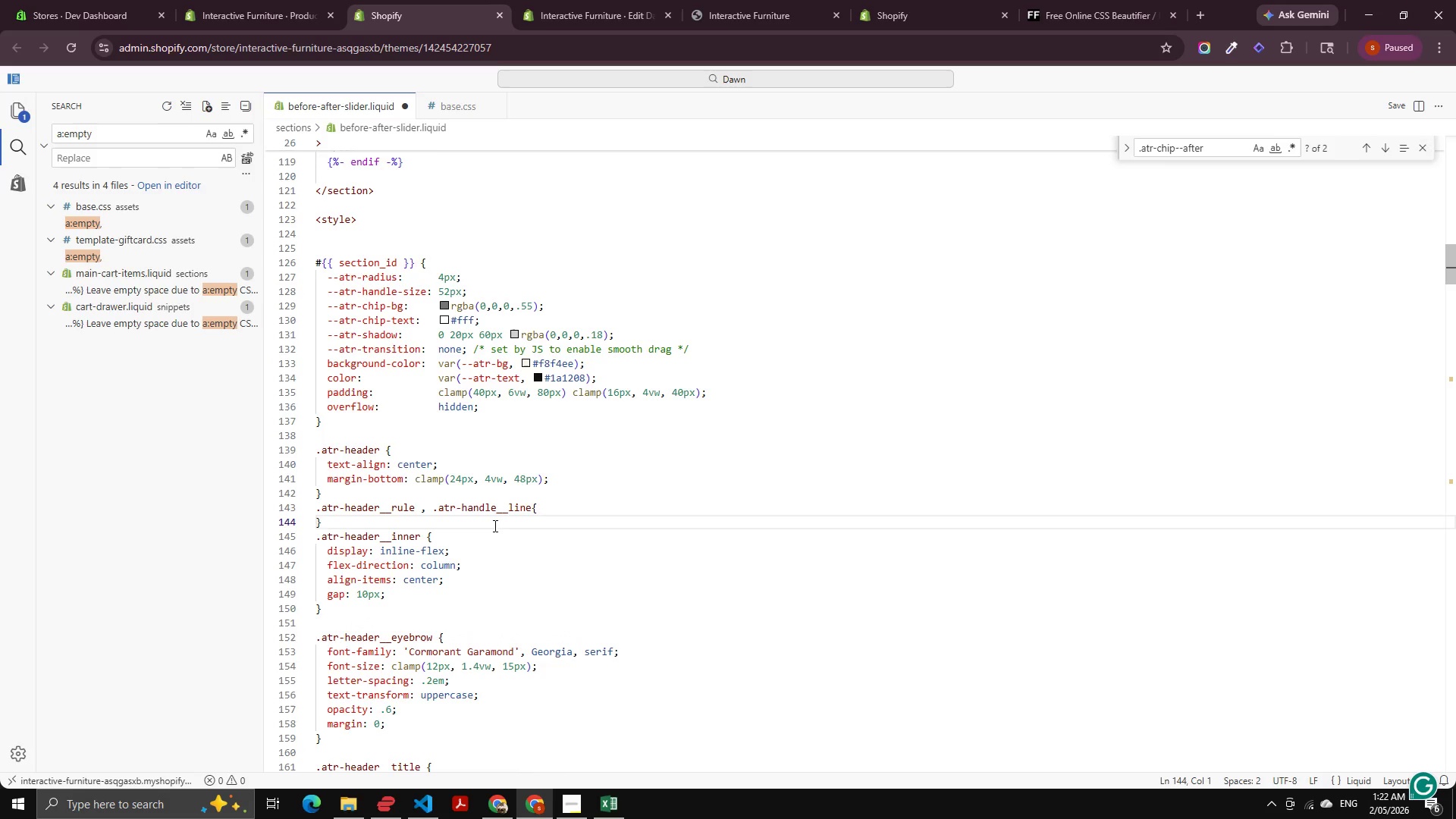 
key(Shift+Enter)
 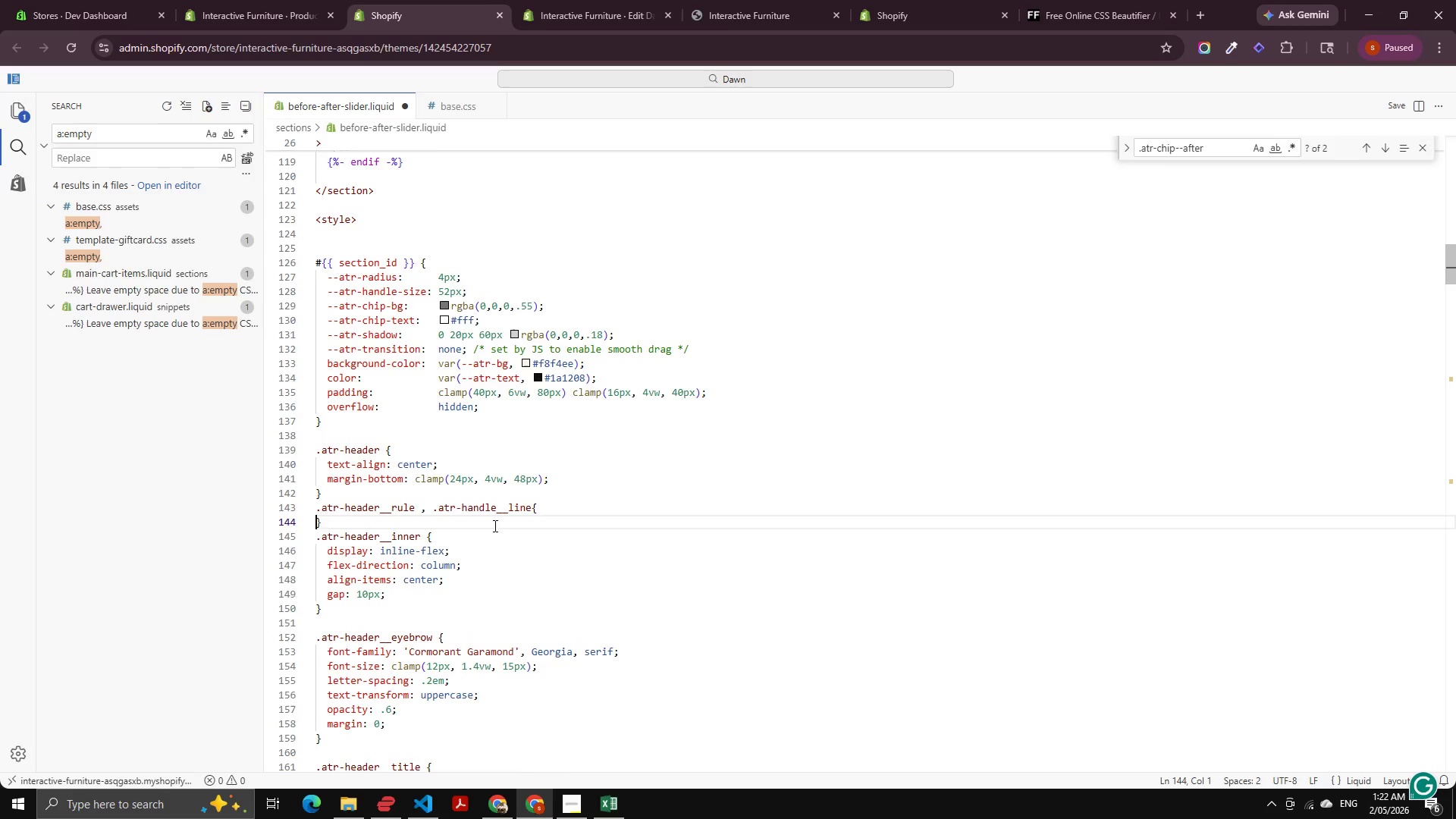 
key(Enter)
 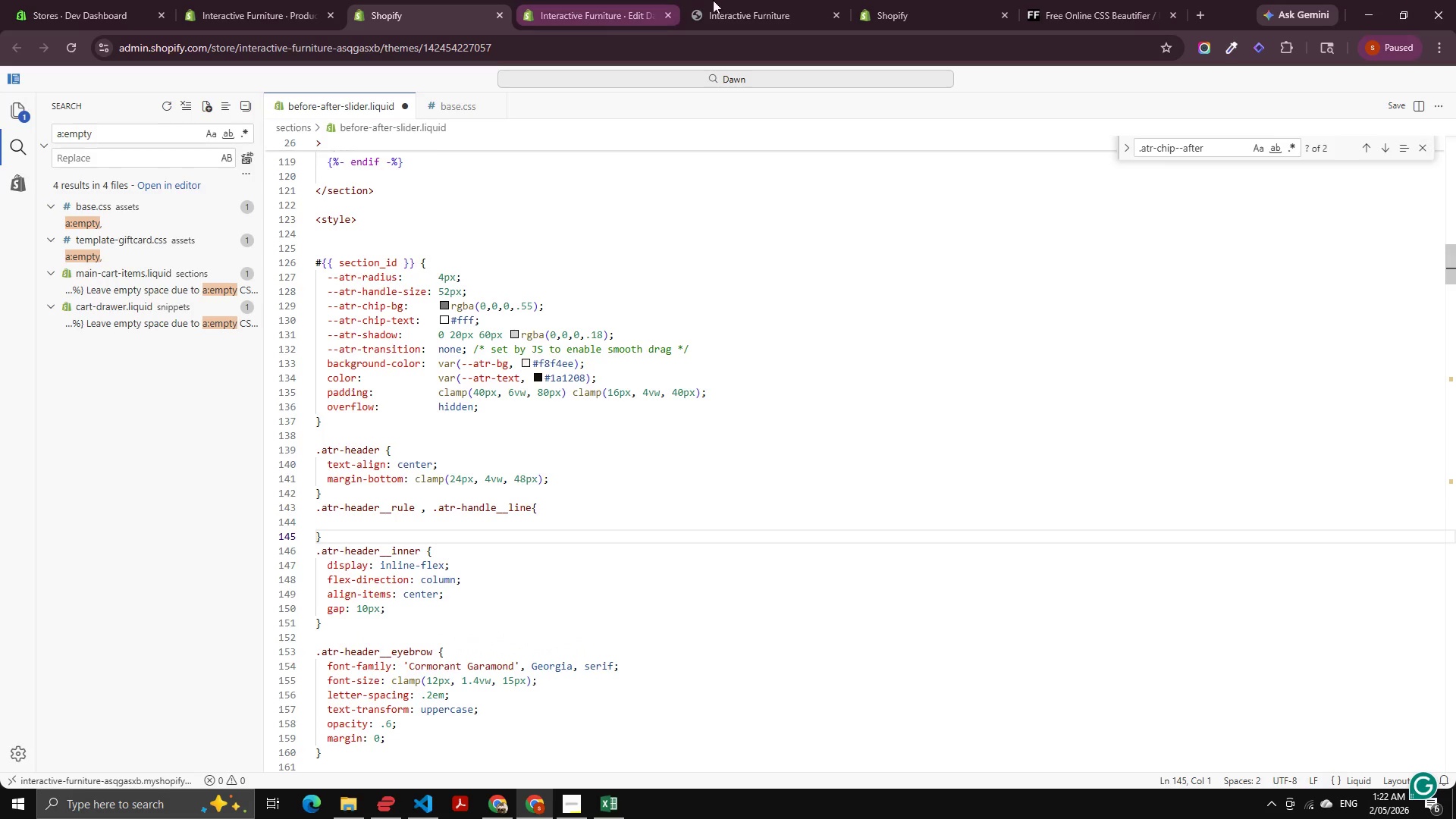 
left_click([784, 0])
 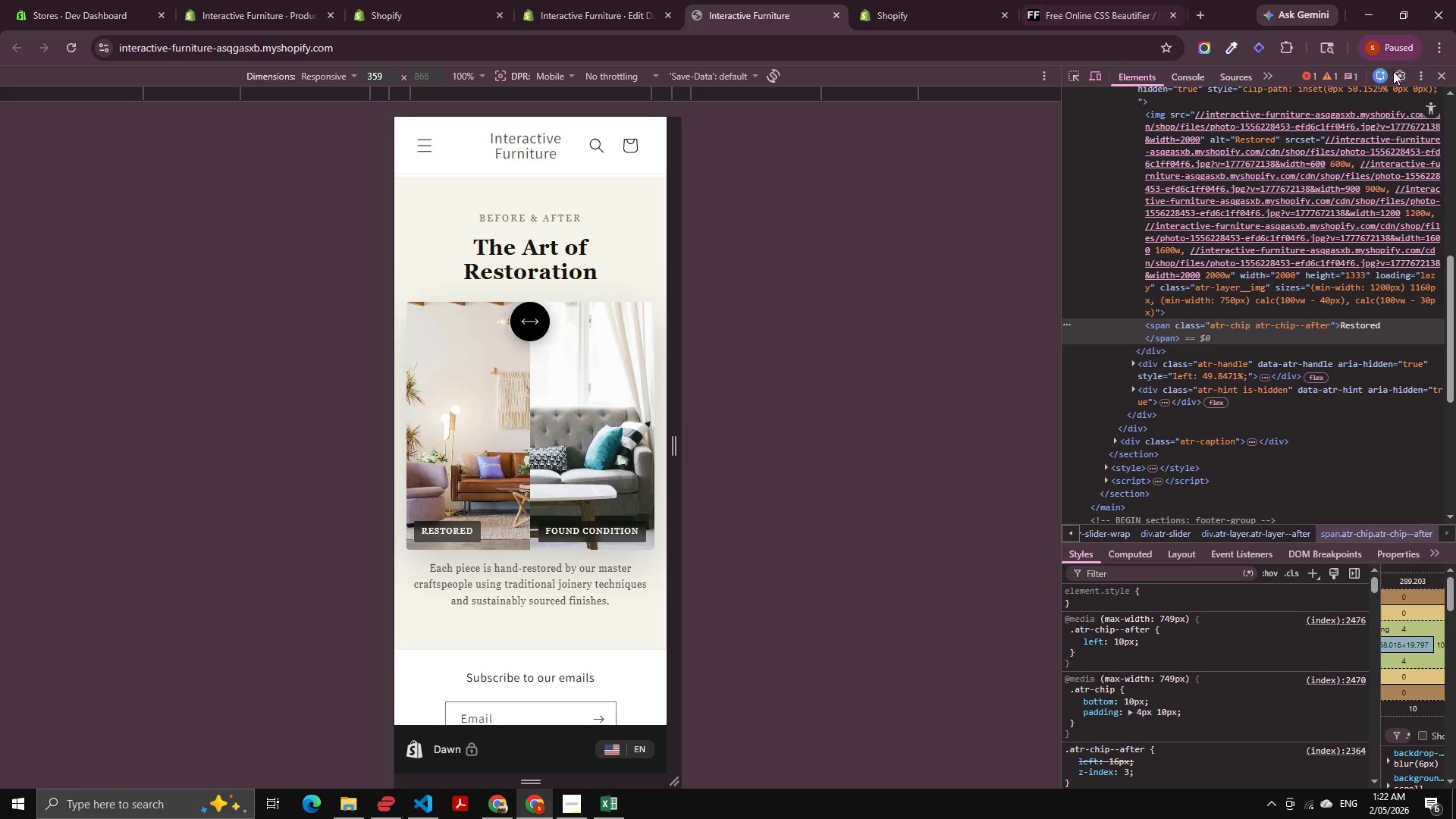 
left_click([1427, 81])
 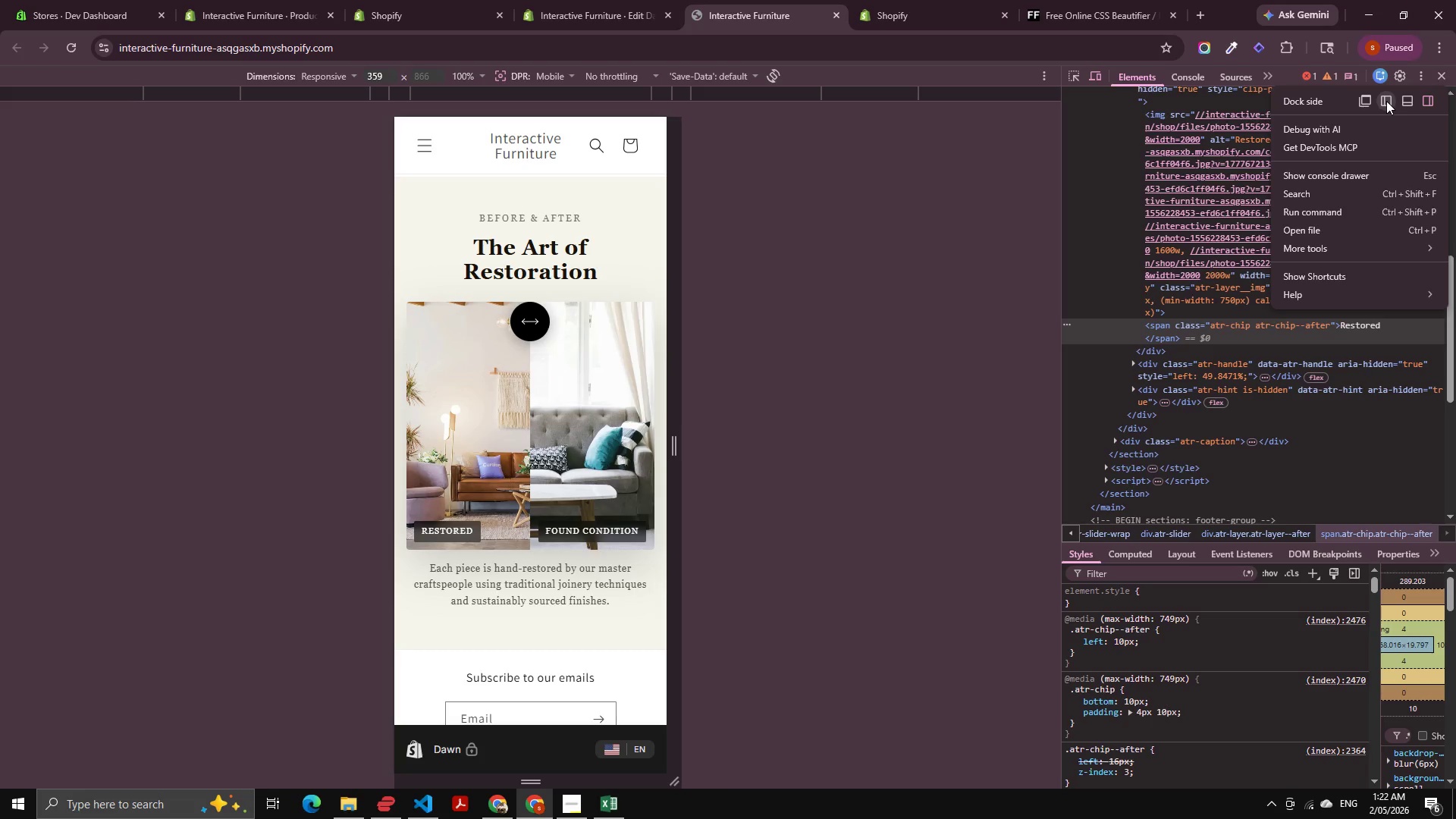 
left_click([1409, 101])
 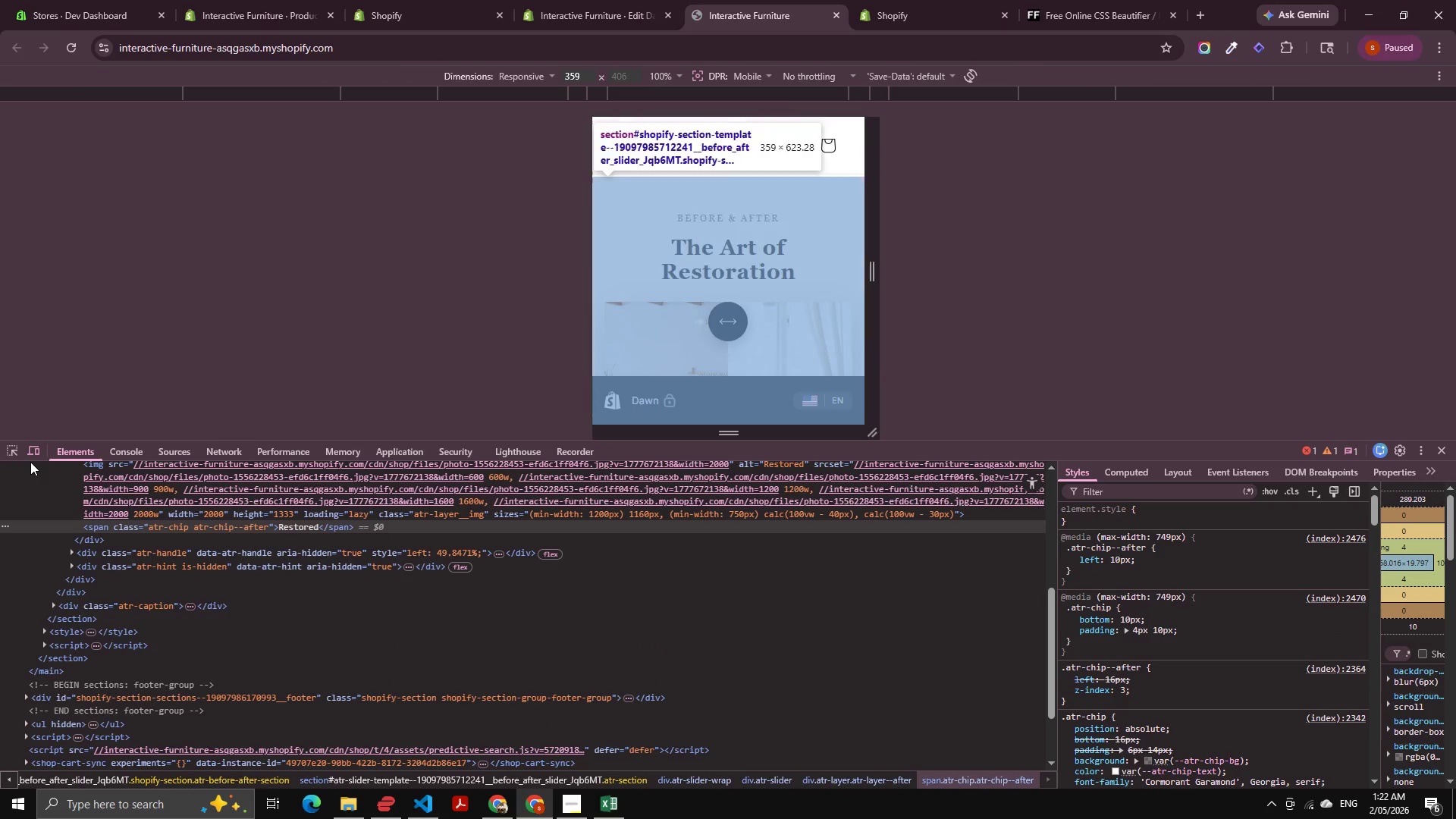 
left_click([36, 453])
 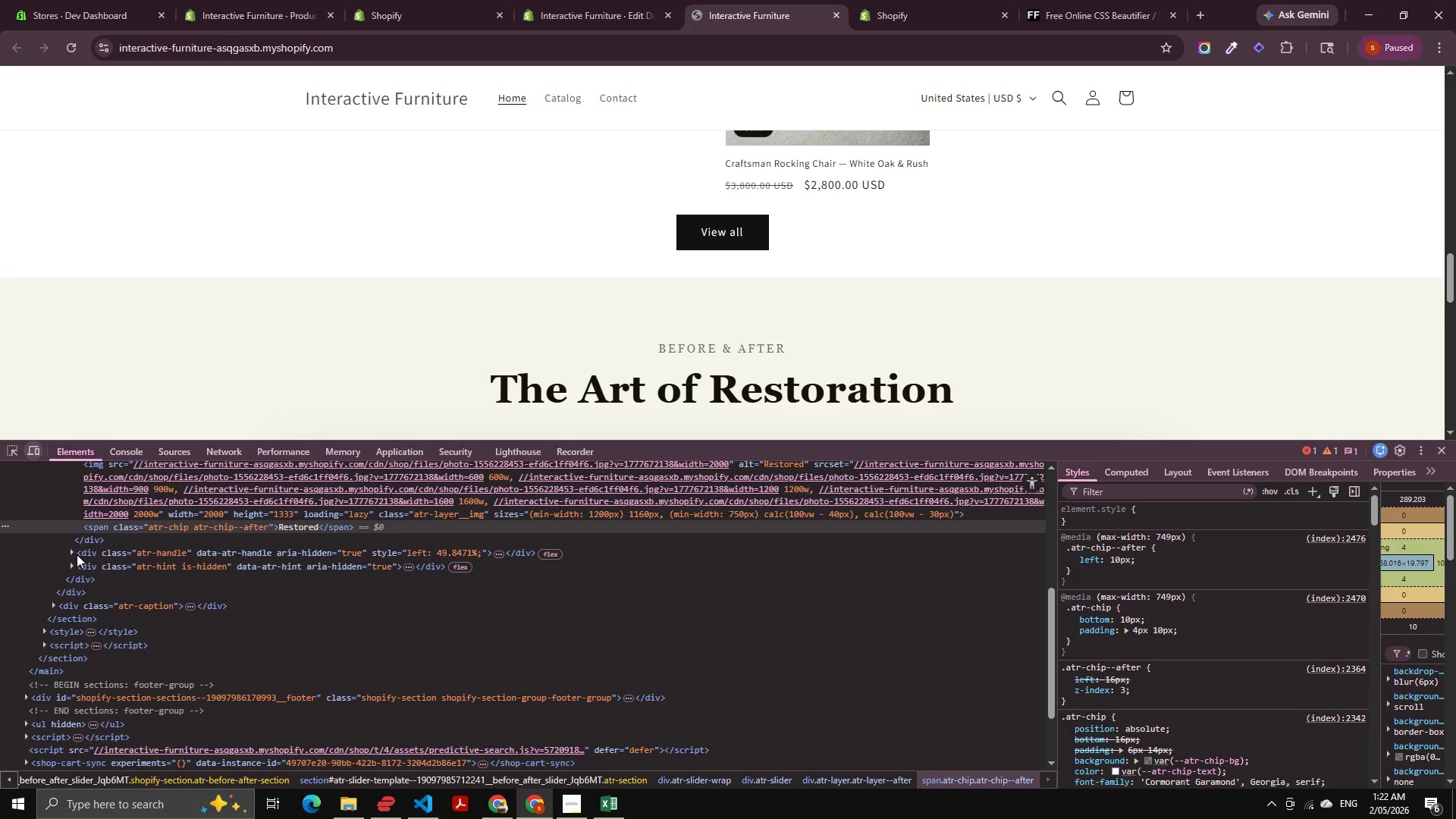 
scroll: coordinate [168, 558], scroll_direction: up, amount: 4.0
 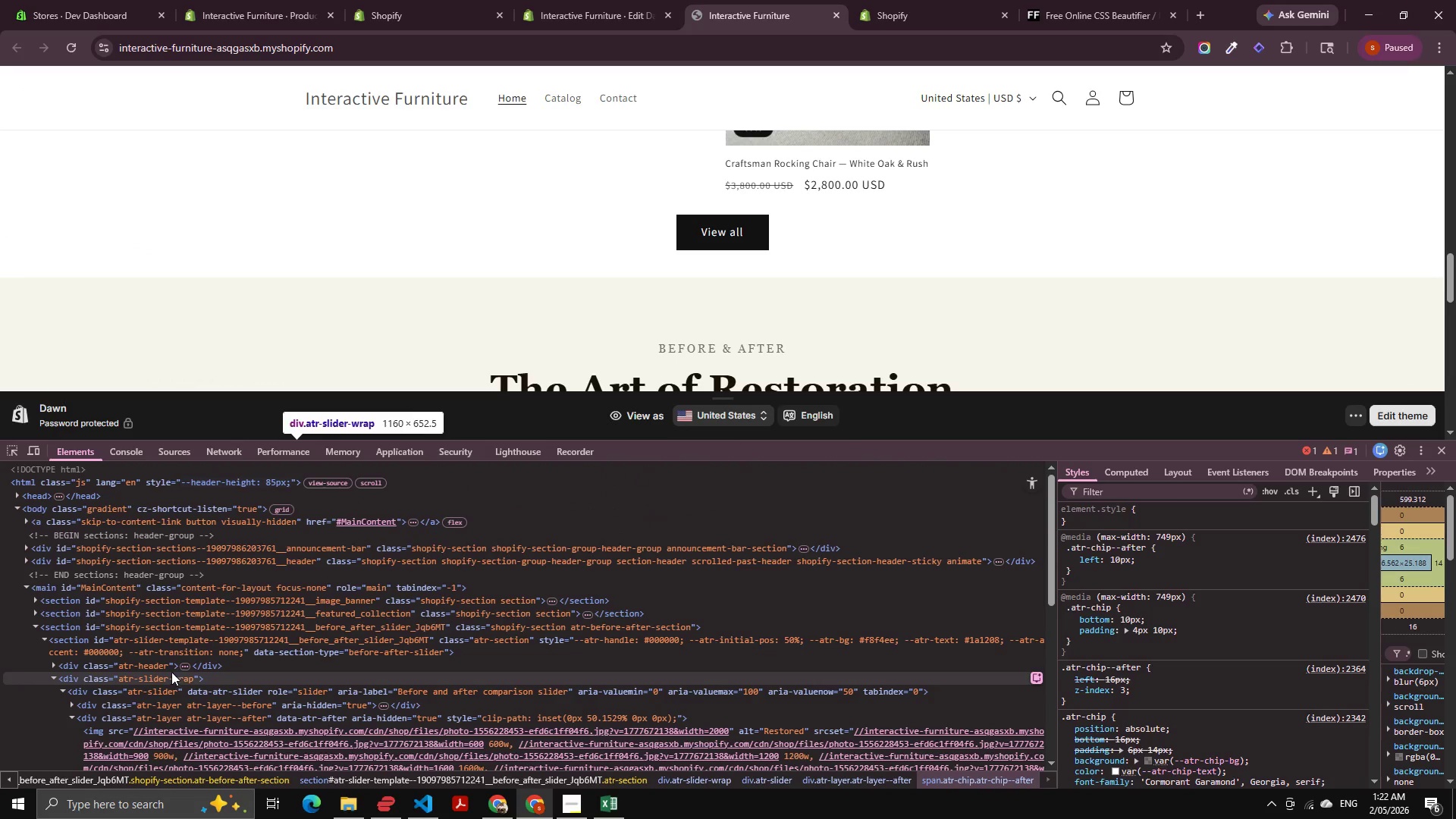 
left_click([180, 668])
 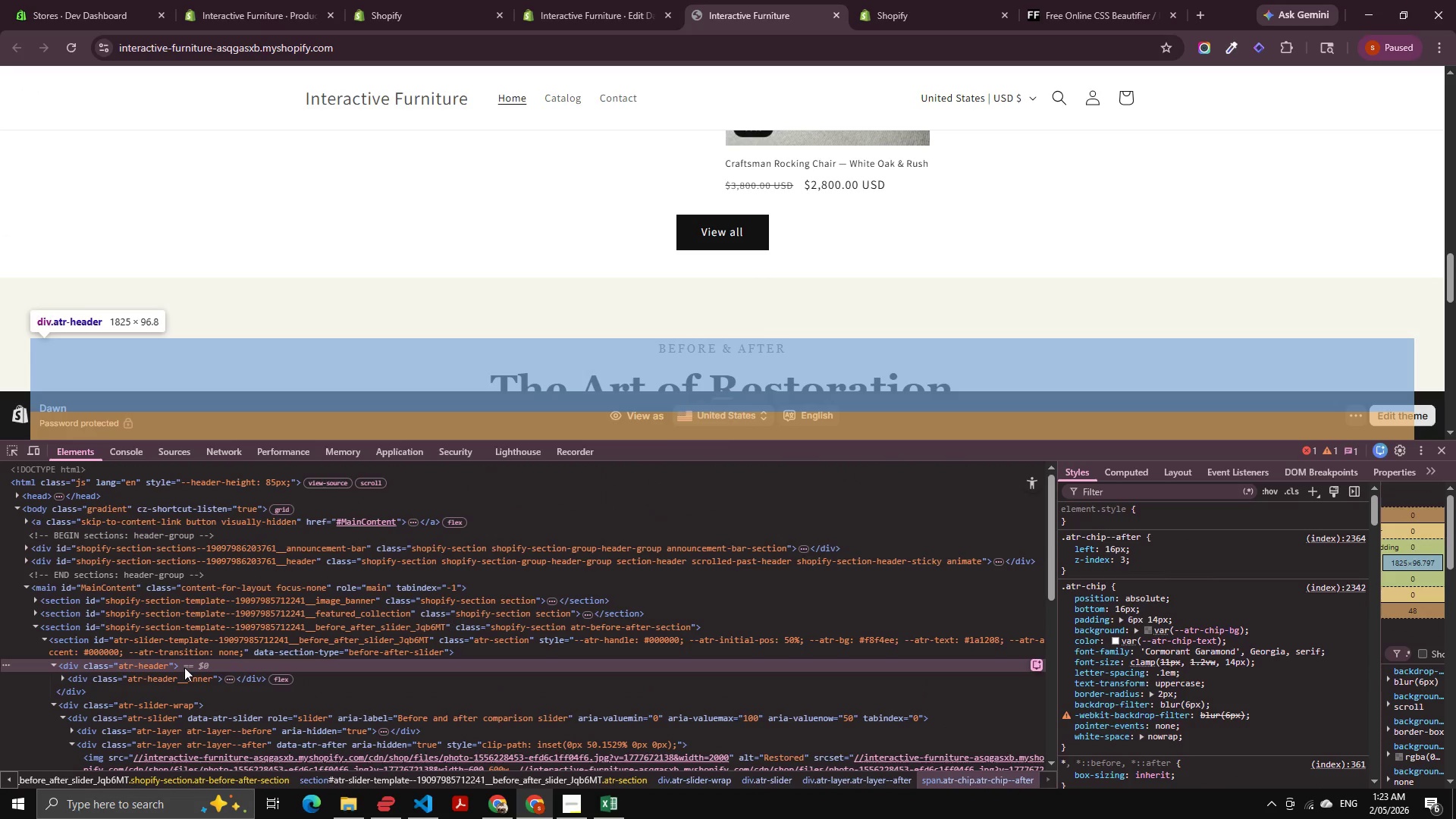 
left_click([184, 667])
 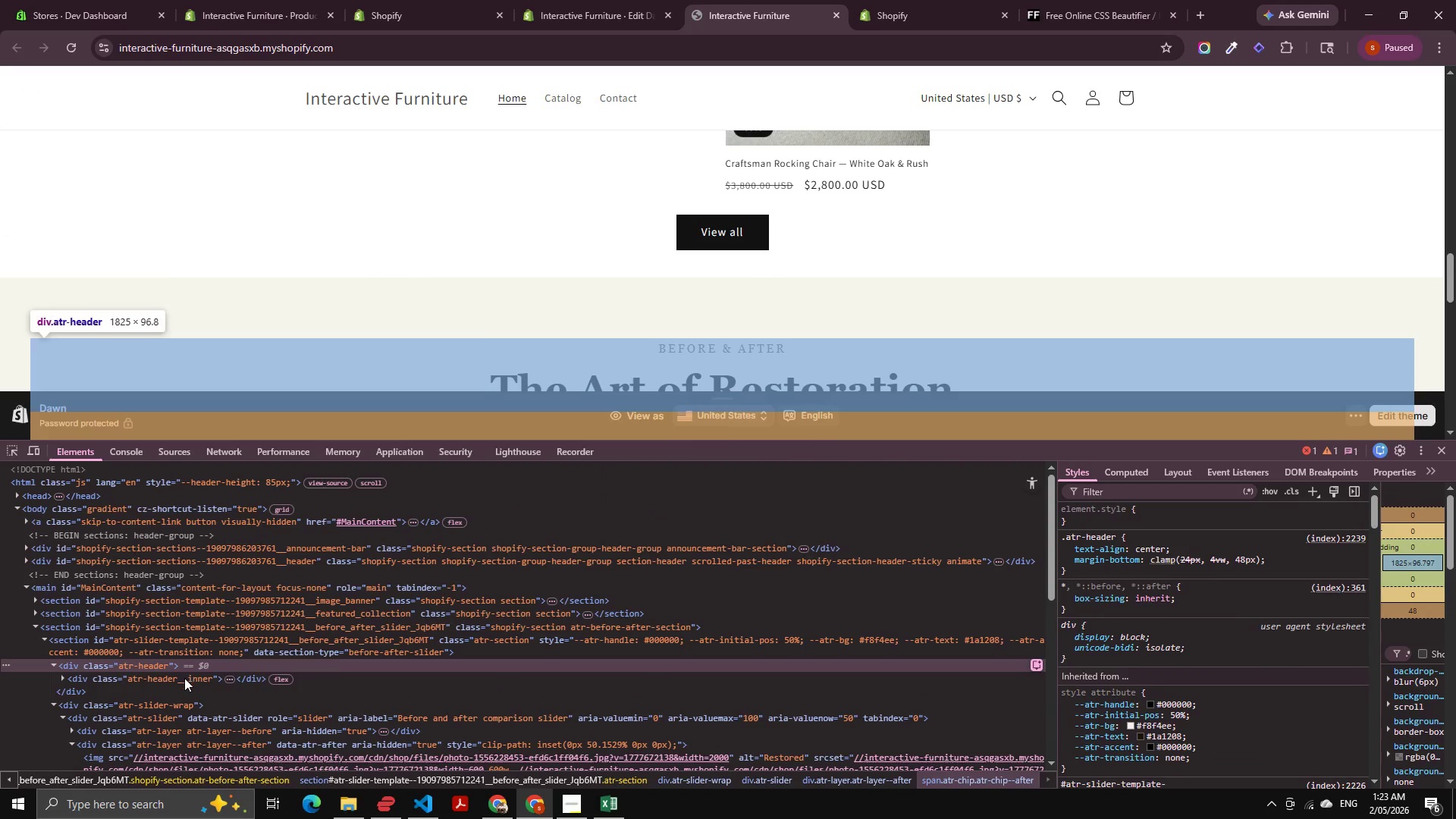 
scroll: coordinate [184, 682], scroll_direction: down, amount: 1.0
 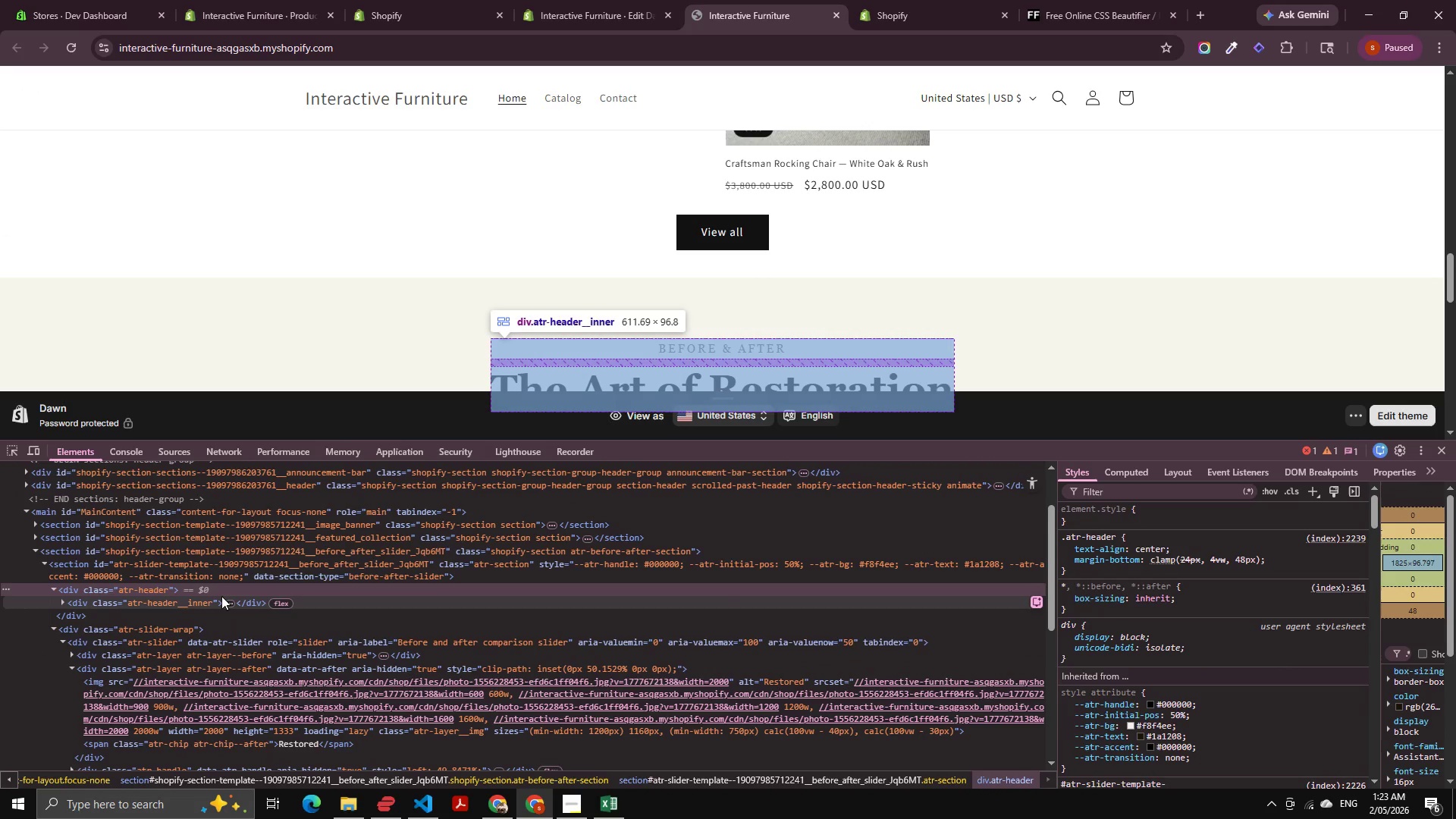 
left_click([226, 601])
 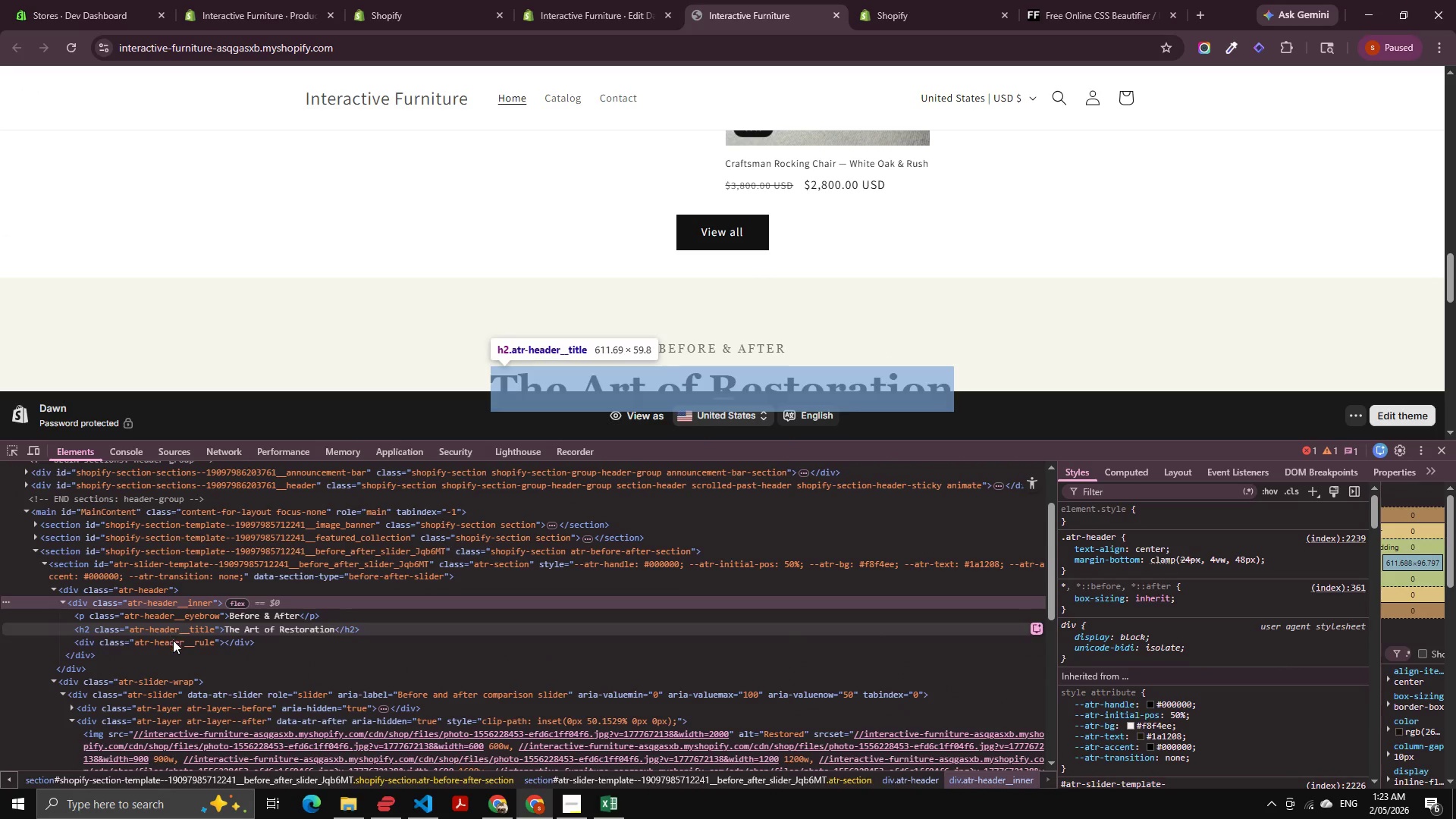 
left_click([176, 644])
 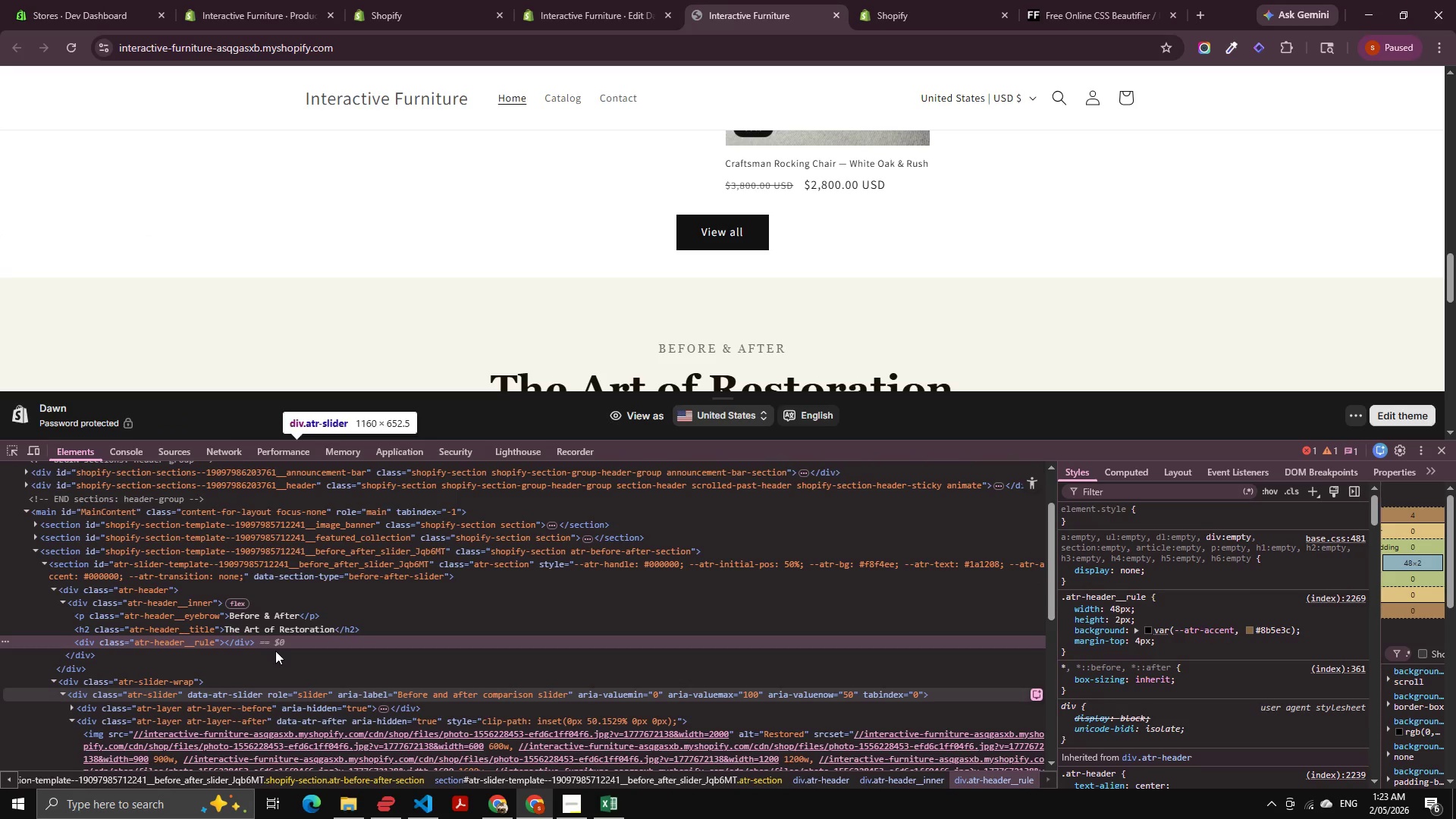 
left_click([228, 640])
 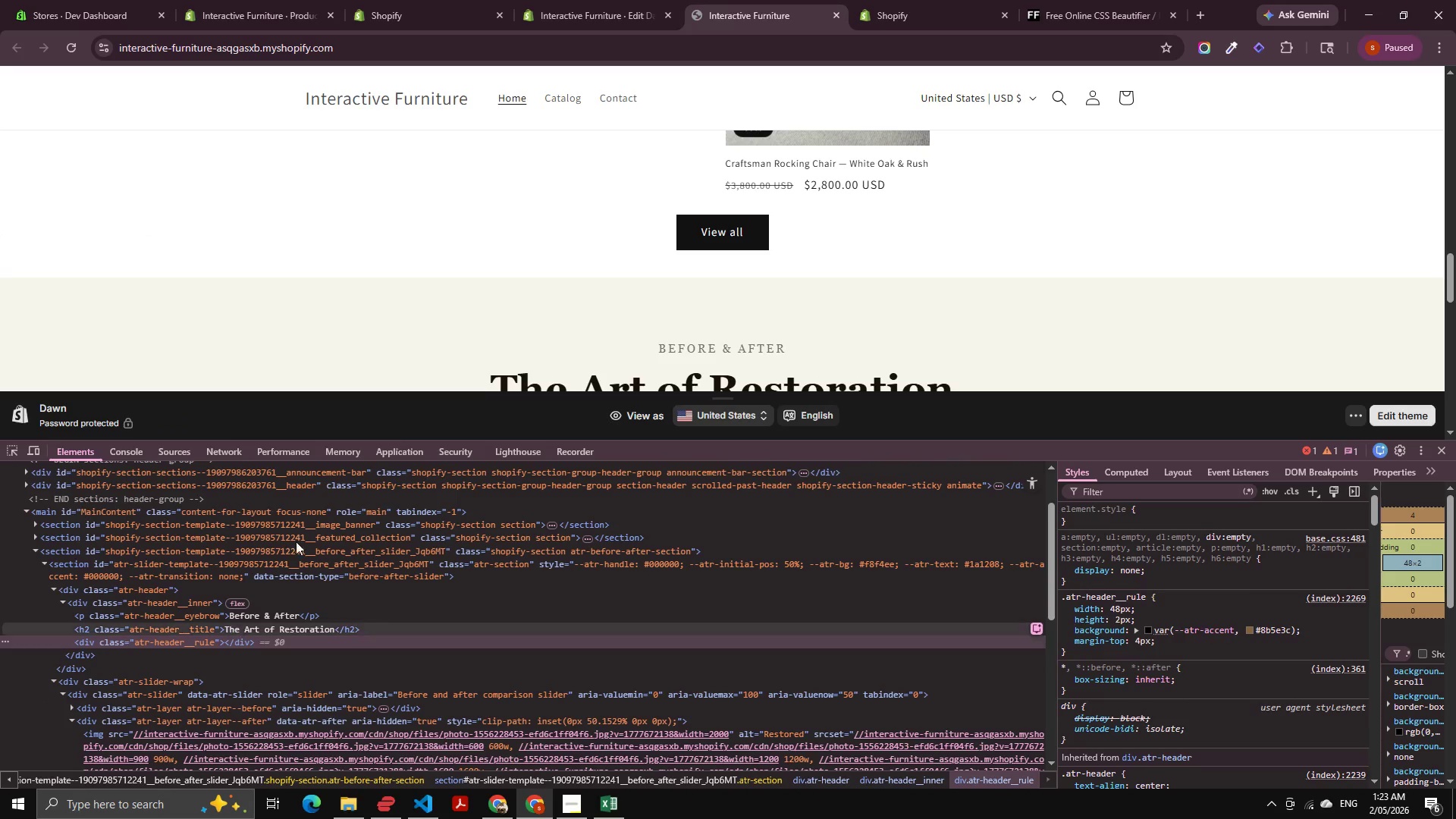 
scroll: coordinate [590, 297], scroll_direction: down, amount: 3.0
 